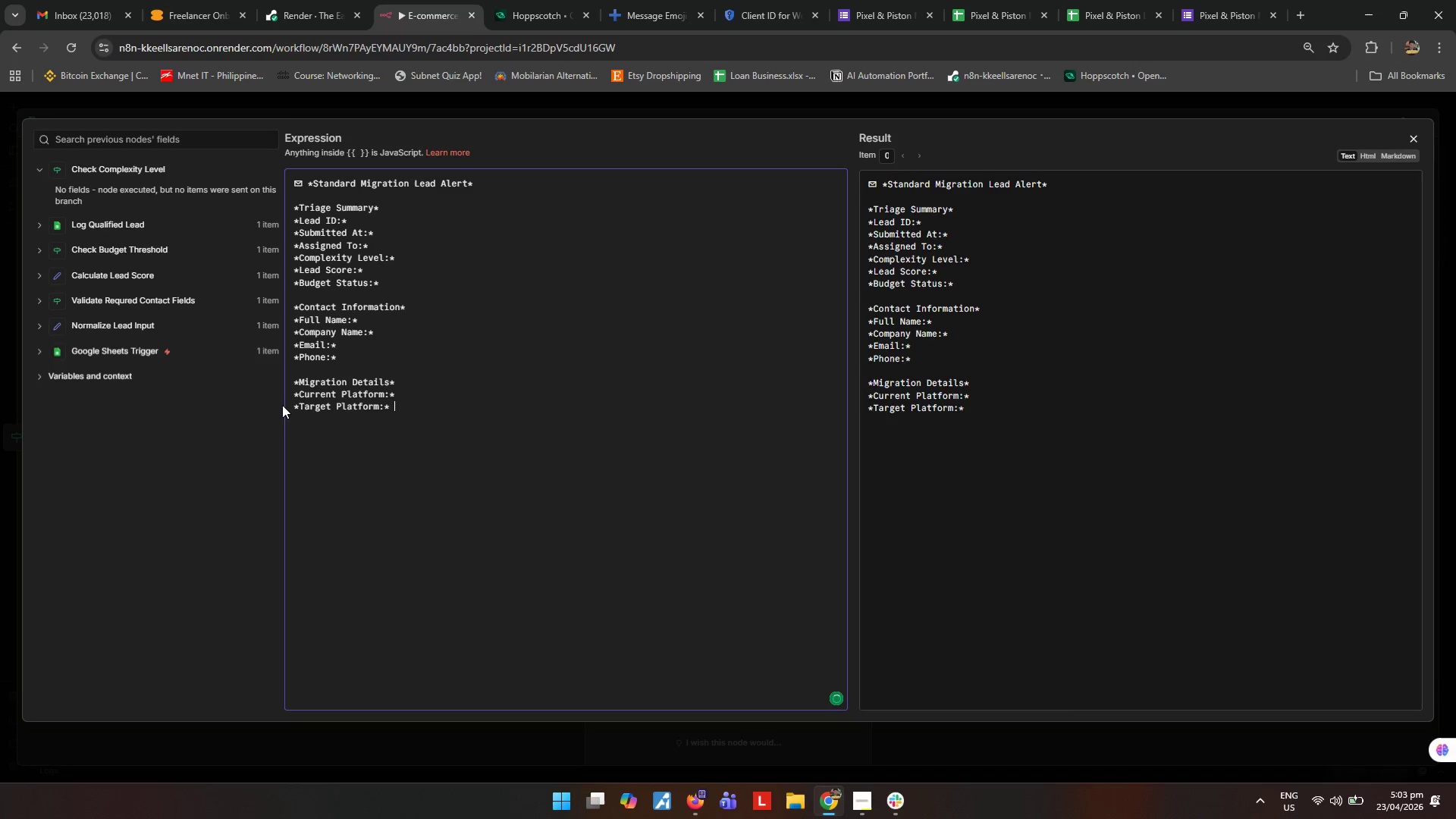 
key(Enter)
 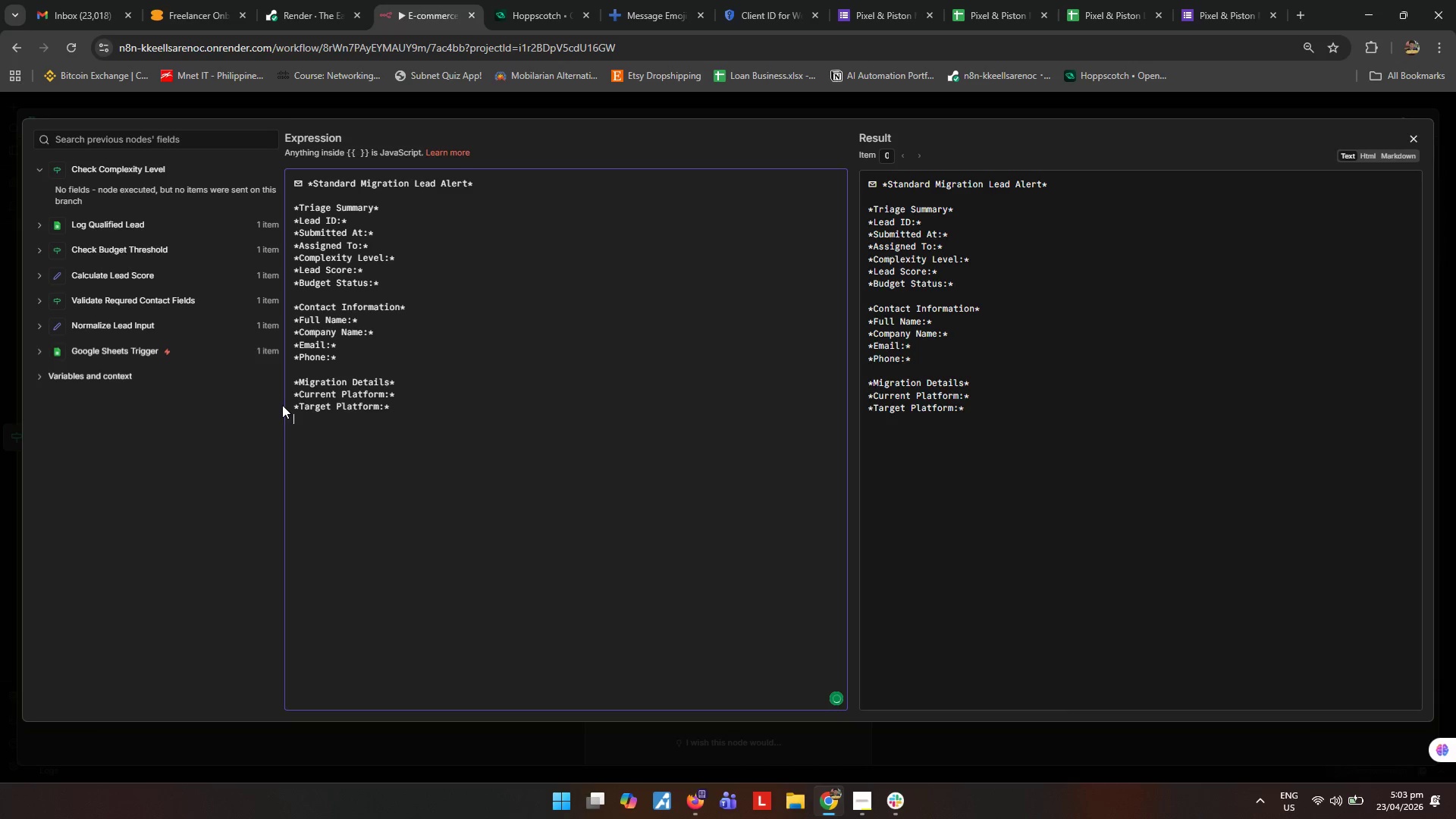 
type(*Estimated Prou)
key(Backspace)
type(duct Count:* )
 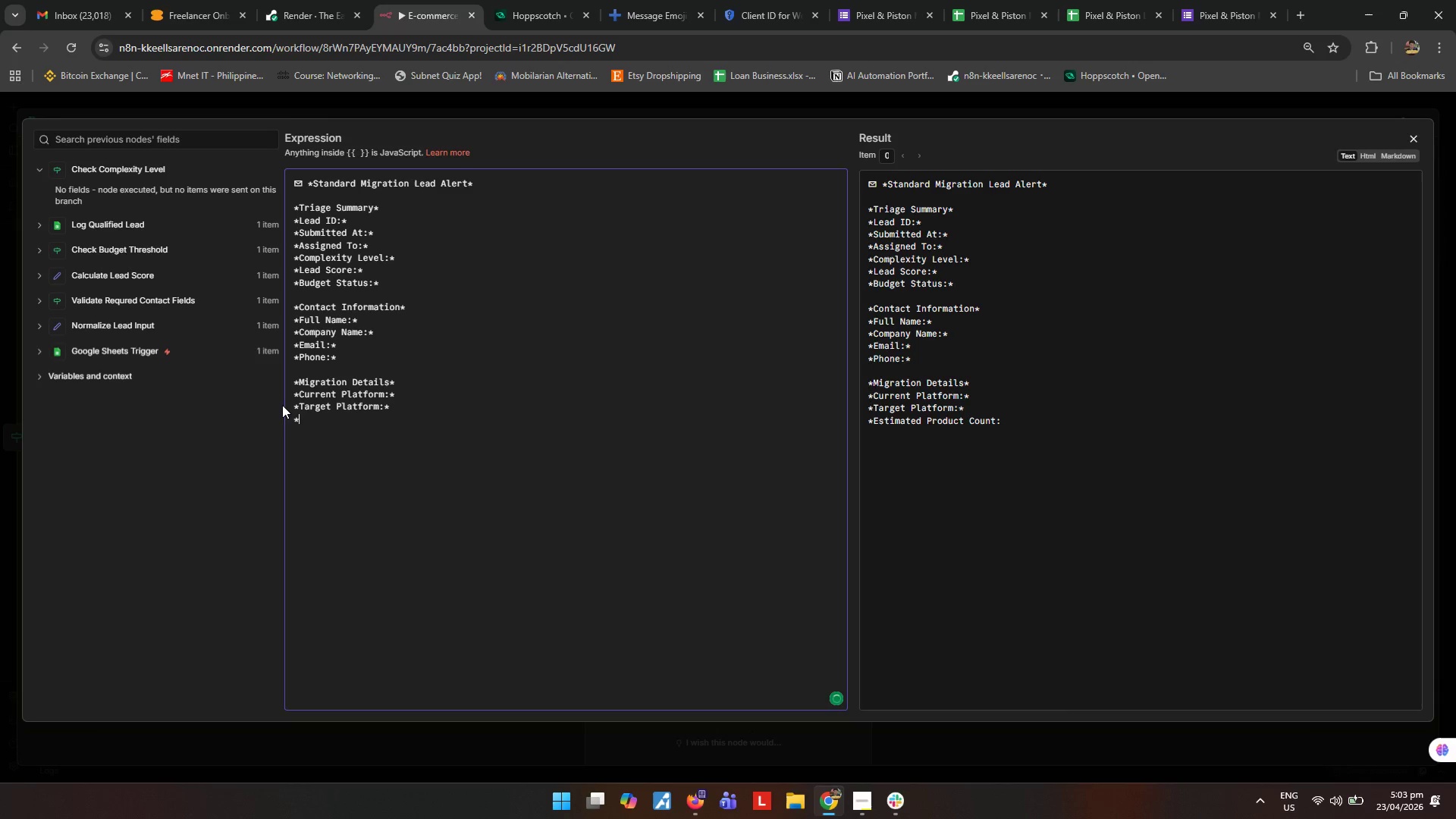 
 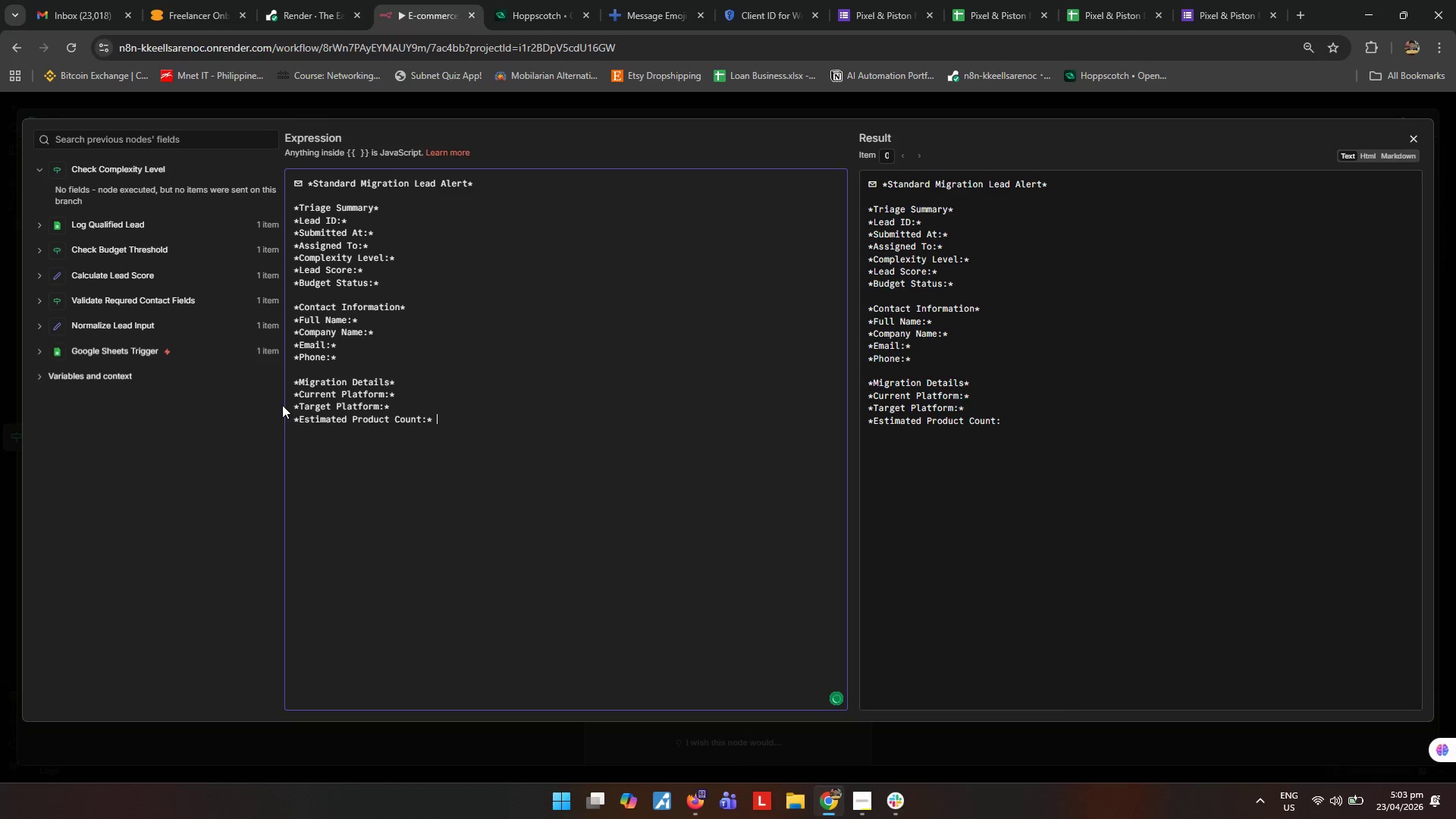 
key(Enter)
 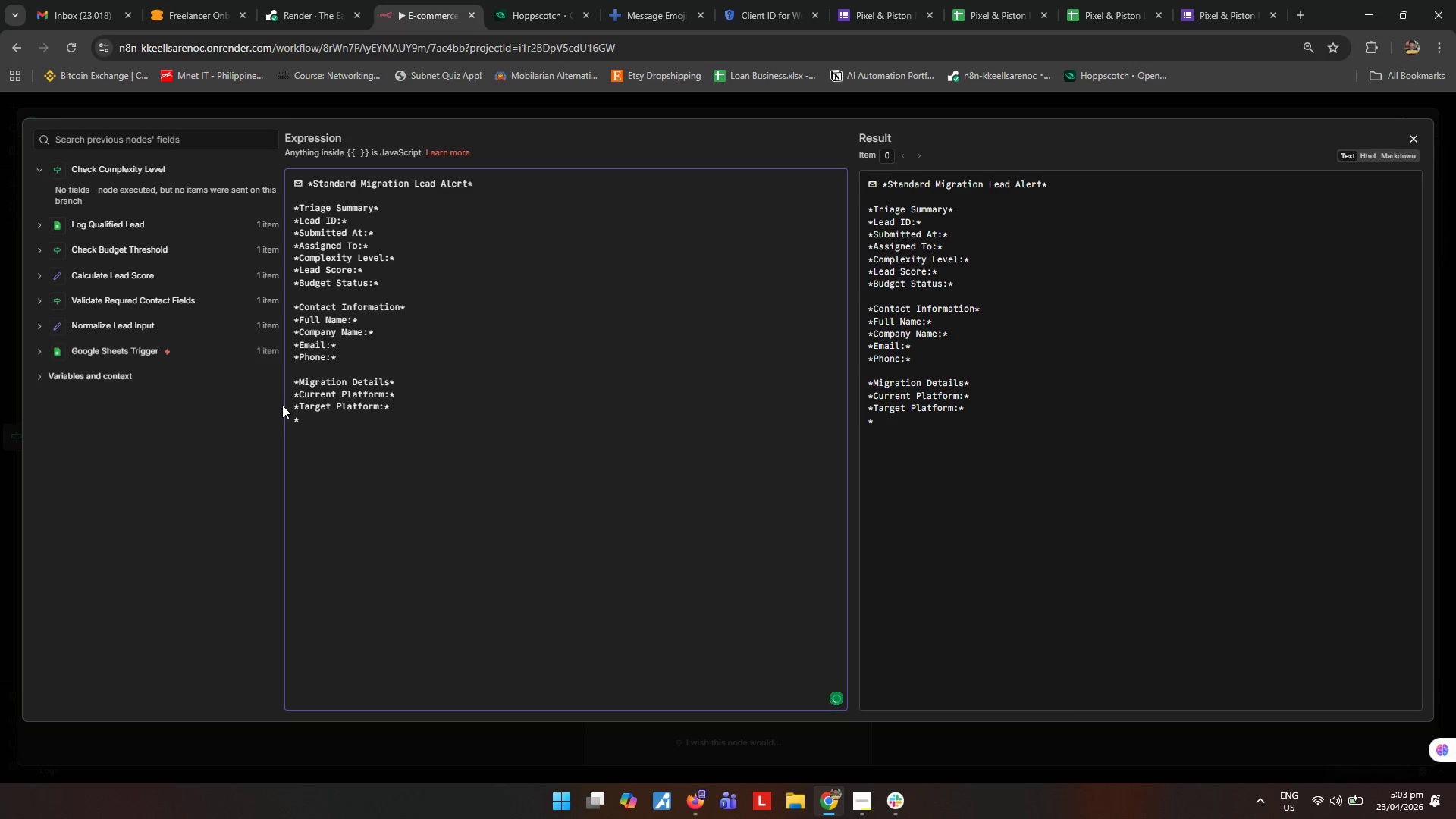 
hold_key(key=ControlLeft, duration=0.39)
 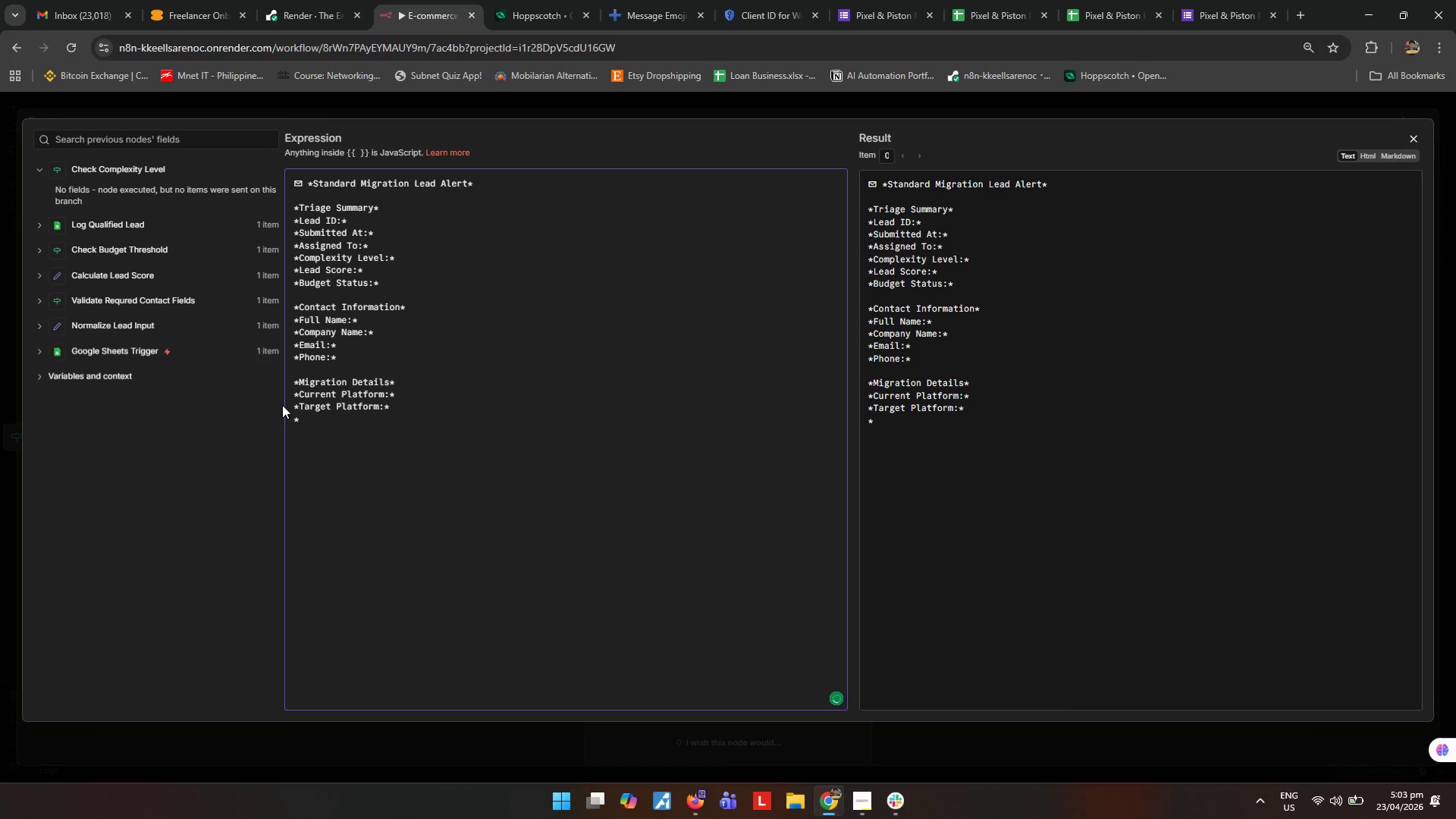 
type(Es)
 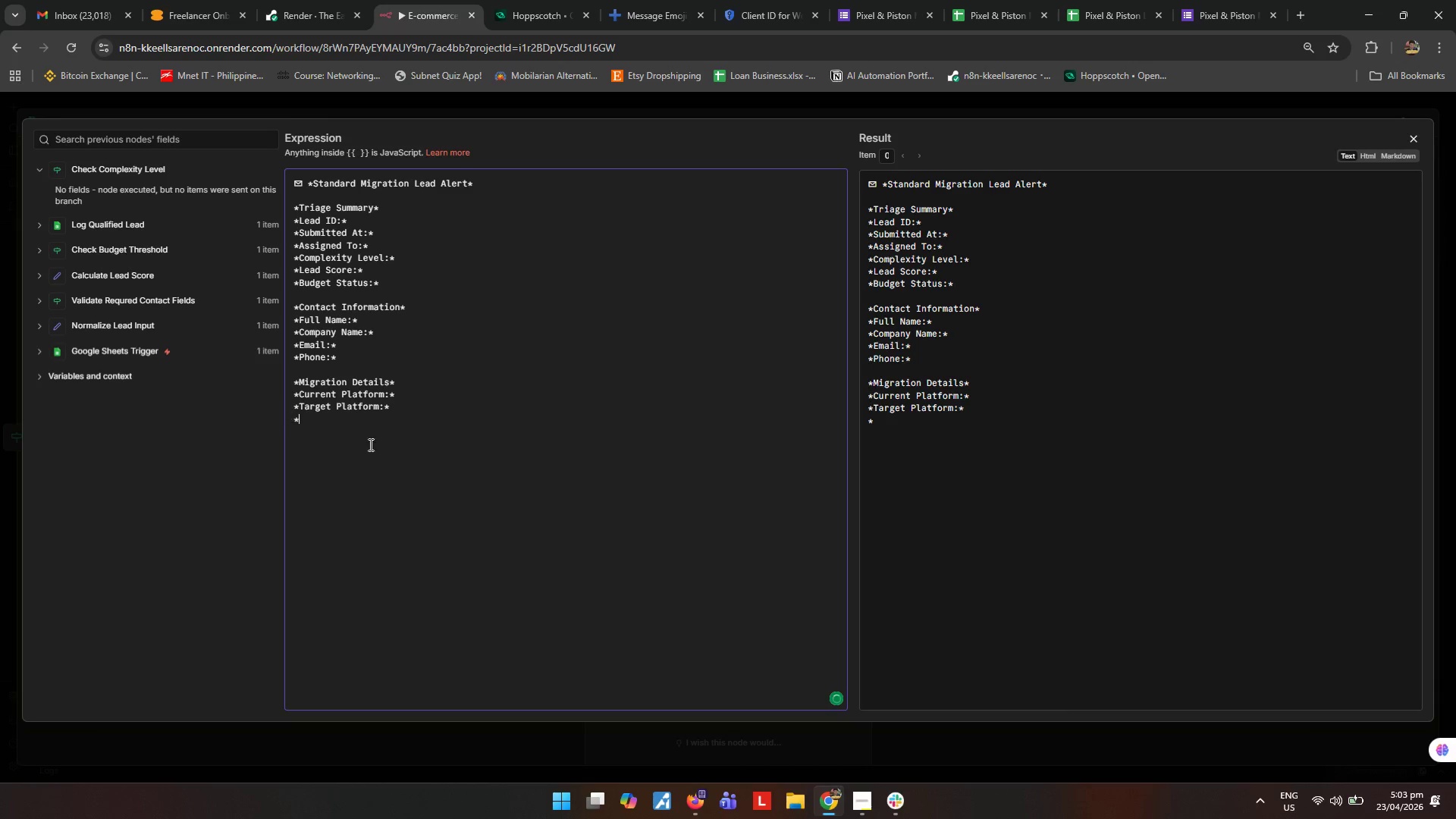 
left_click([447, 406])
 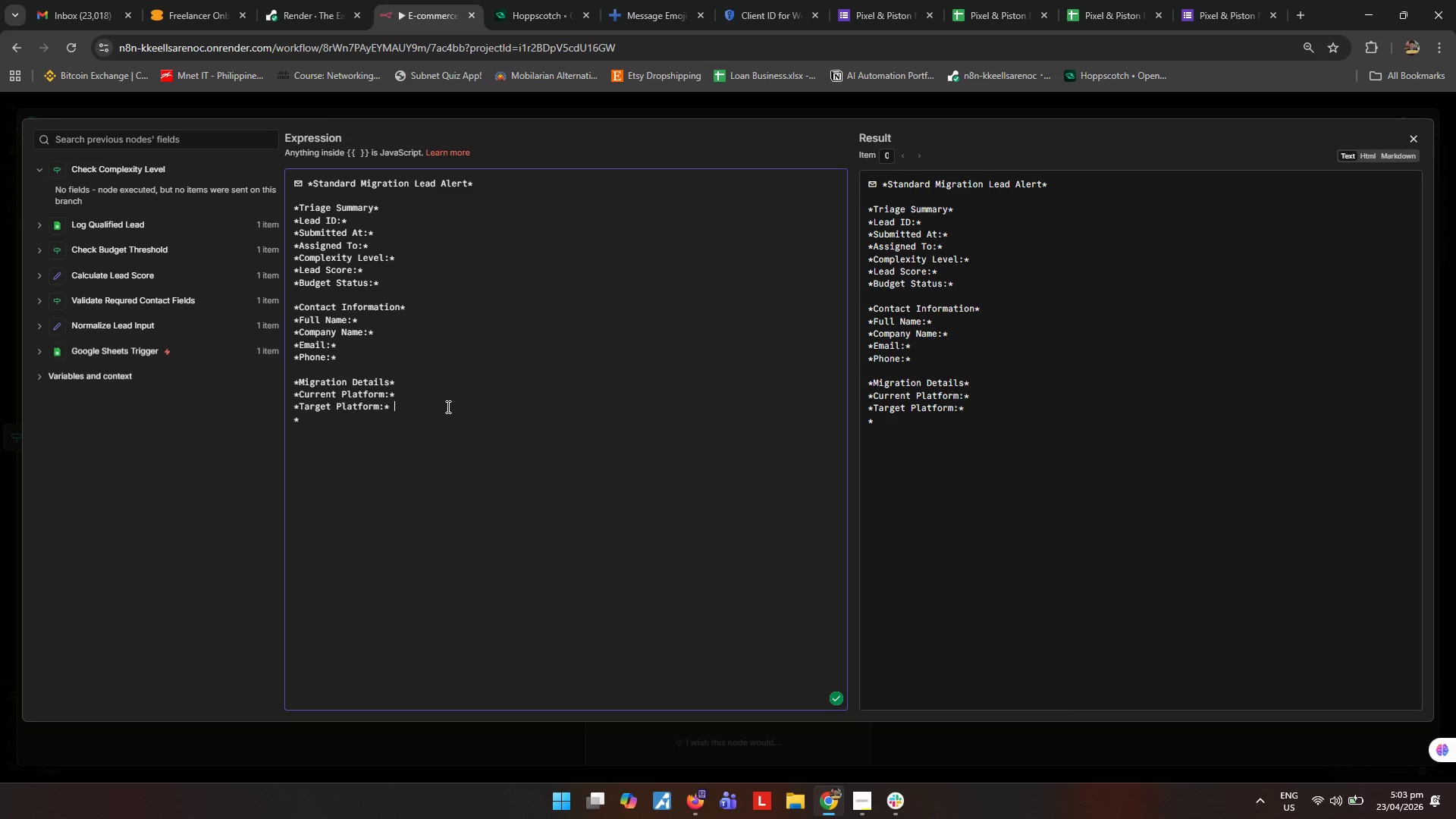 
key(A)
 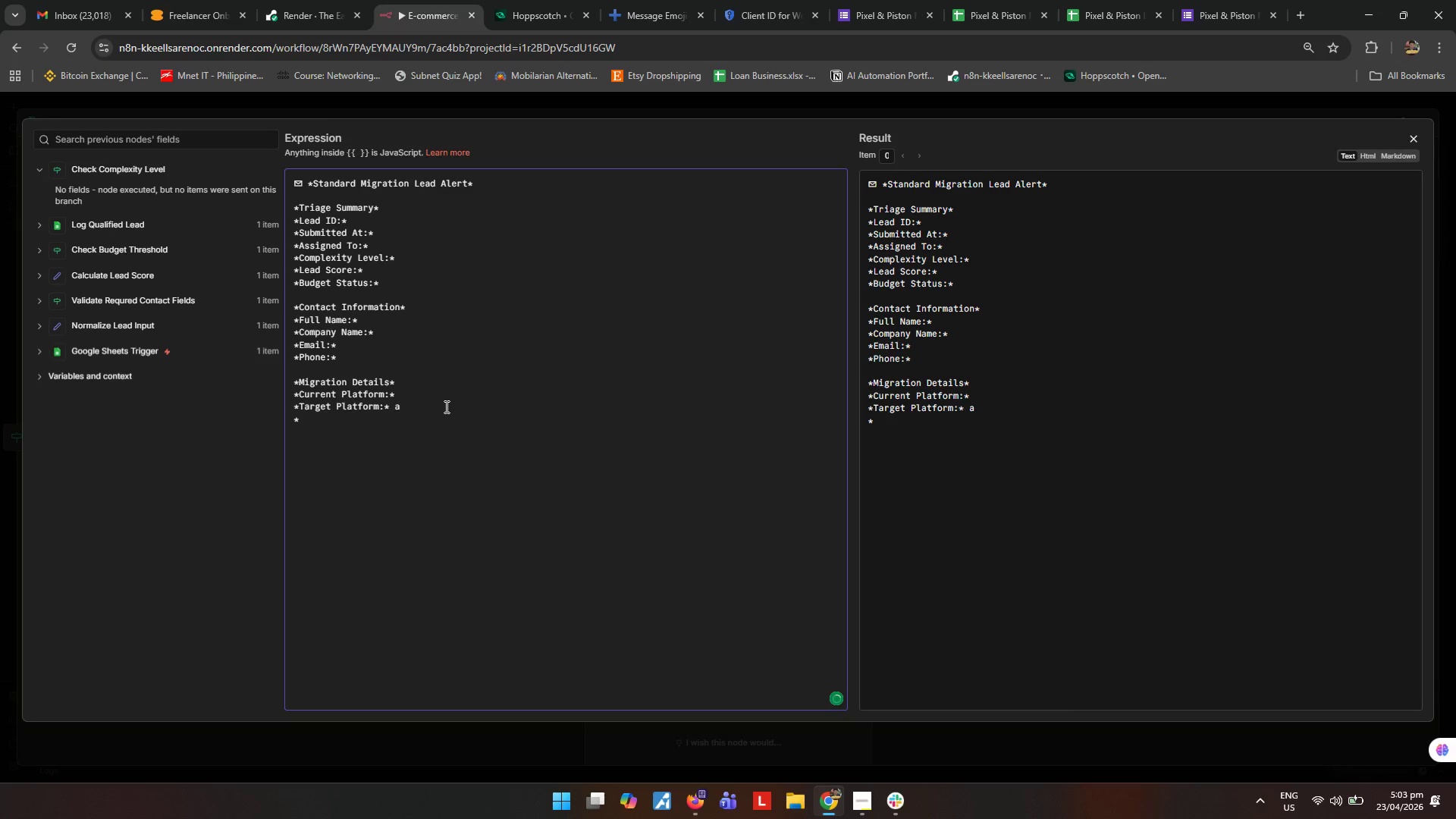 
key(Backspace)
 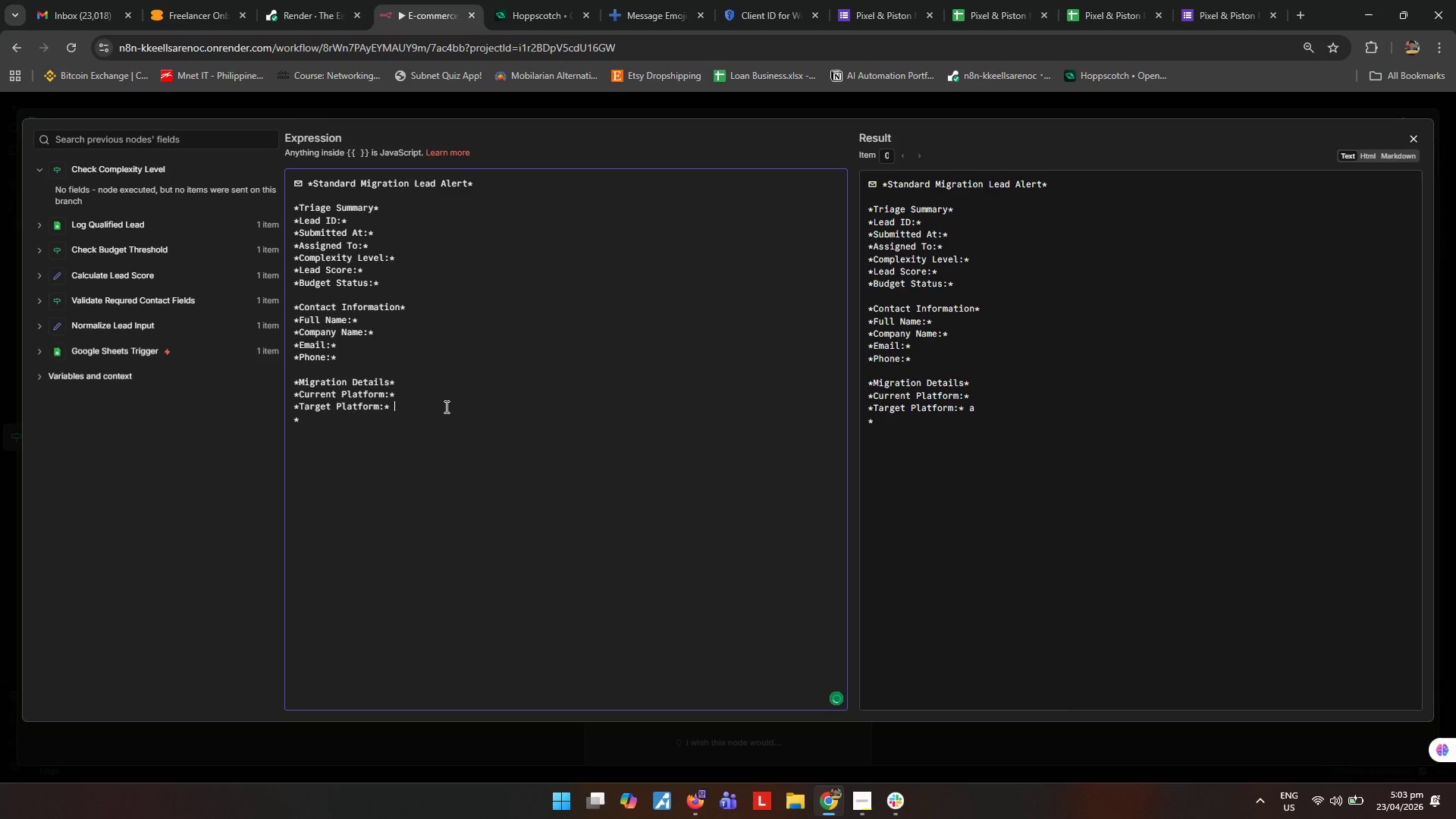 
key(ArrowDown)
 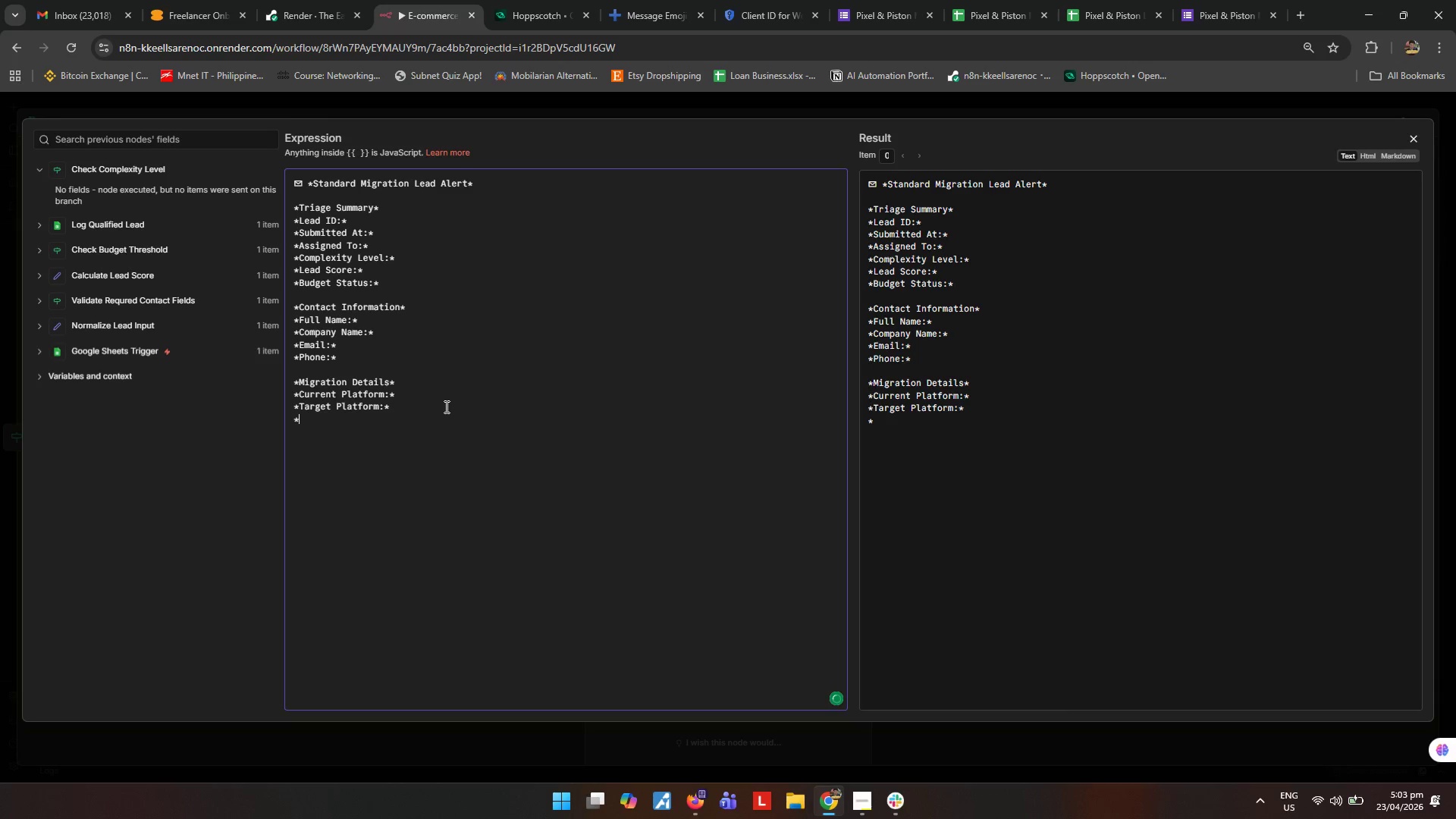 
type(Estimated Product Count:* )
 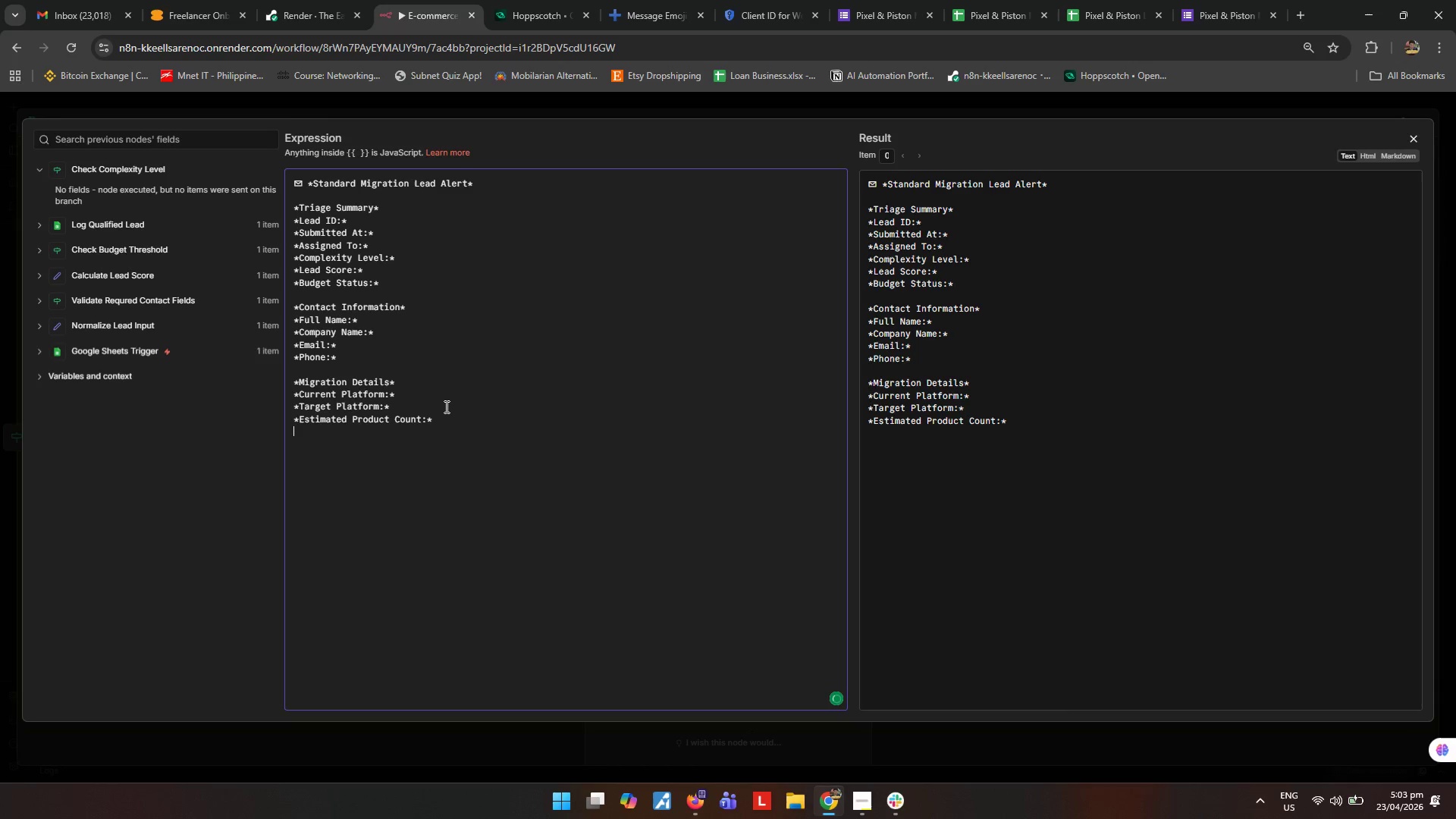 
 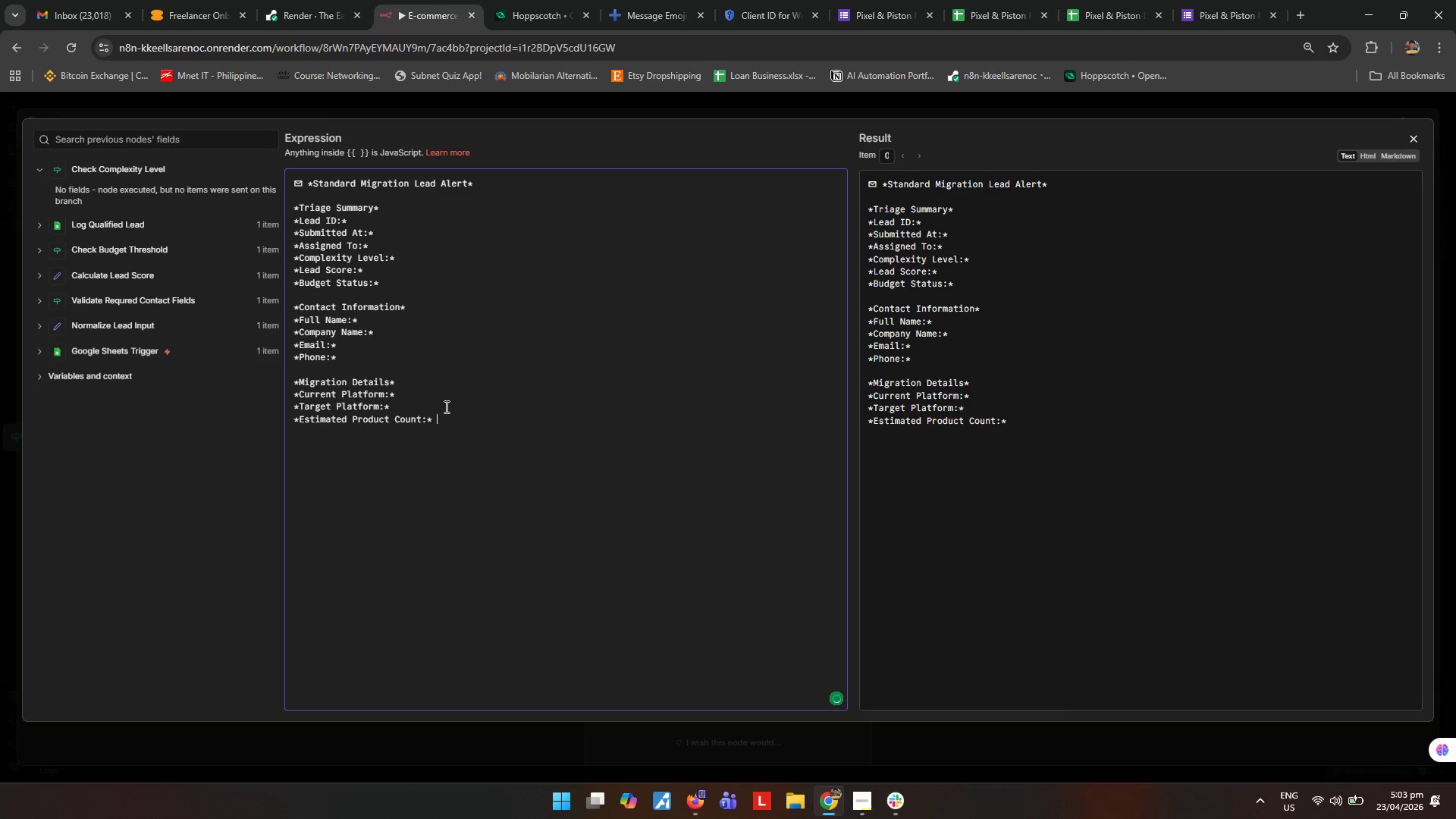 
key(Enter)
 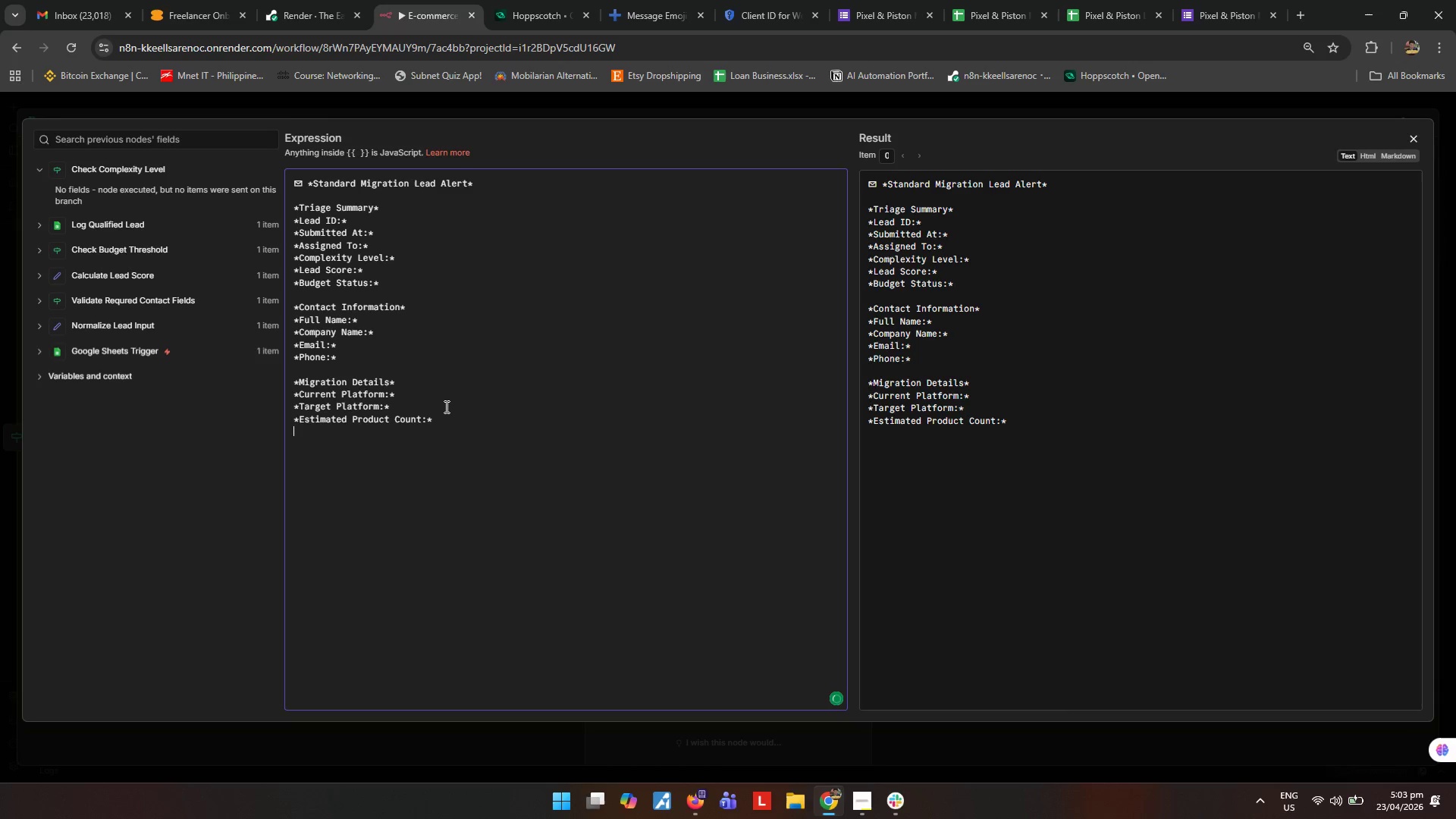 
type(*Budget:* )
 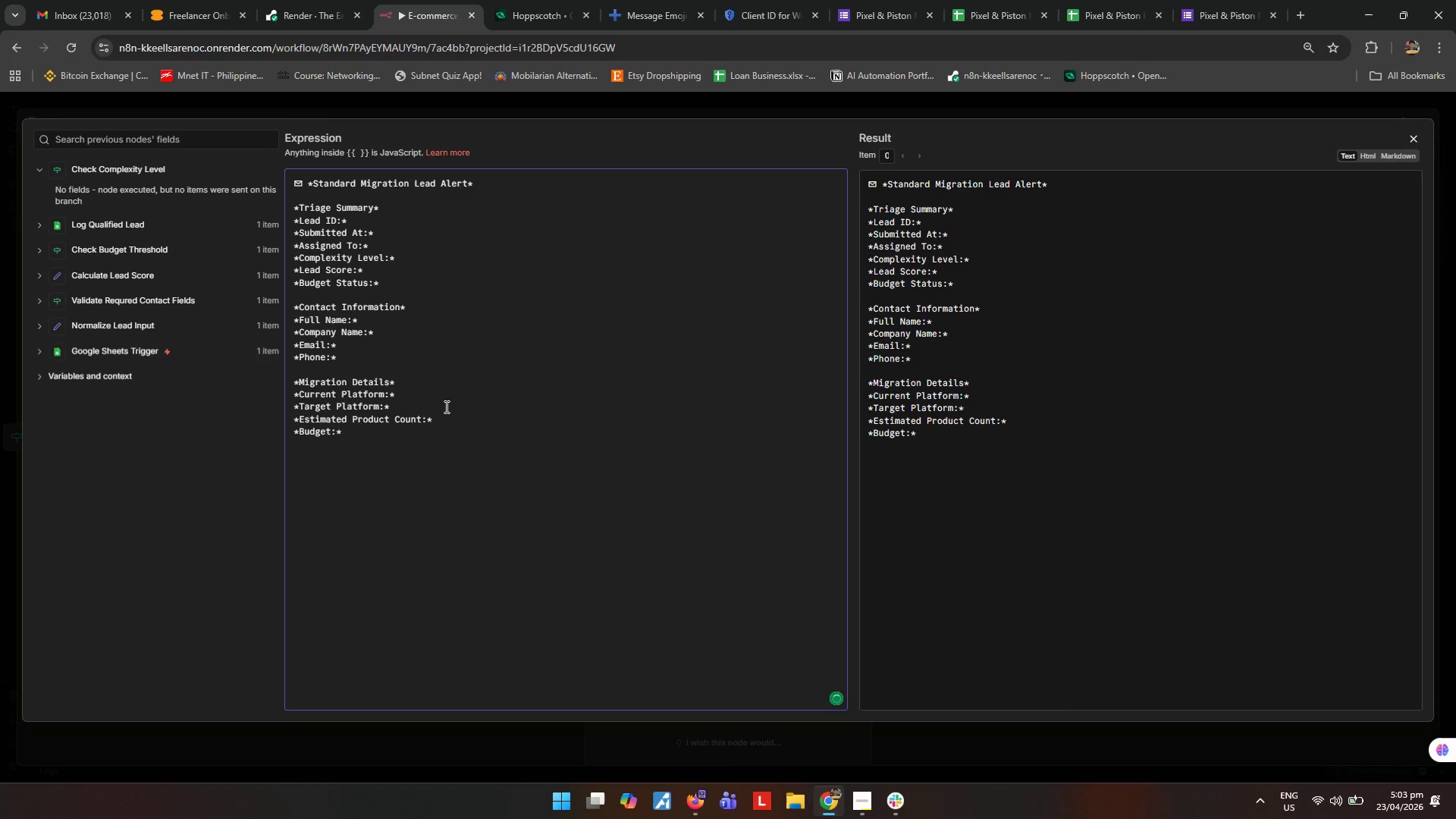 
key(Enter)
 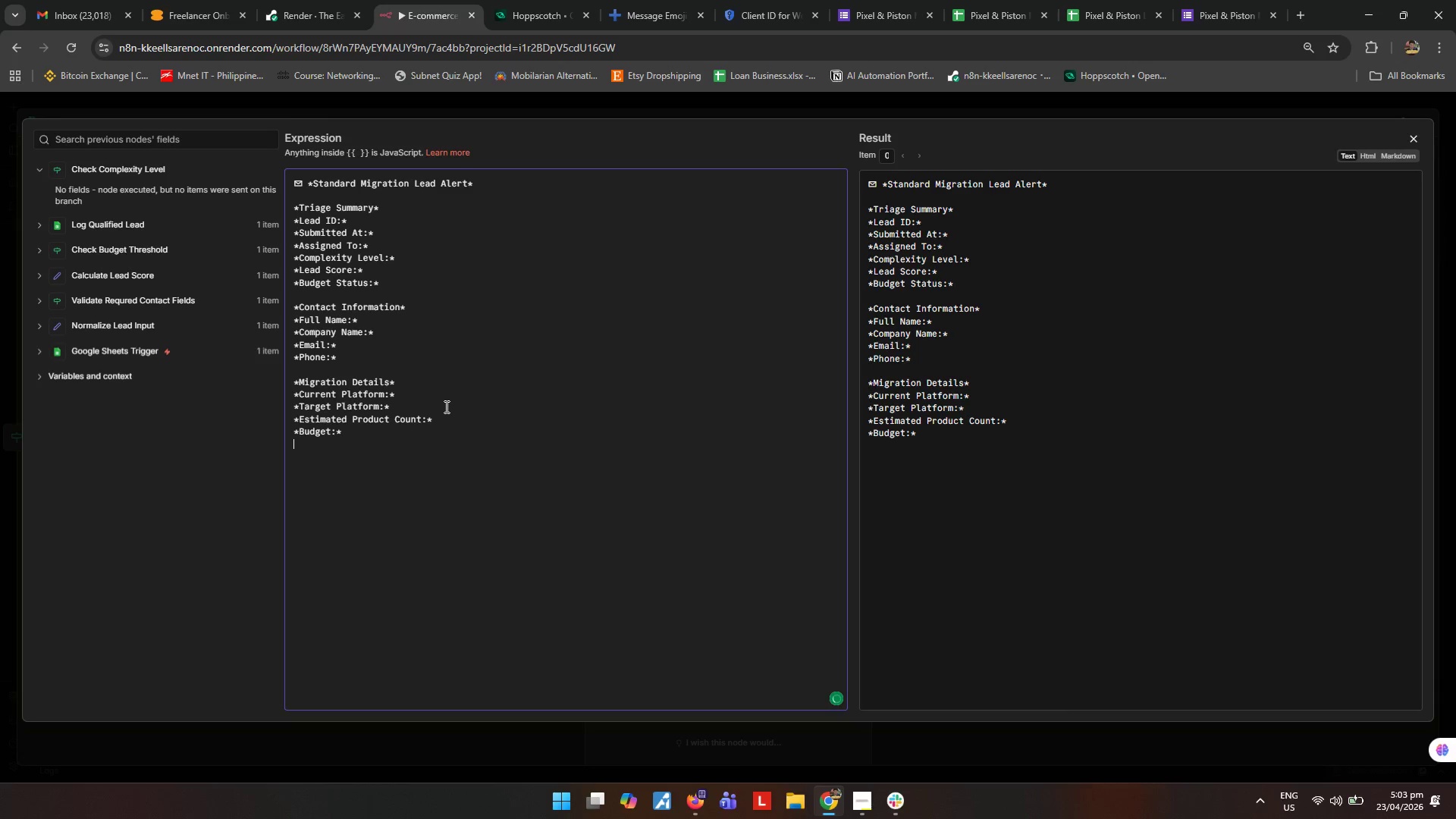 
key(Enter)
 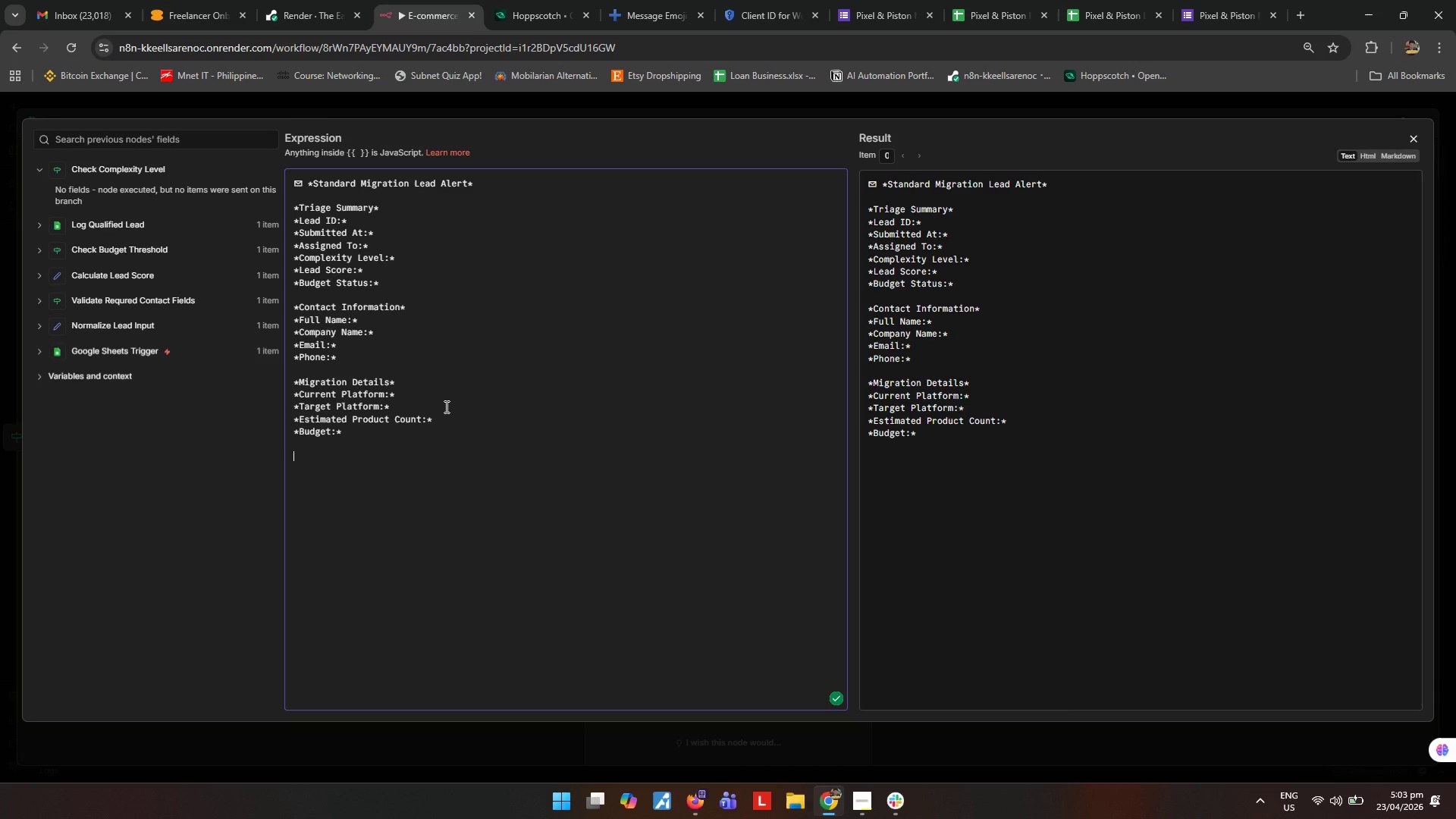 
type(R)
key(Backspace)
type(*Routing Reason*)
 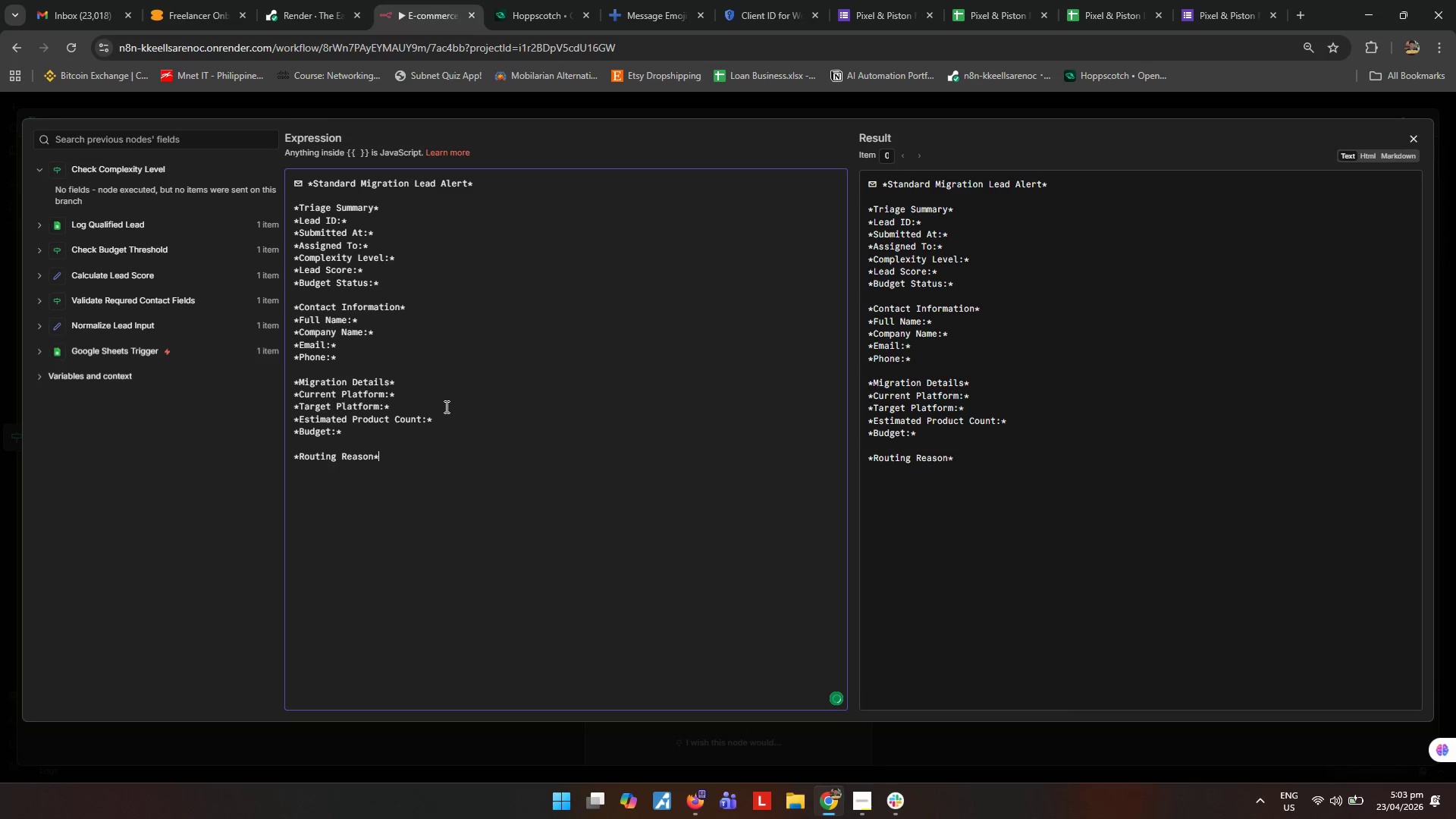 
key(Enter)
 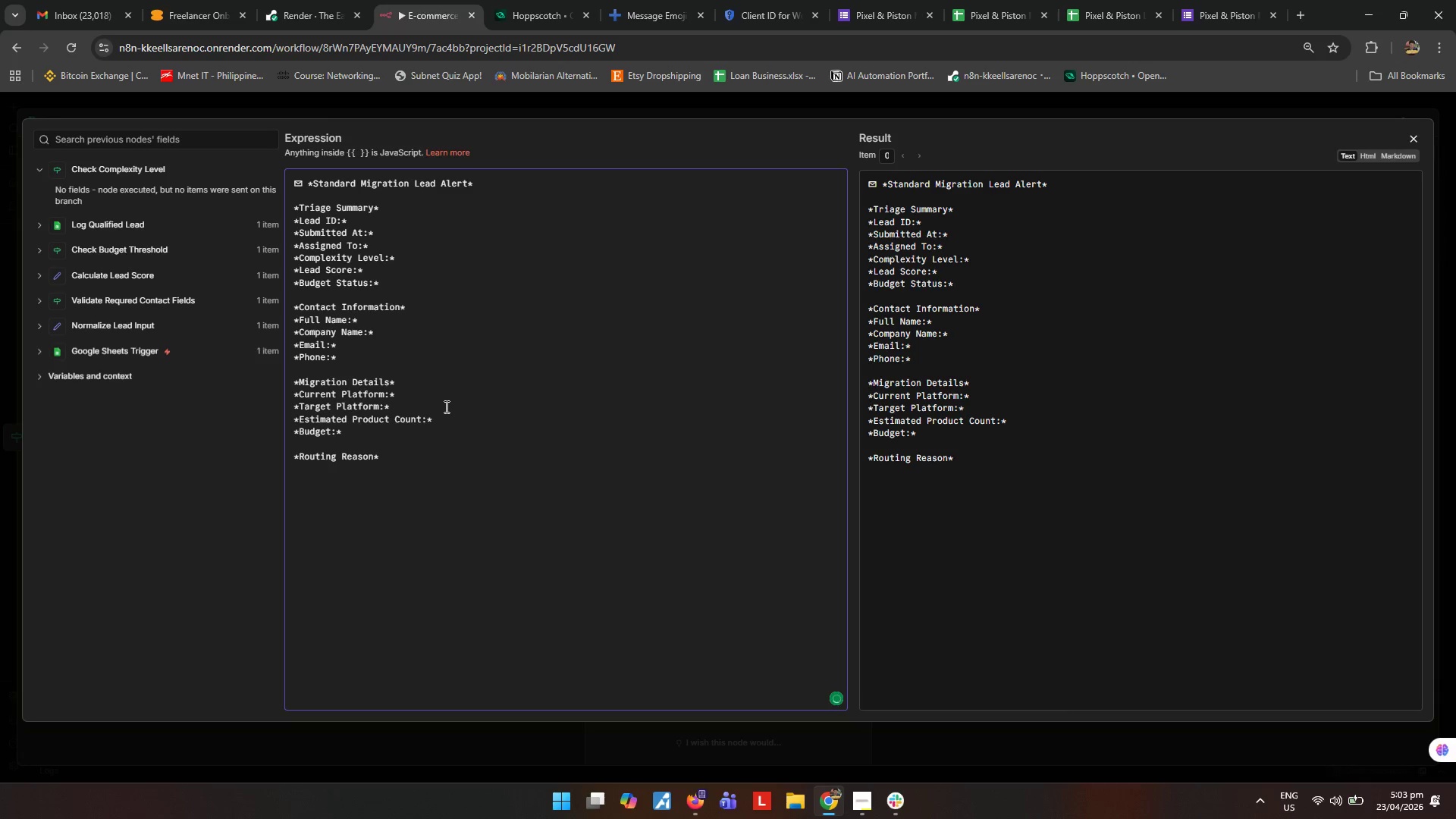 
key(Enter)
 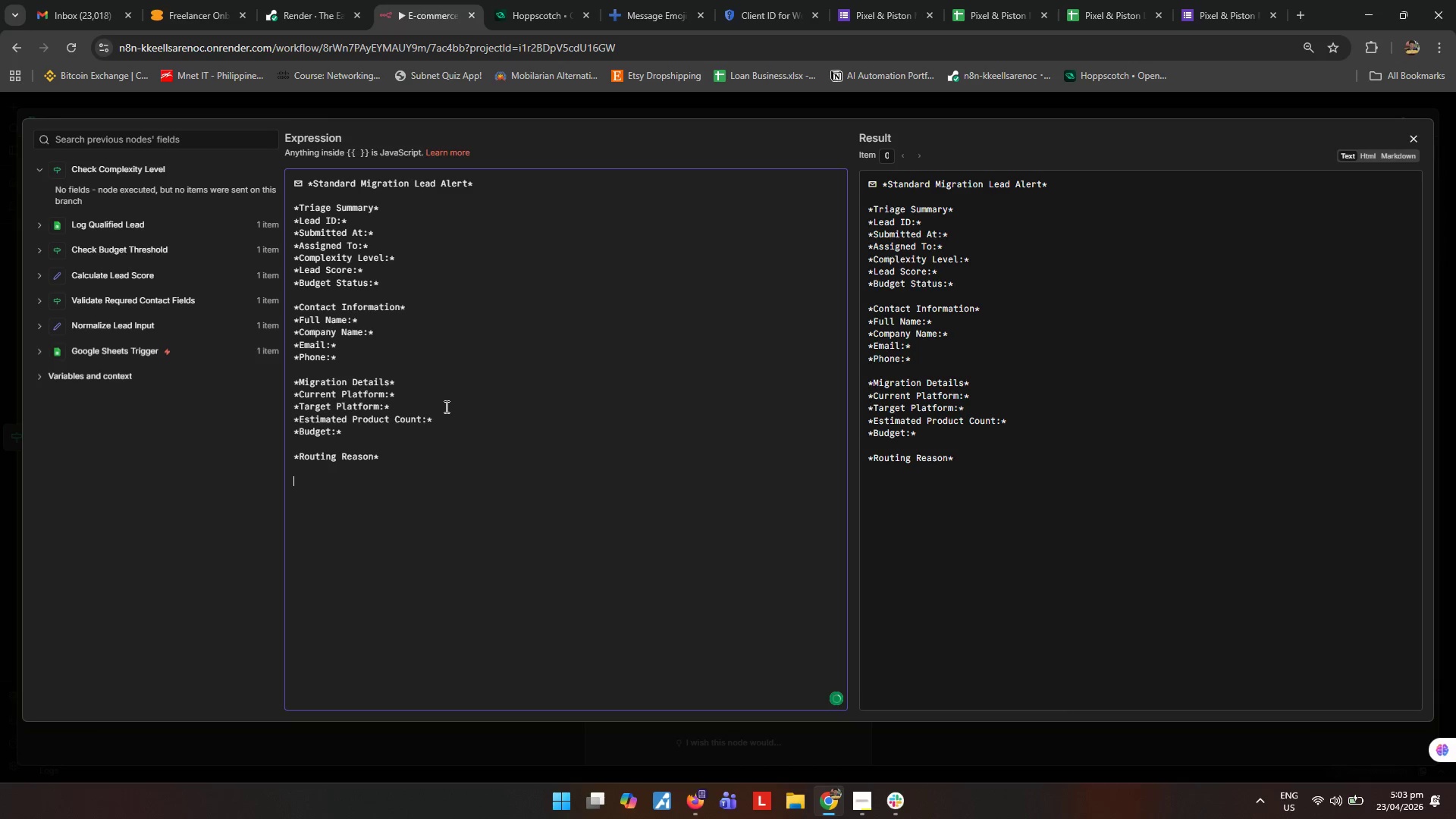 
hold_key(key=ShiftLeft, duration=0.55)
 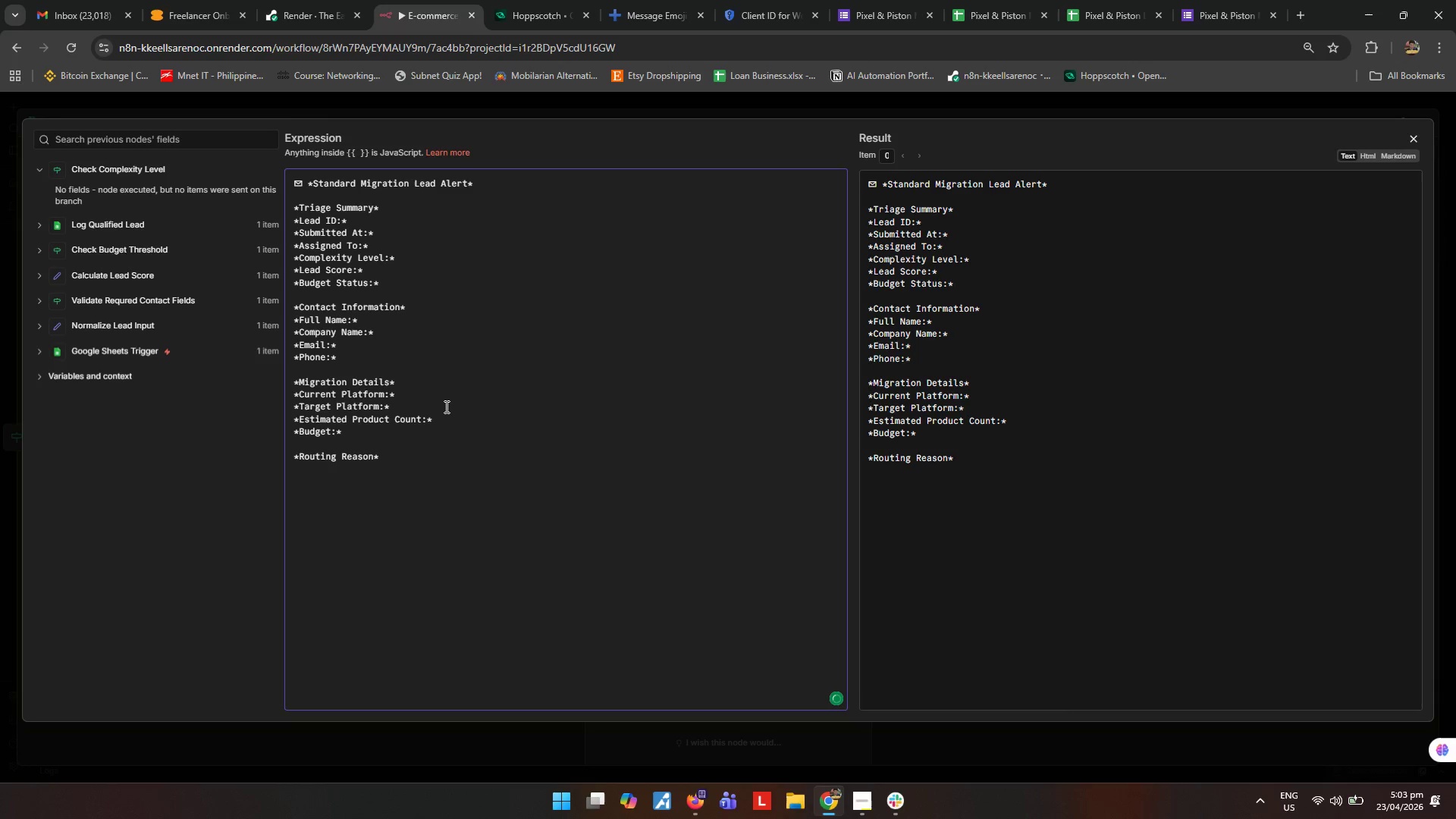 
key(Enter)
 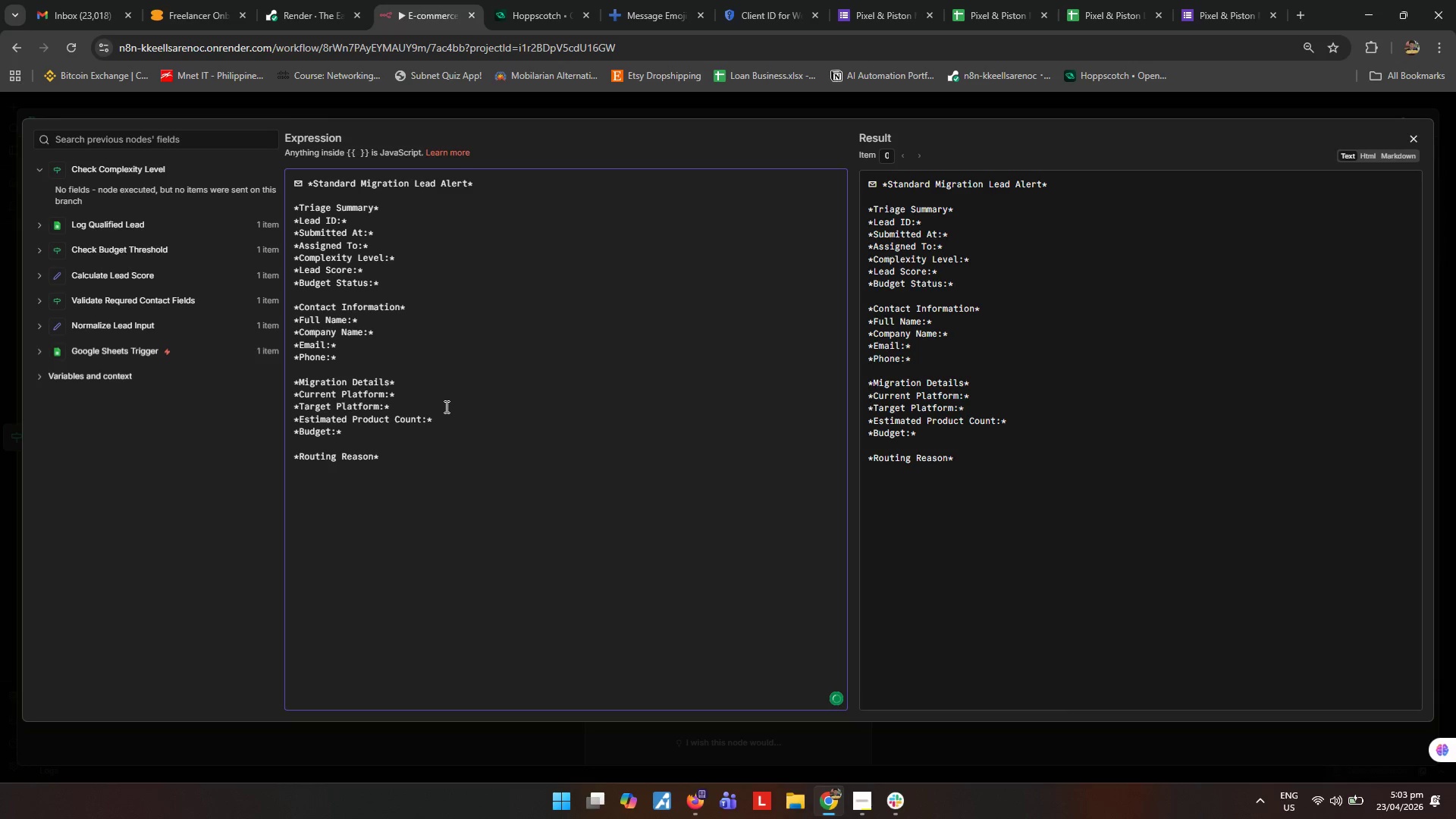 
type(*Project Details*)
 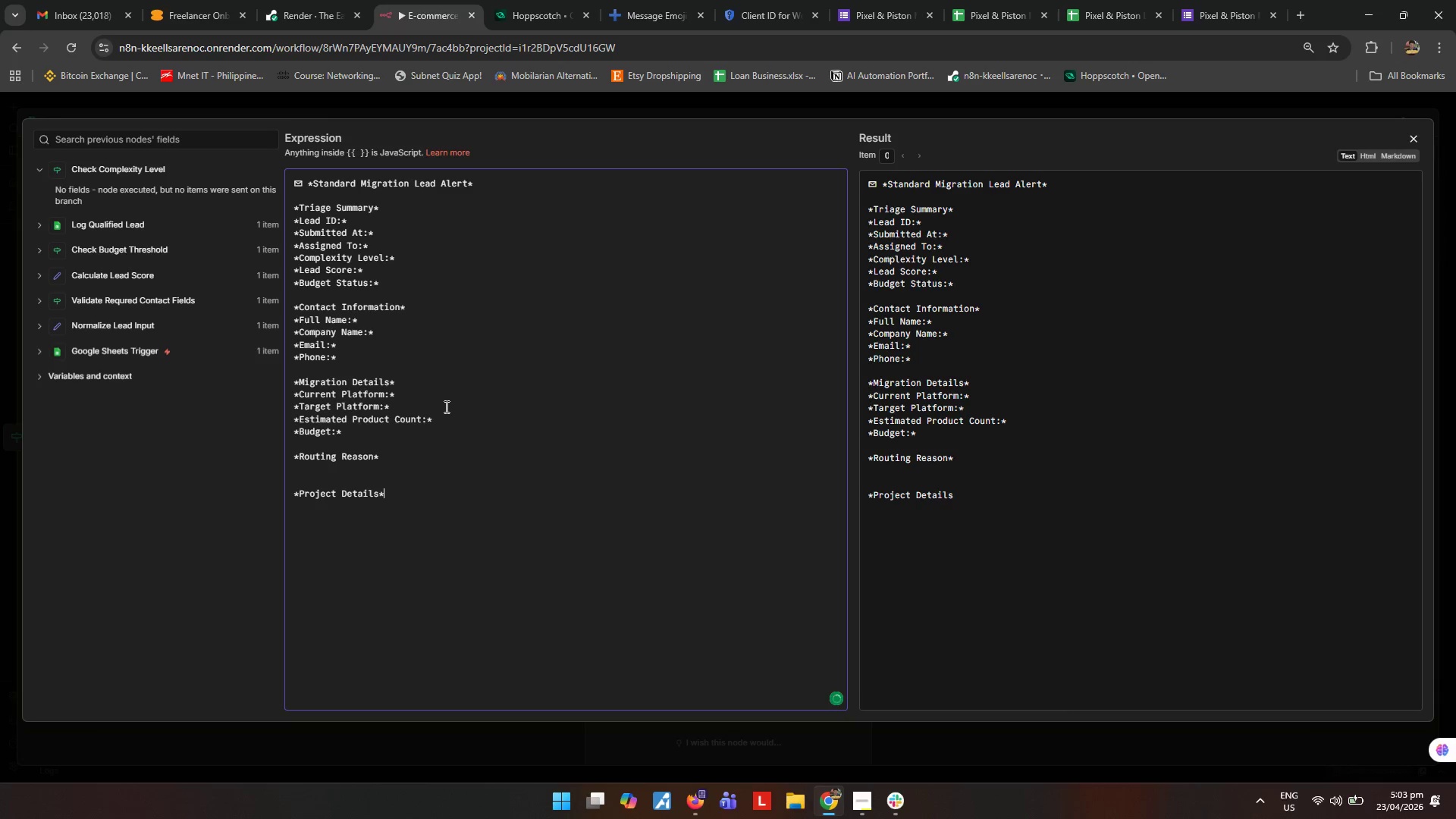 
key(Enter)
 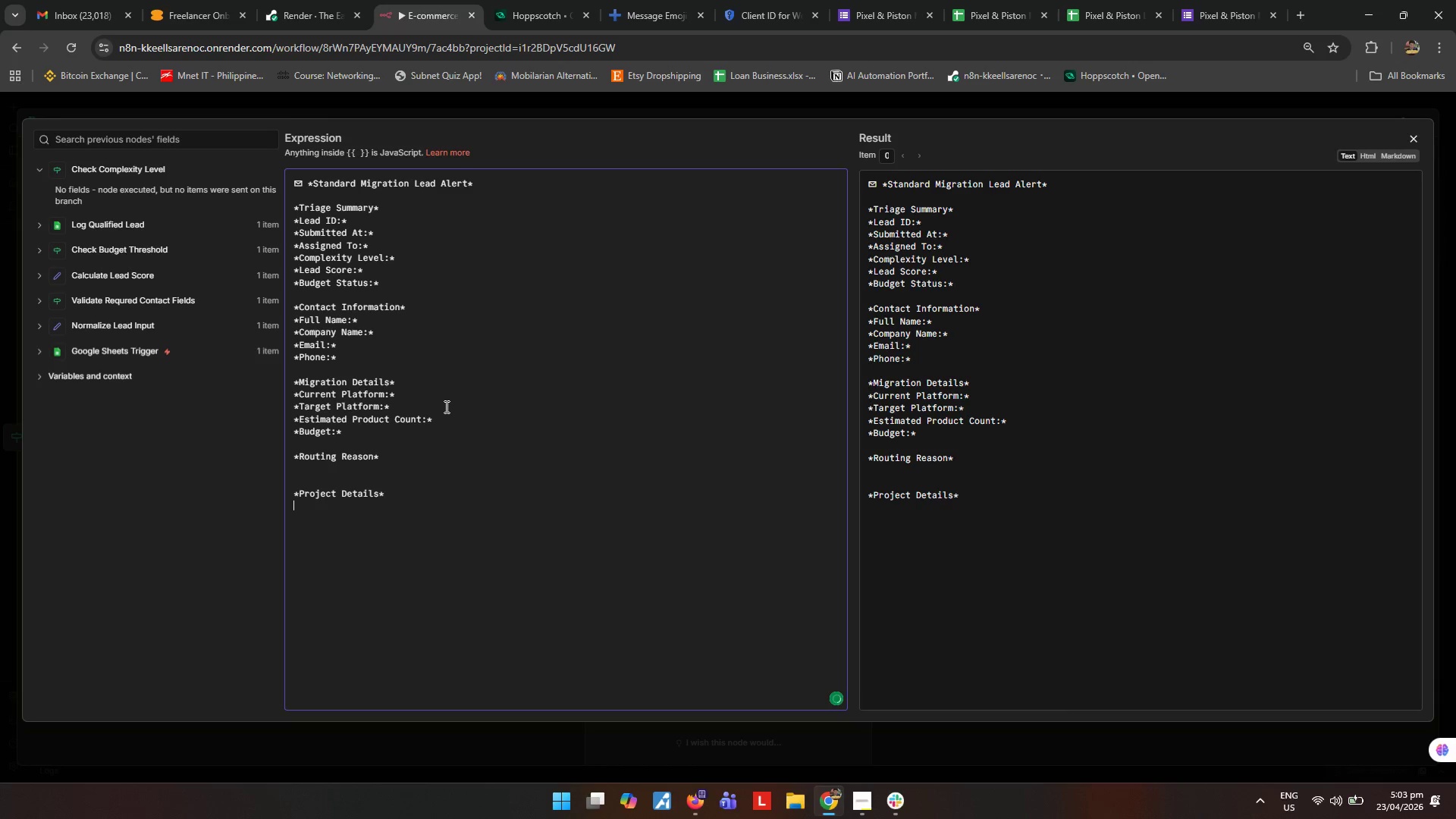 
key(Enter)
 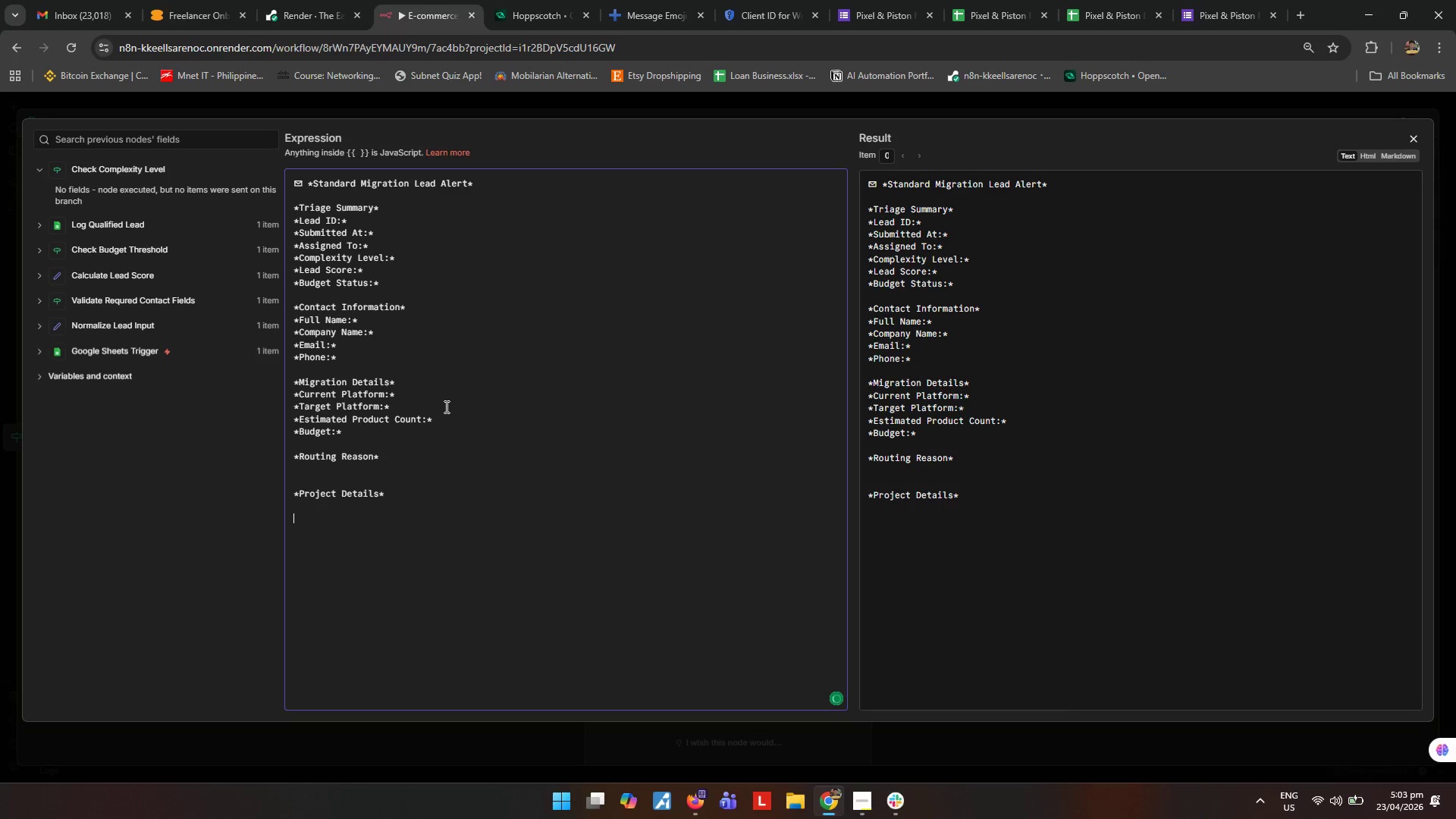 
key(Enter)
 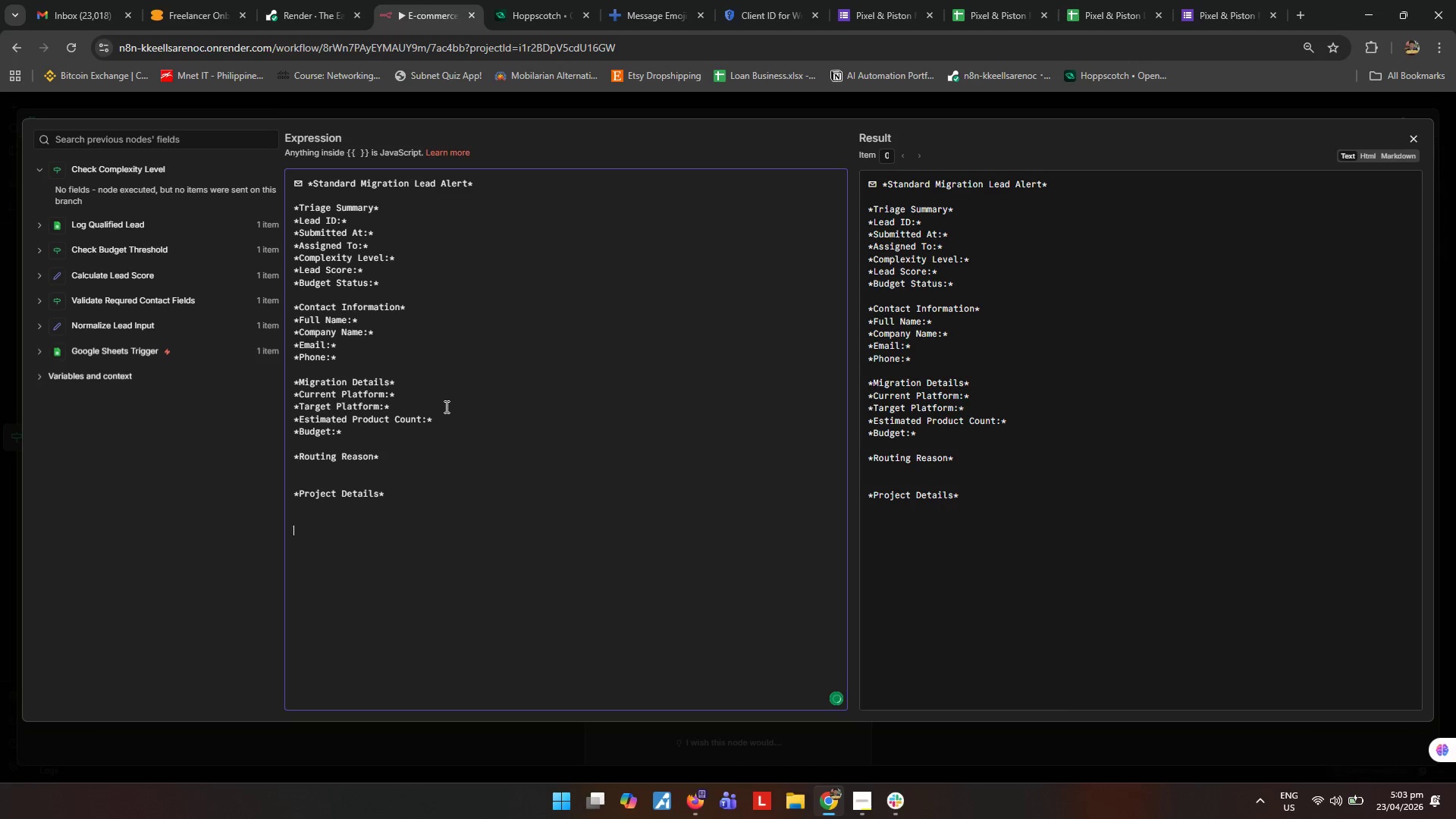 
type(Note*)
 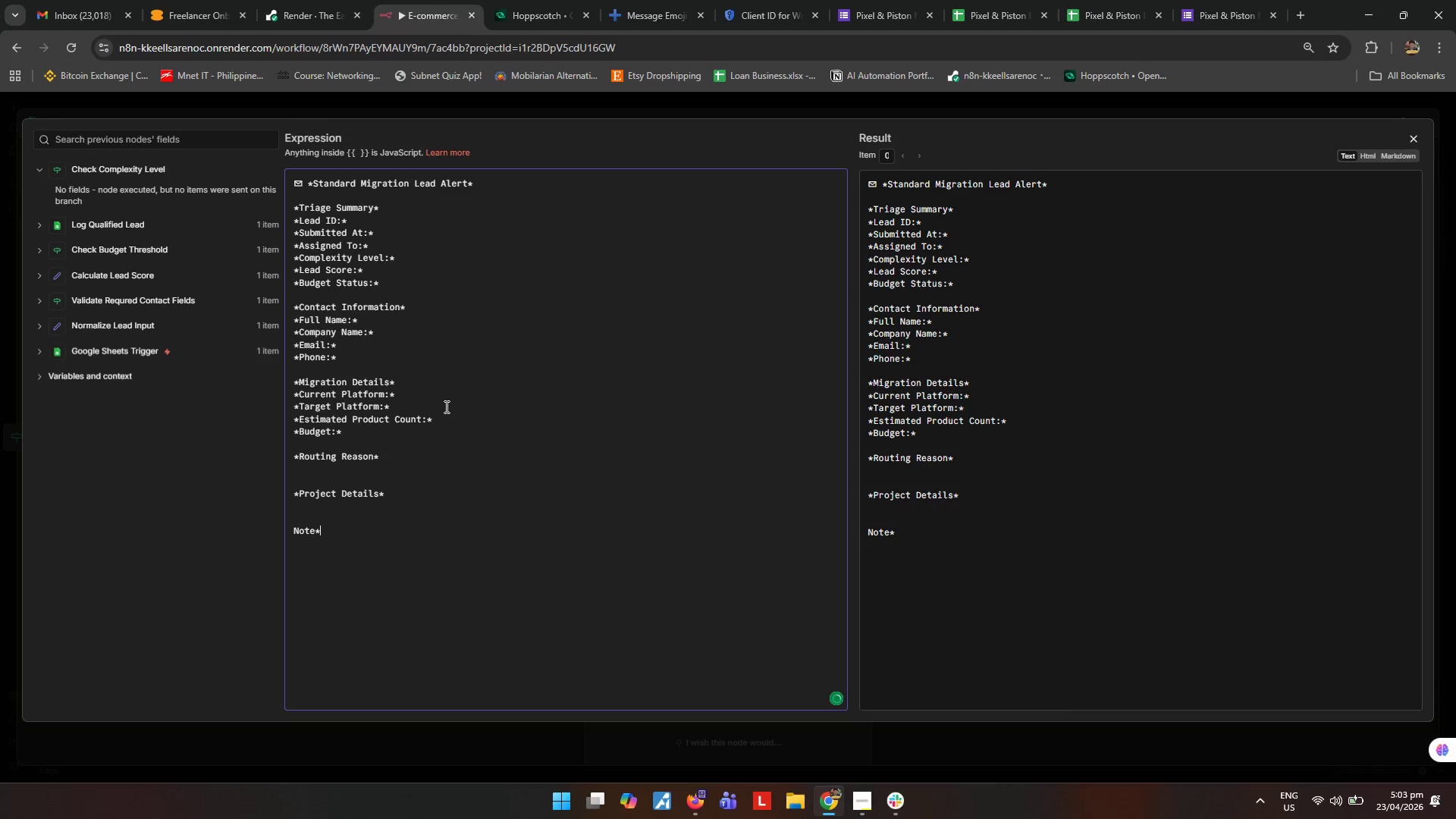 
key(ArrowDown)
 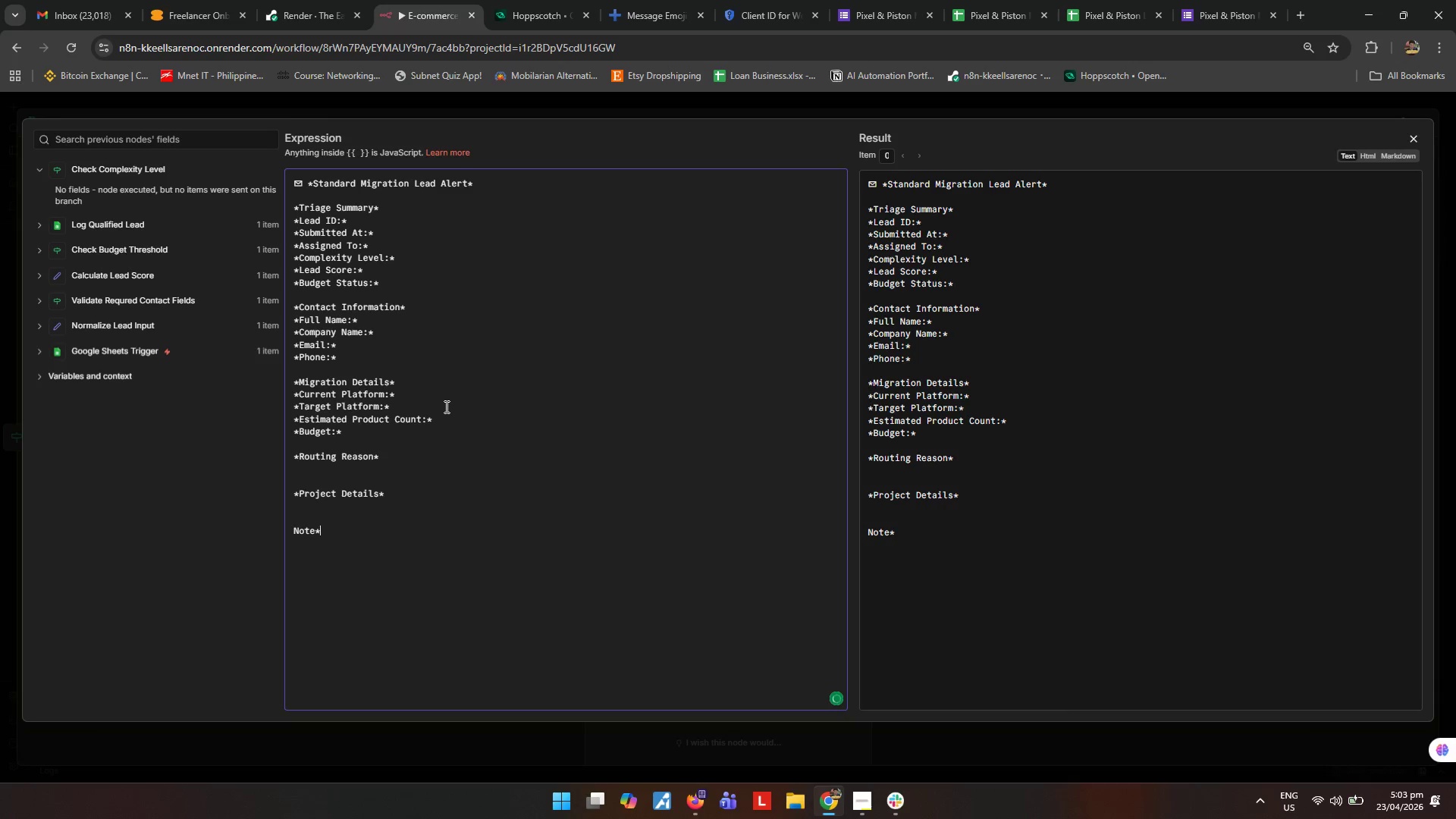 
key(ArrowLeft)
 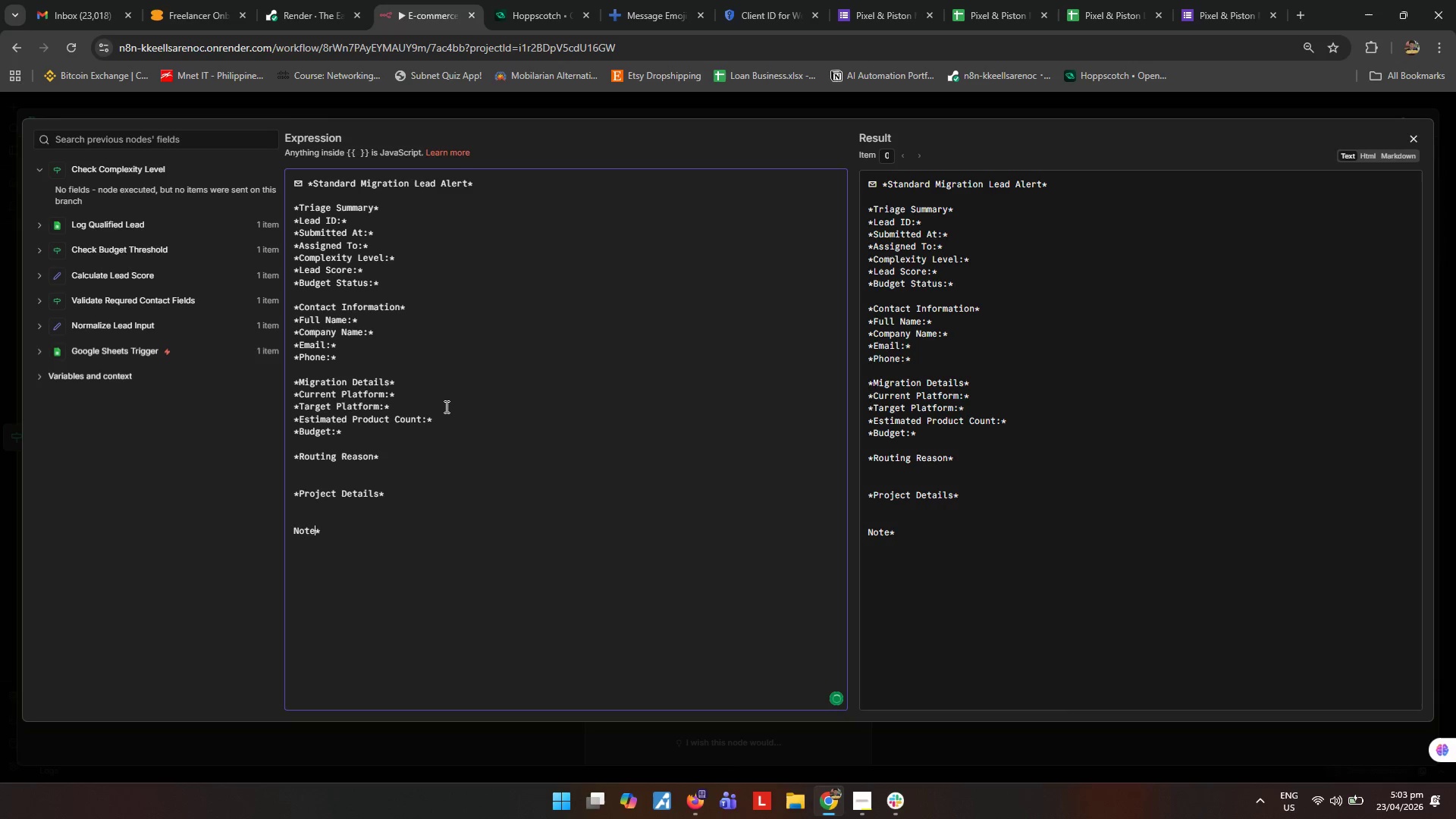 
key(ArrowLeft)
 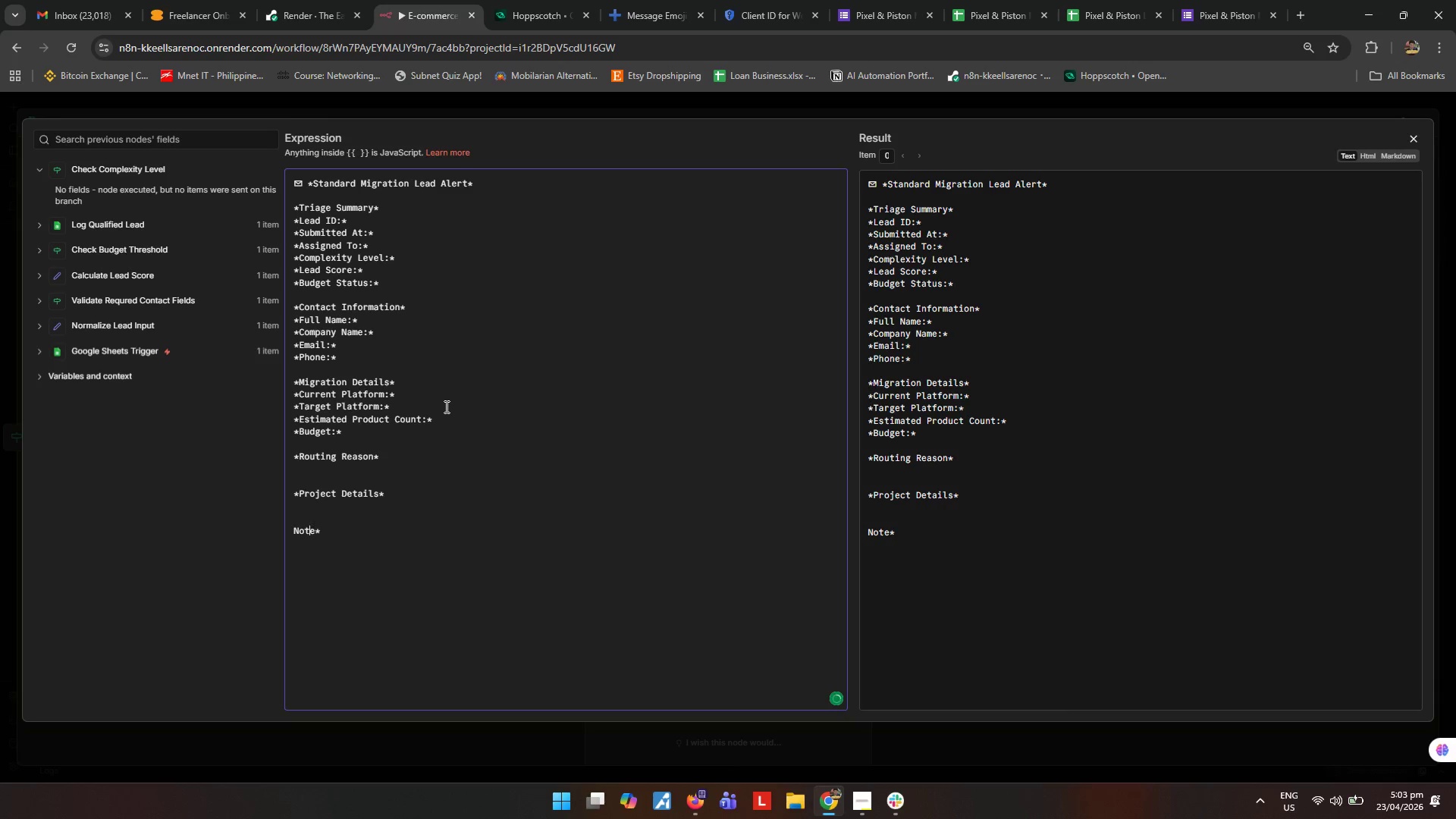 
key(ArrowLeft)
 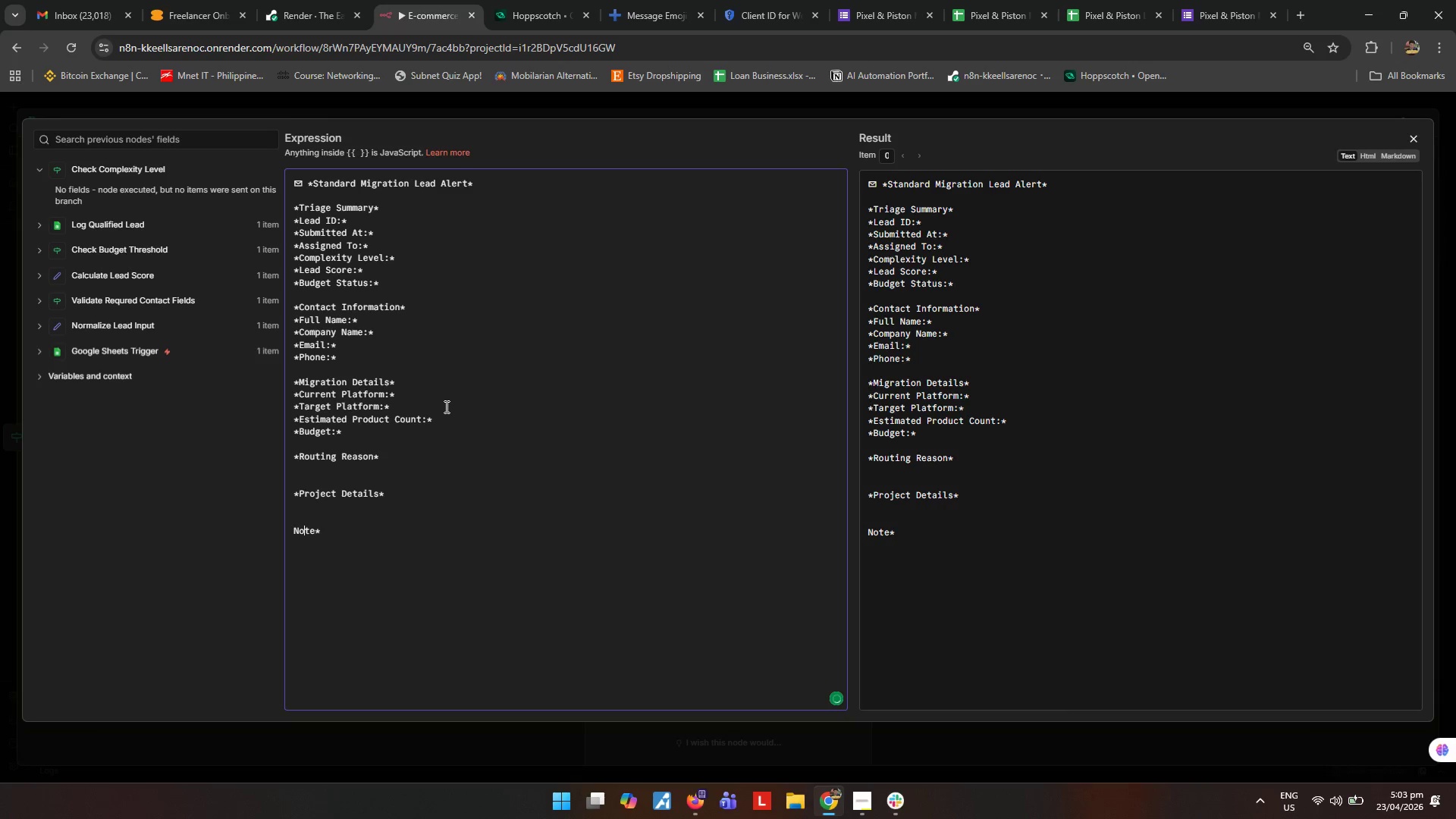 
key(ArrowLeft)
 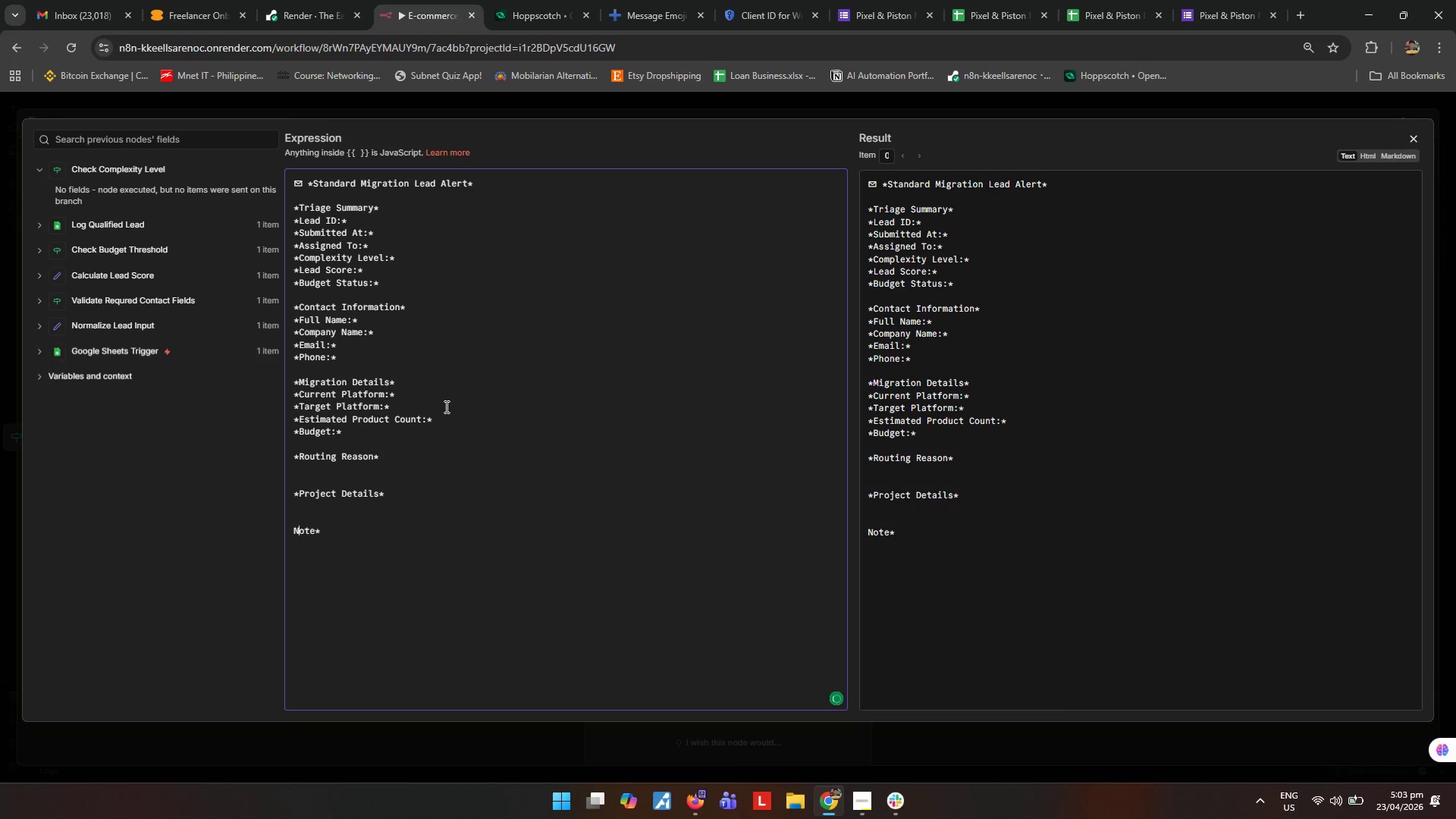 
key(ArrowLeft)
 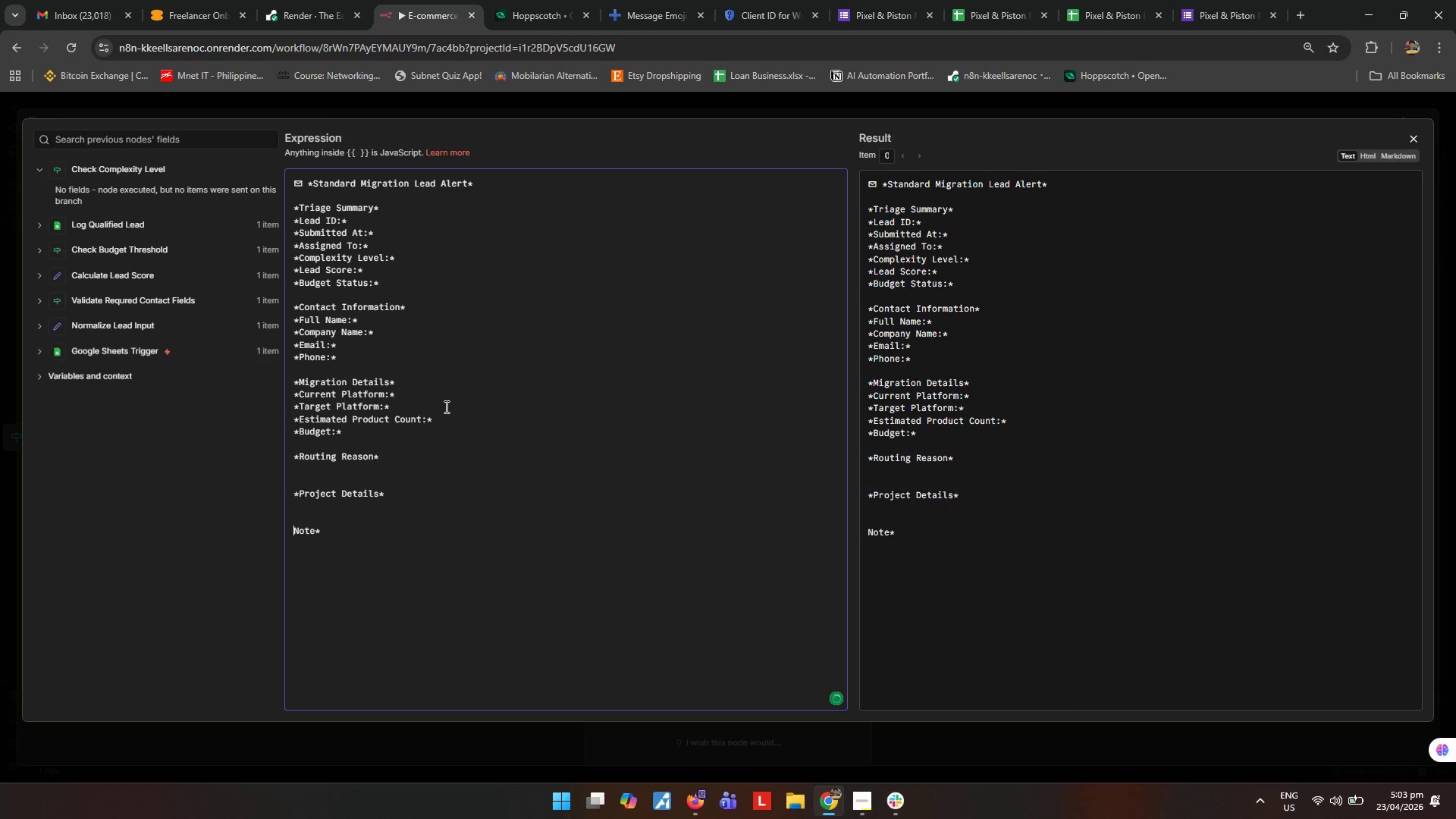 
key(Shift+8)
 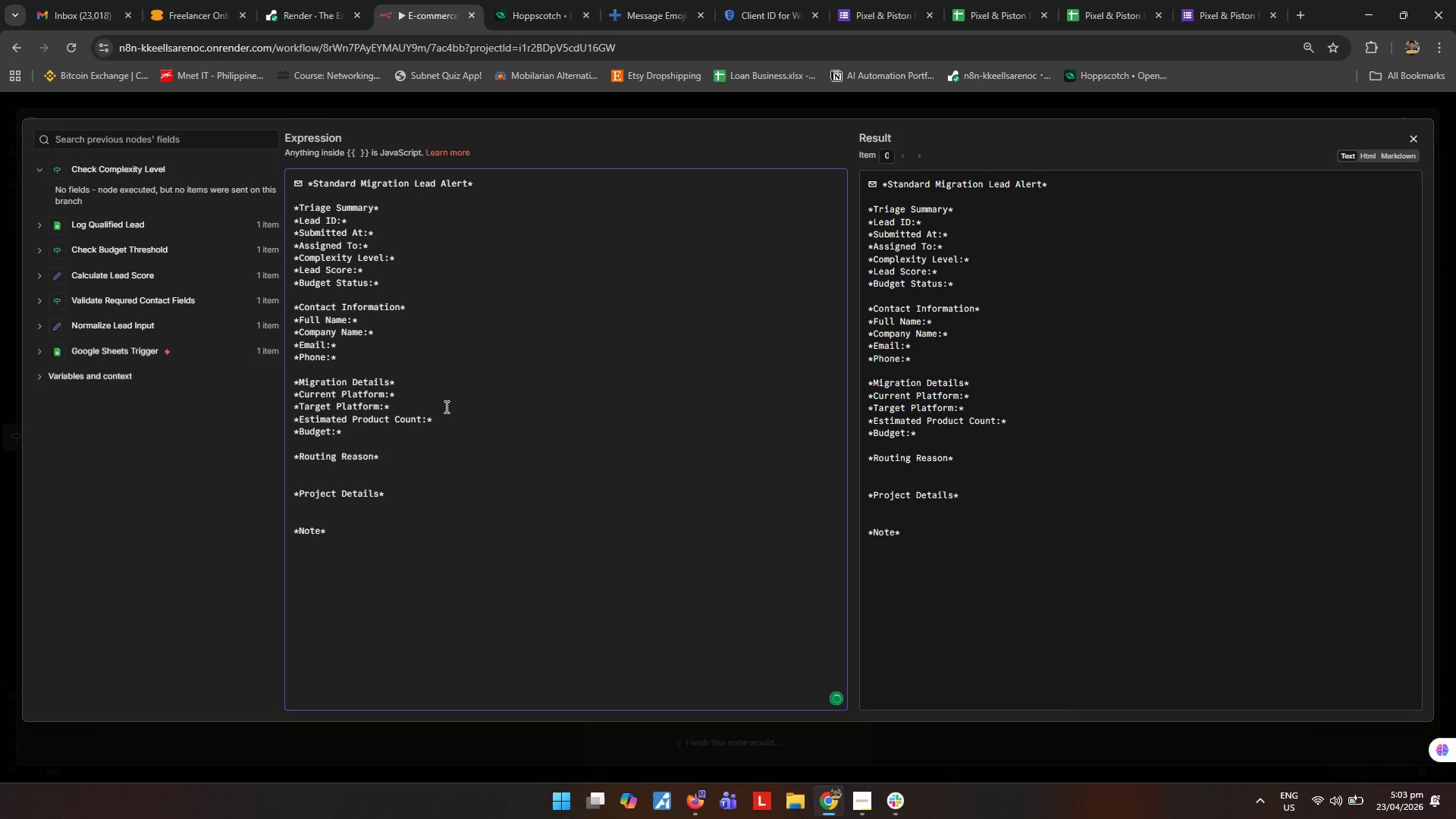 
key(ArrowRight)
 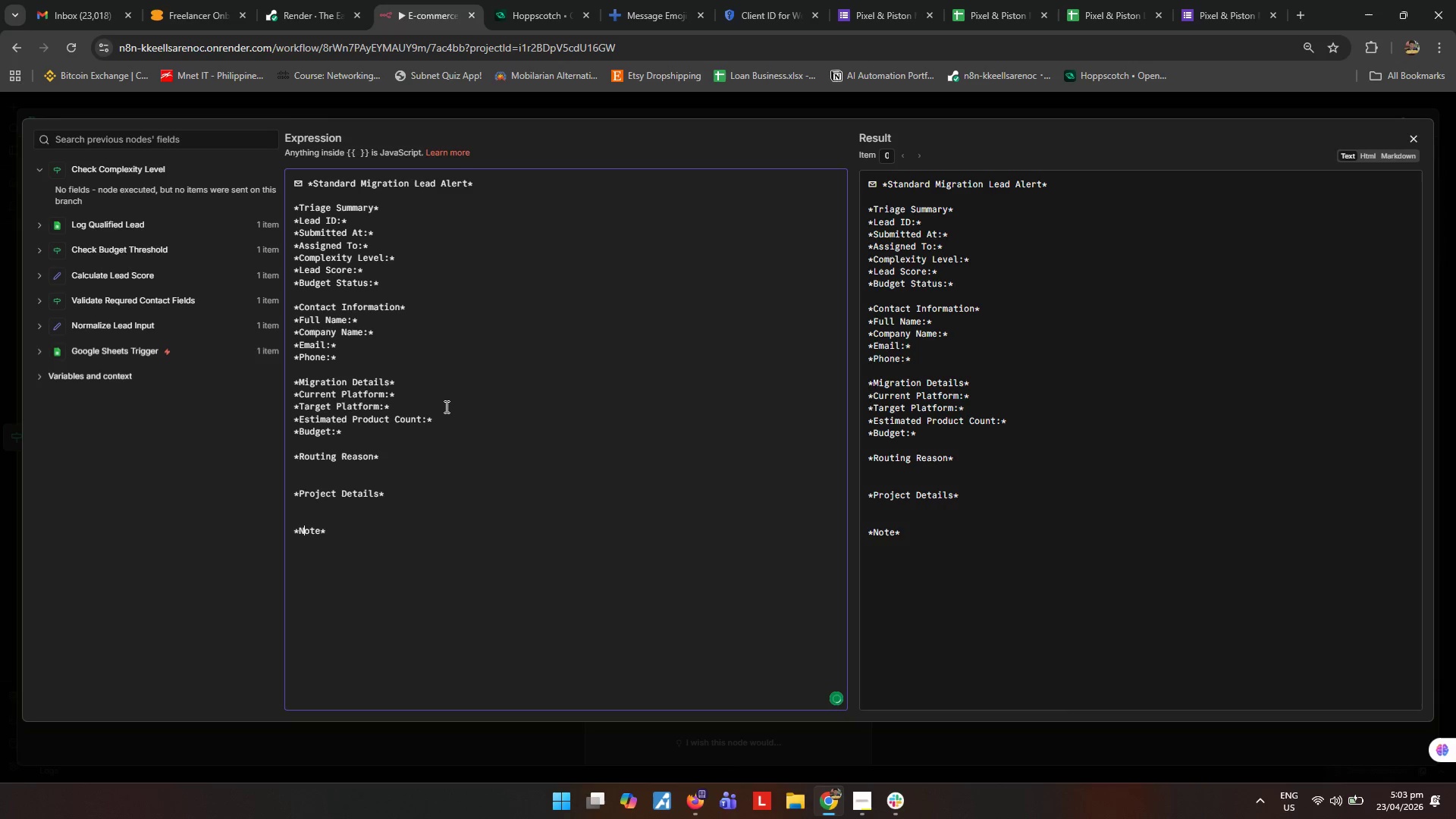 
key(ArrowRight)
 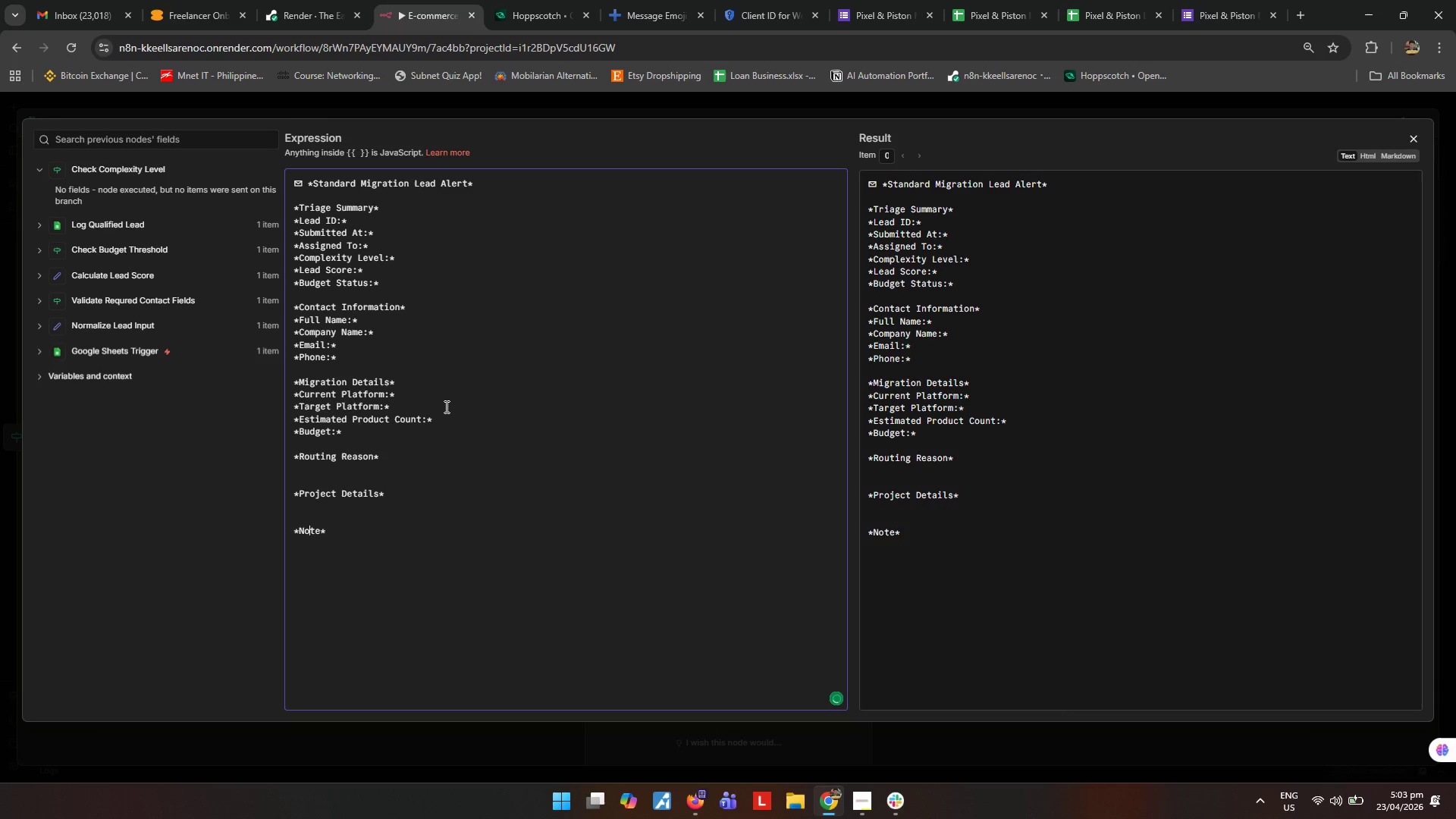 
key(ArrowRight)
 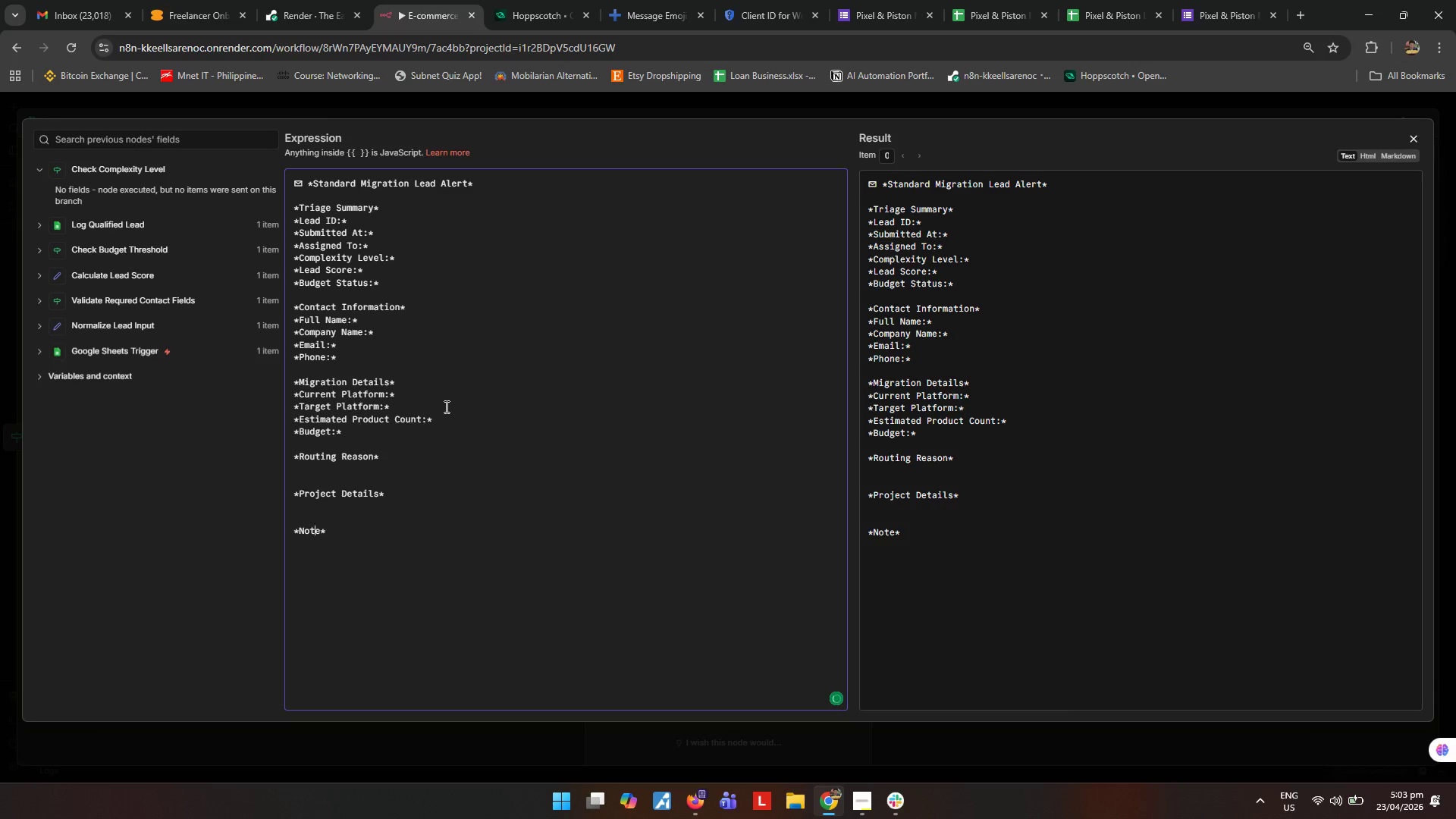 
key(ArrowRight)
 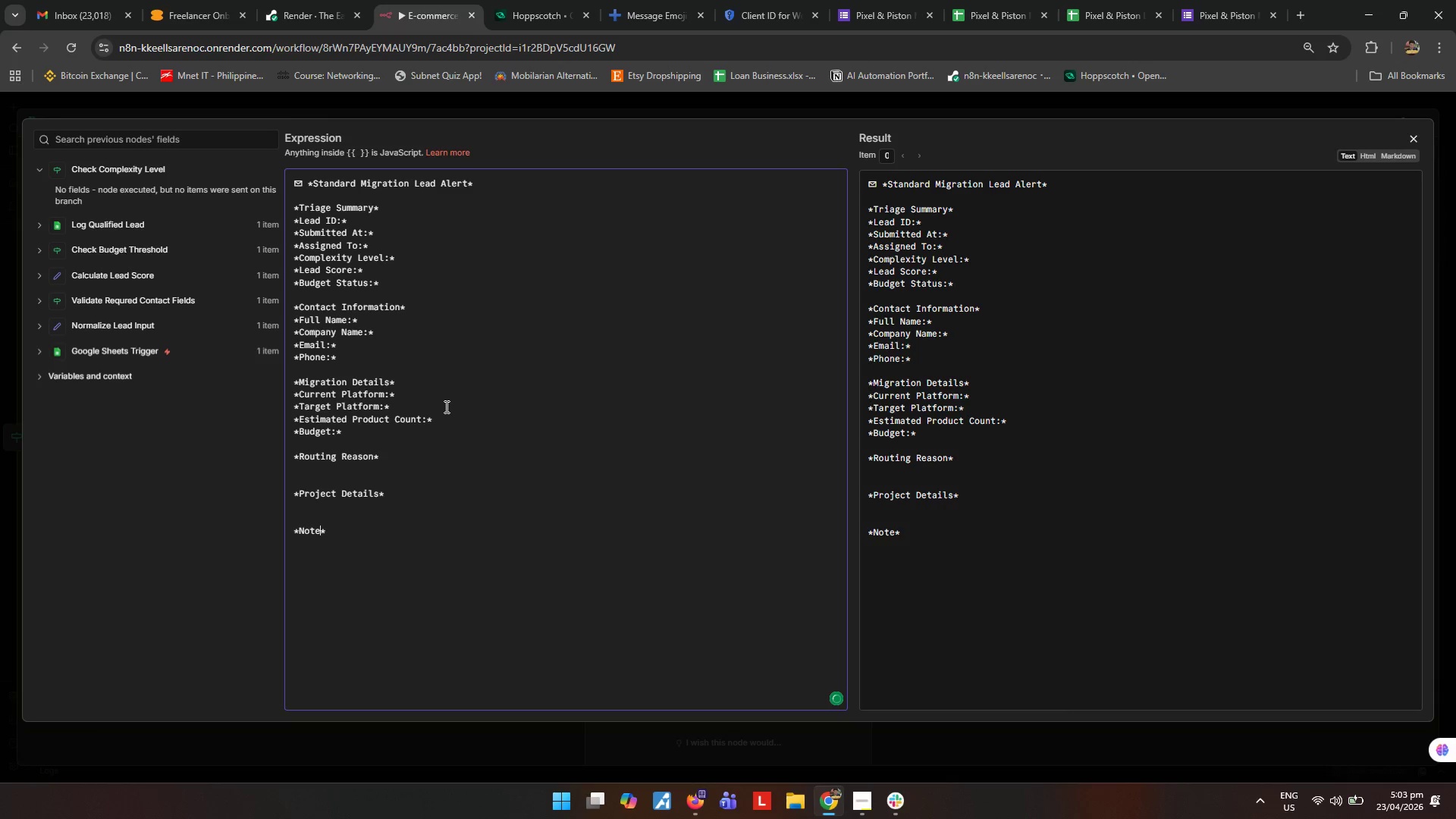 
key(ArrowRight)
 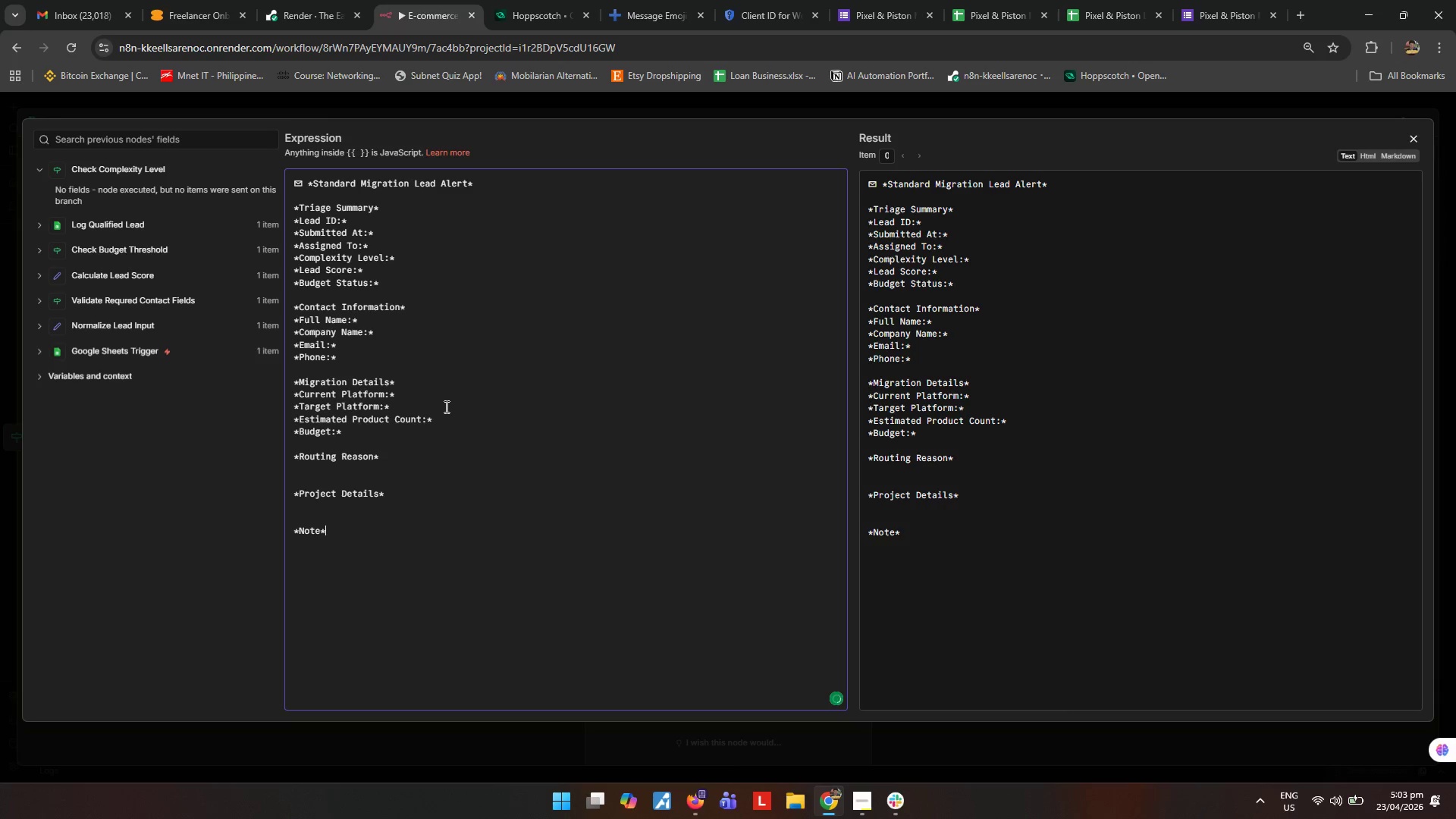 
key(Enter)
 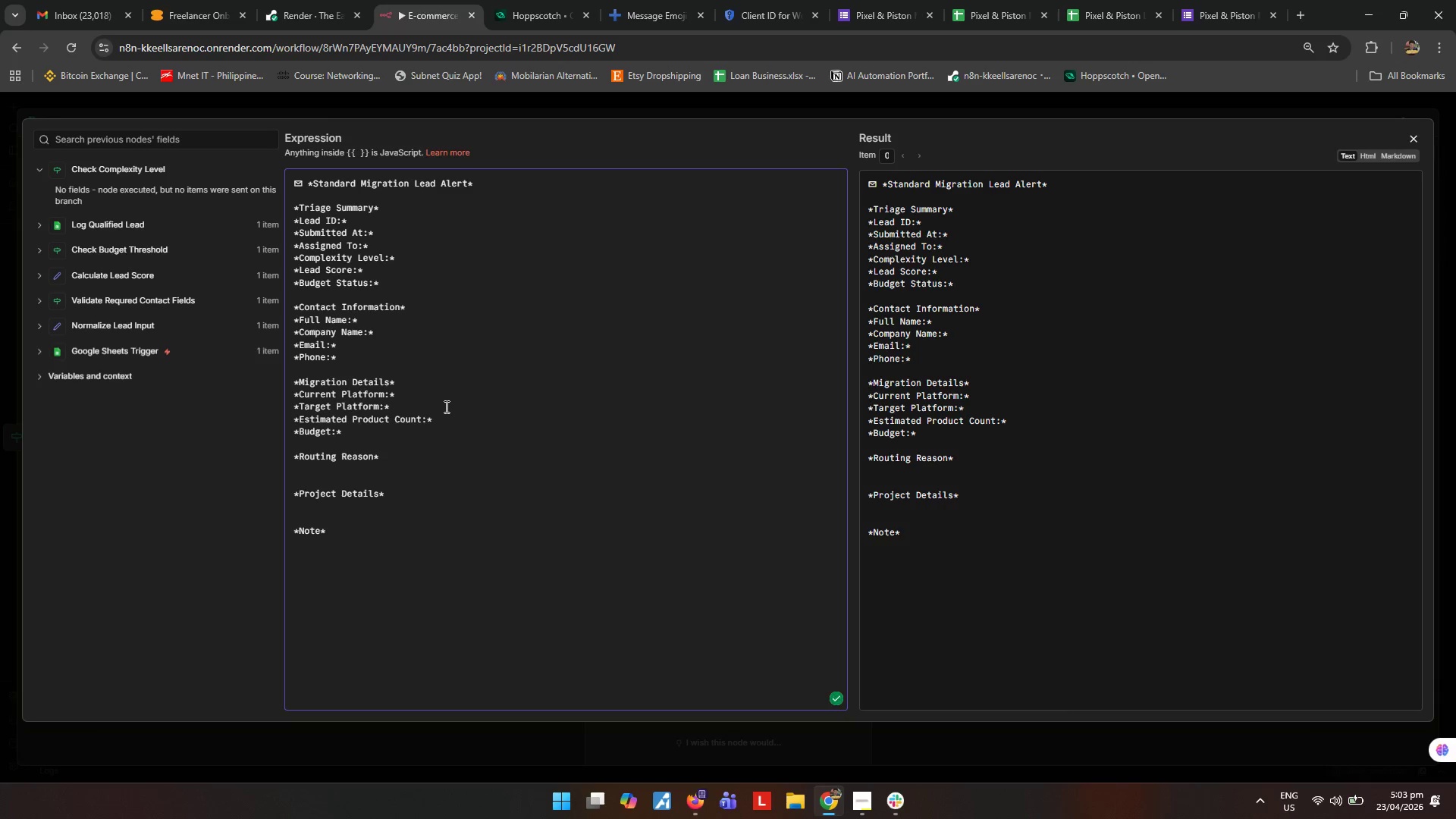 
type(Budget )
 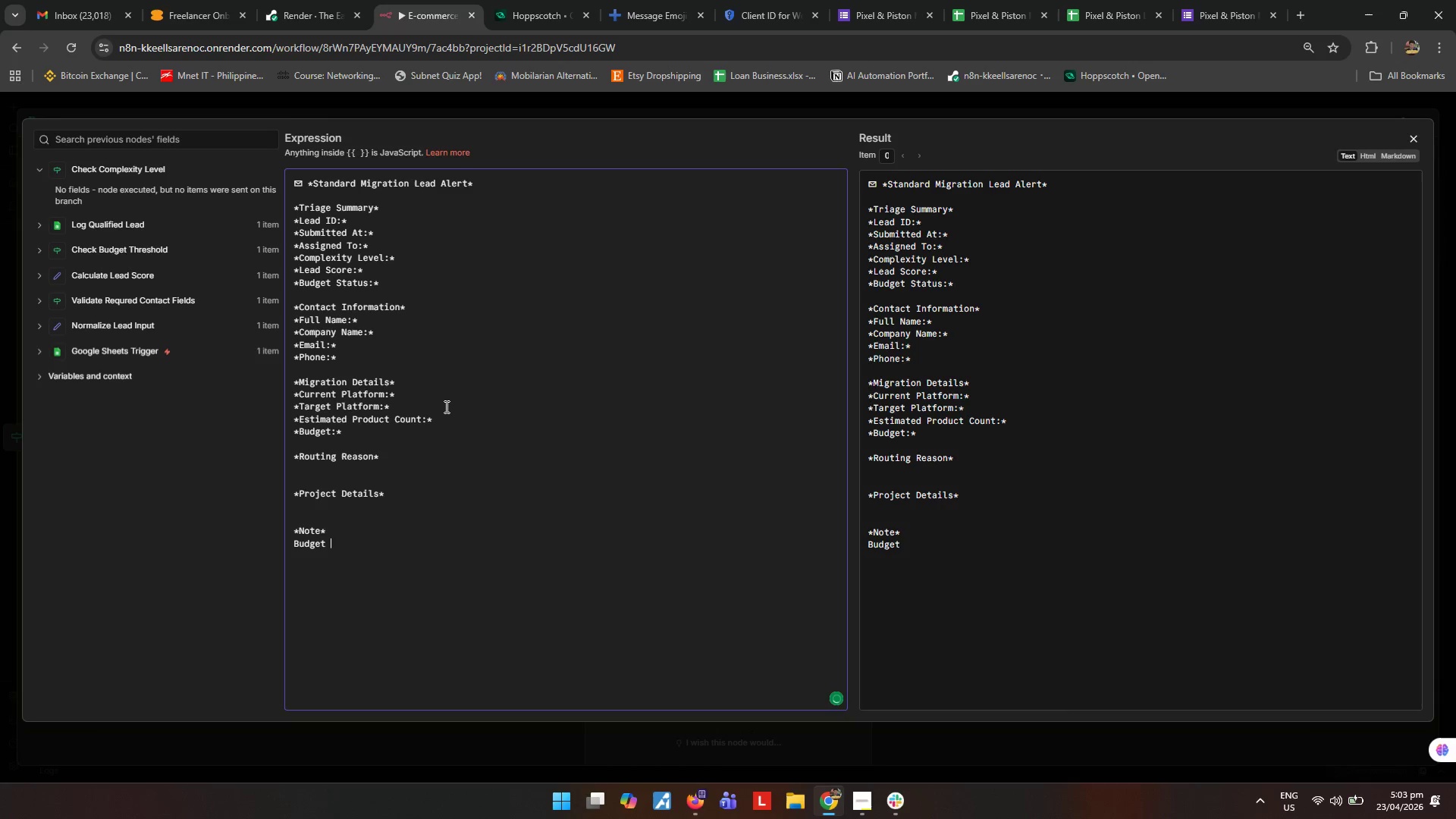 
type(thres)
 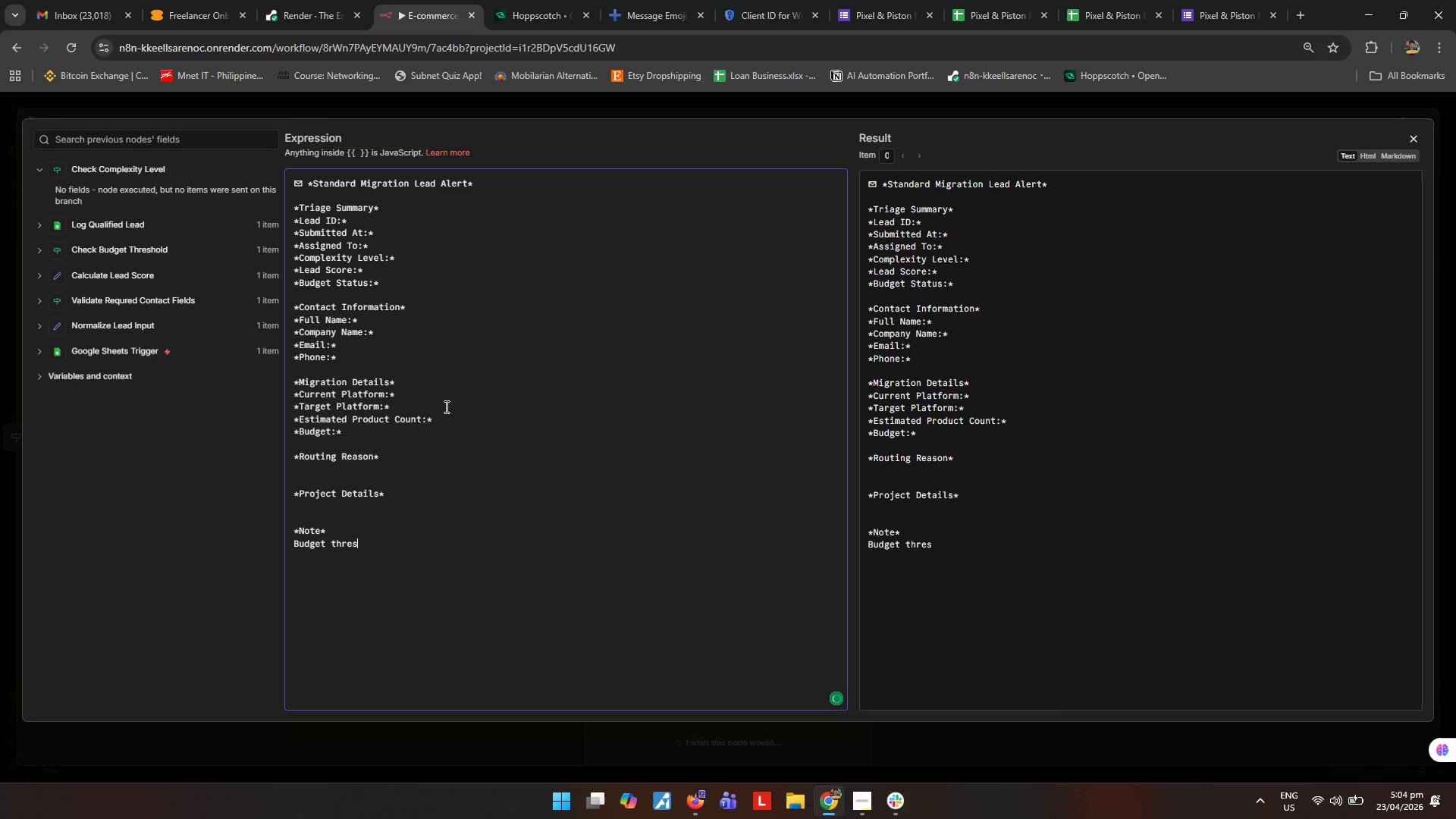 
wait(6.3)
 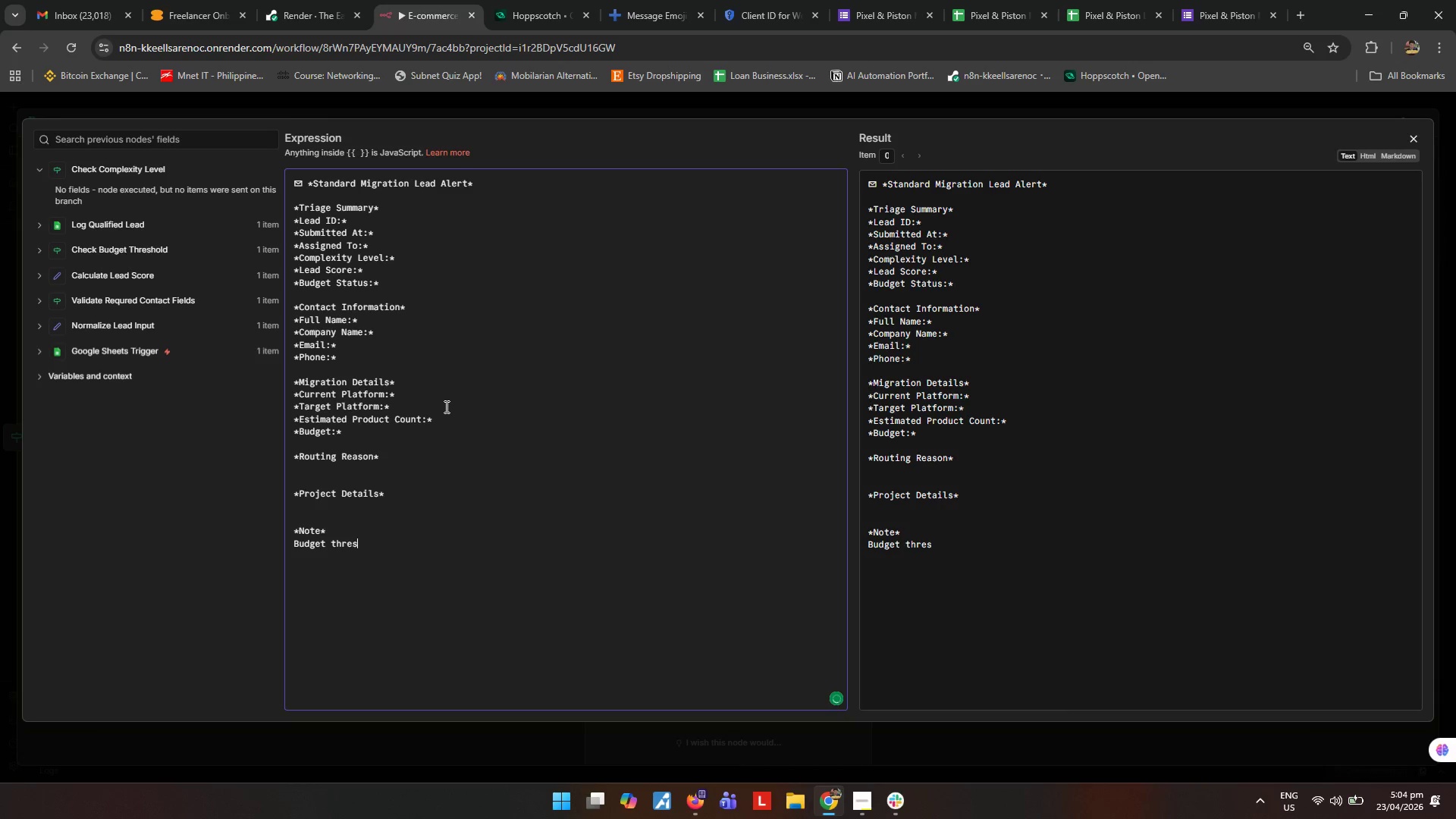 
type(hold default is set to 5,000 for workflow routing because the brief required a threshold but did )
key(Backspace)
type( not specify an exact amount.)
 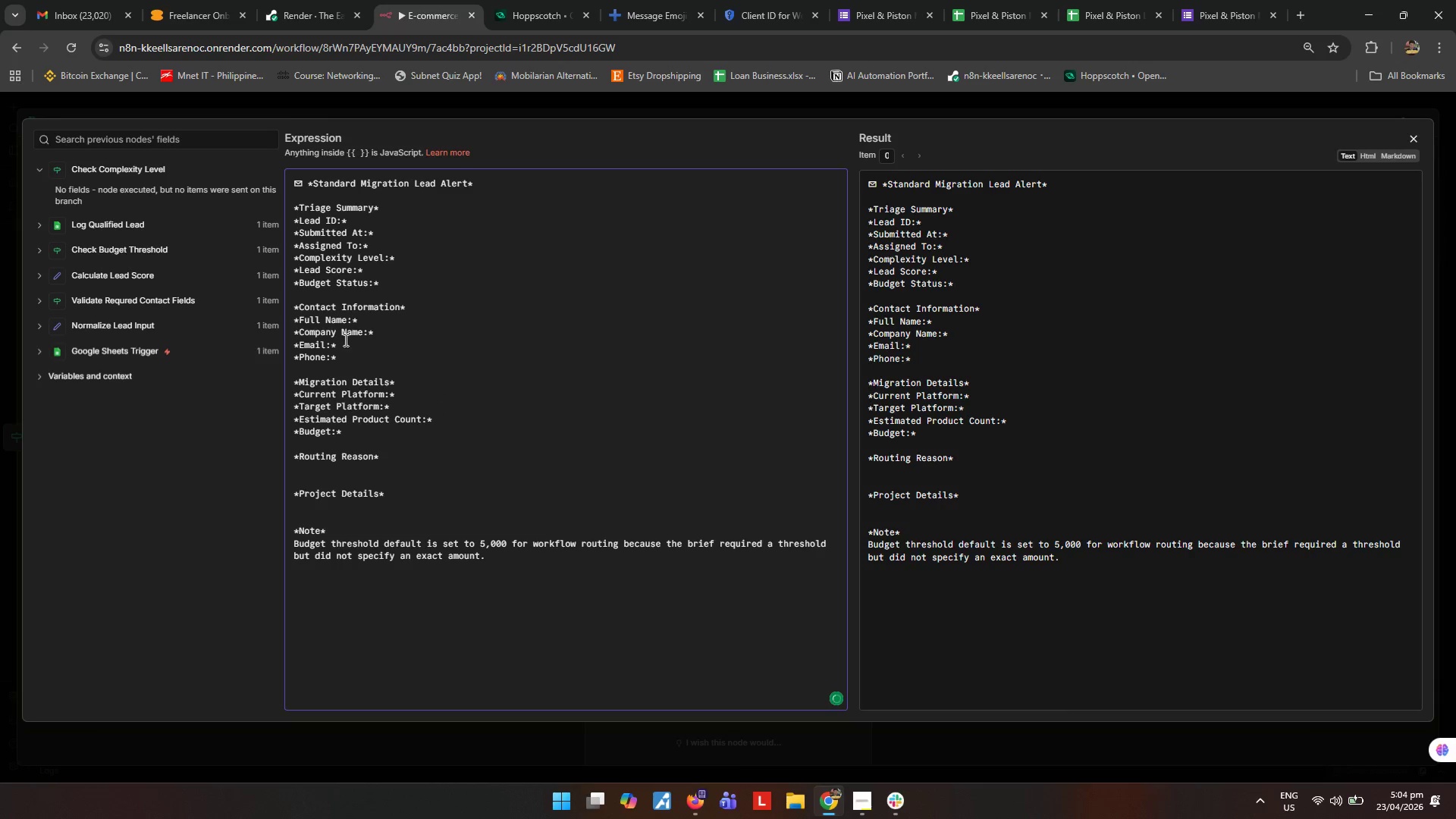 
wait(5.58)
 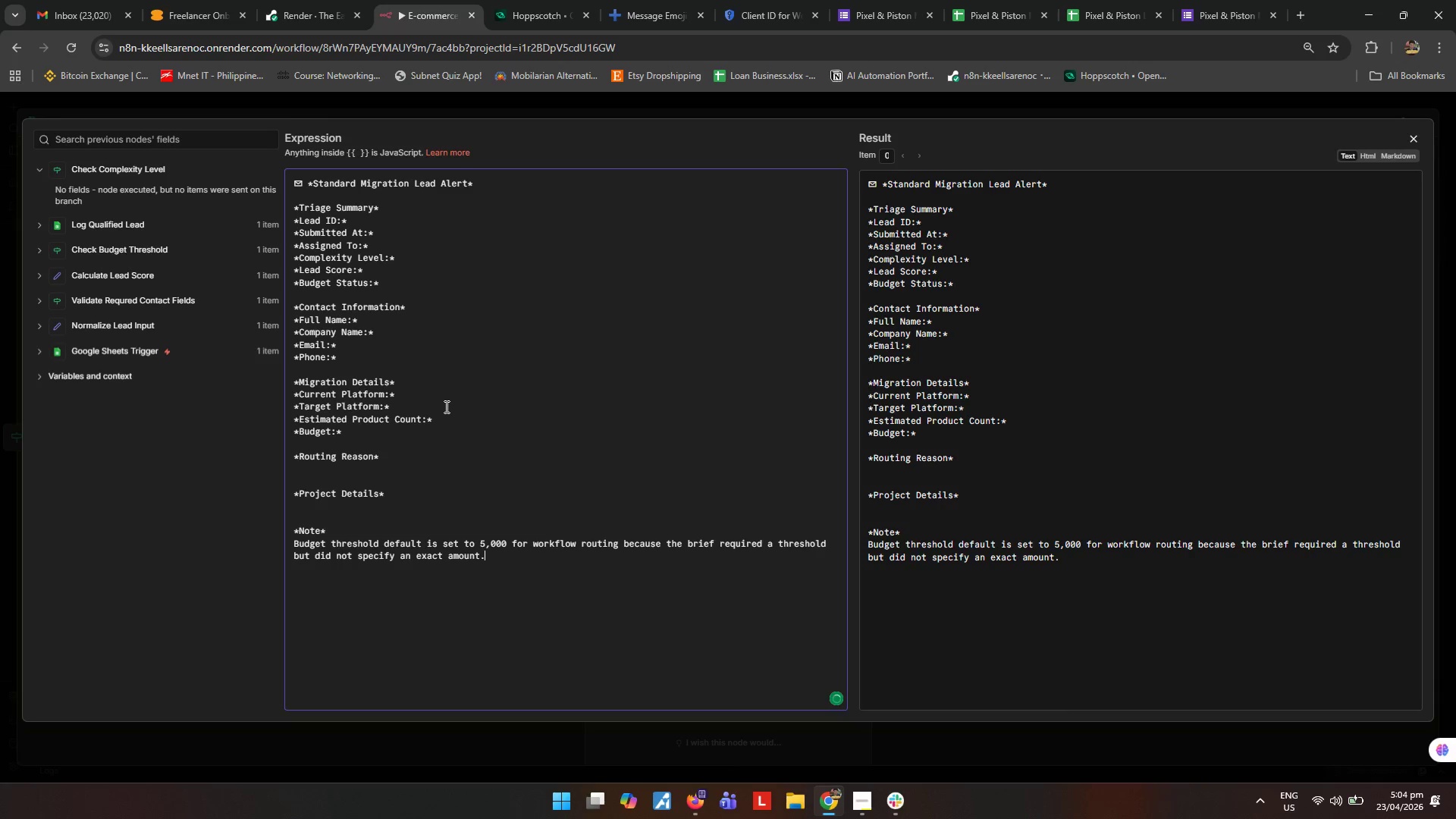 
left_click([41, 274])
 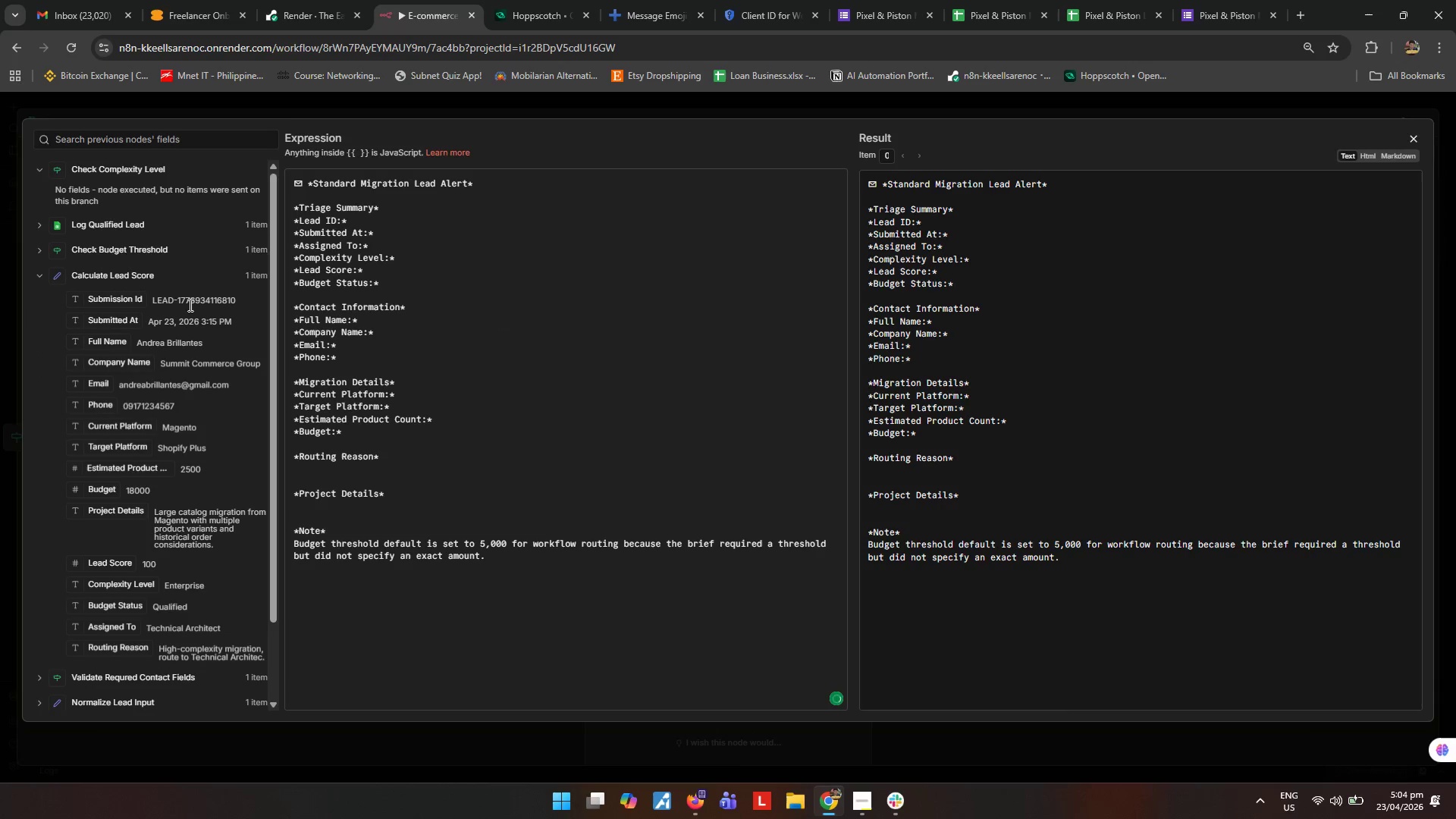 
left_click_drag(start_coordinate=[120, 303], to_coordinate=[431, 228])
 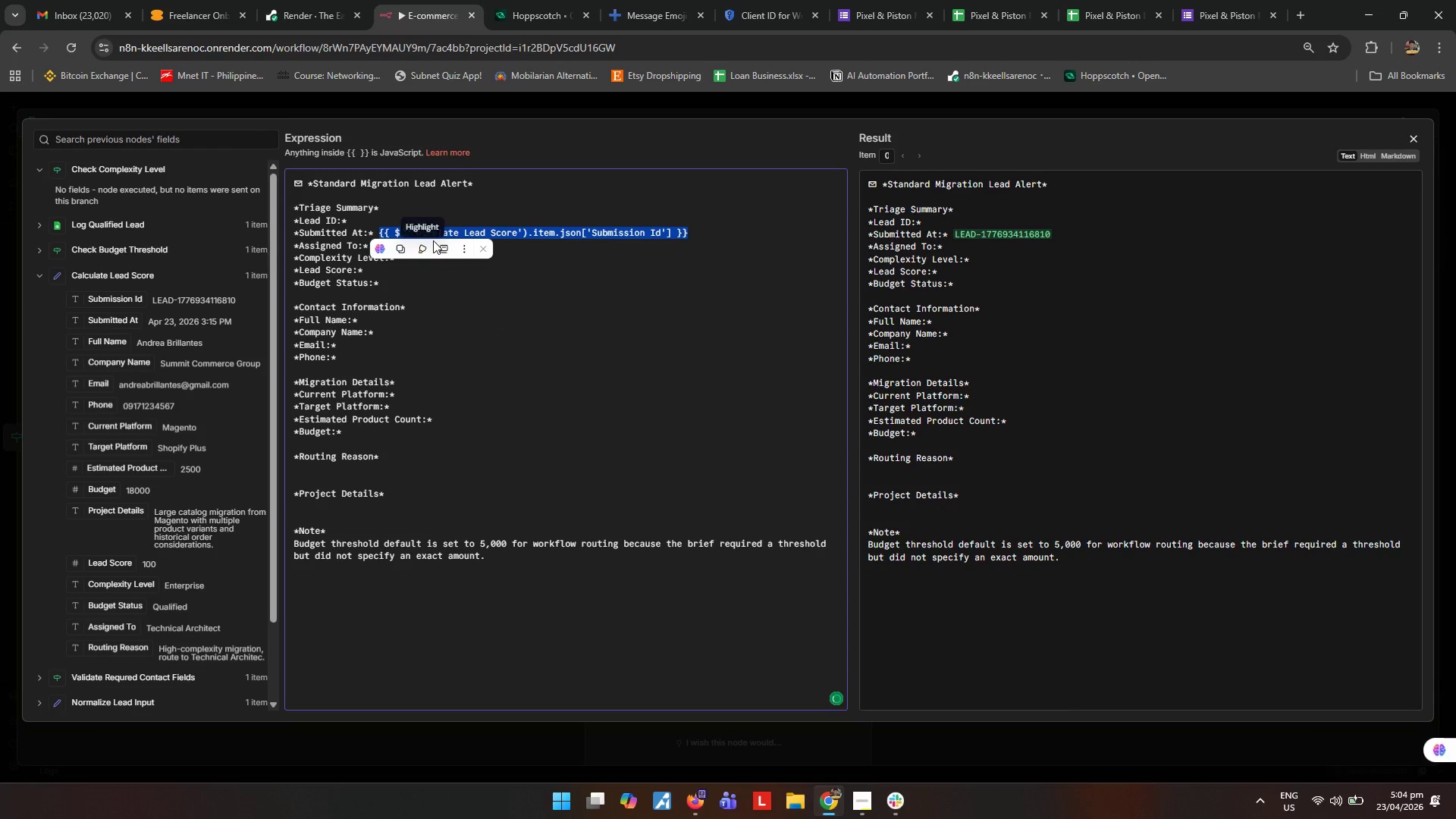 
key(Control+ControlLeft)
 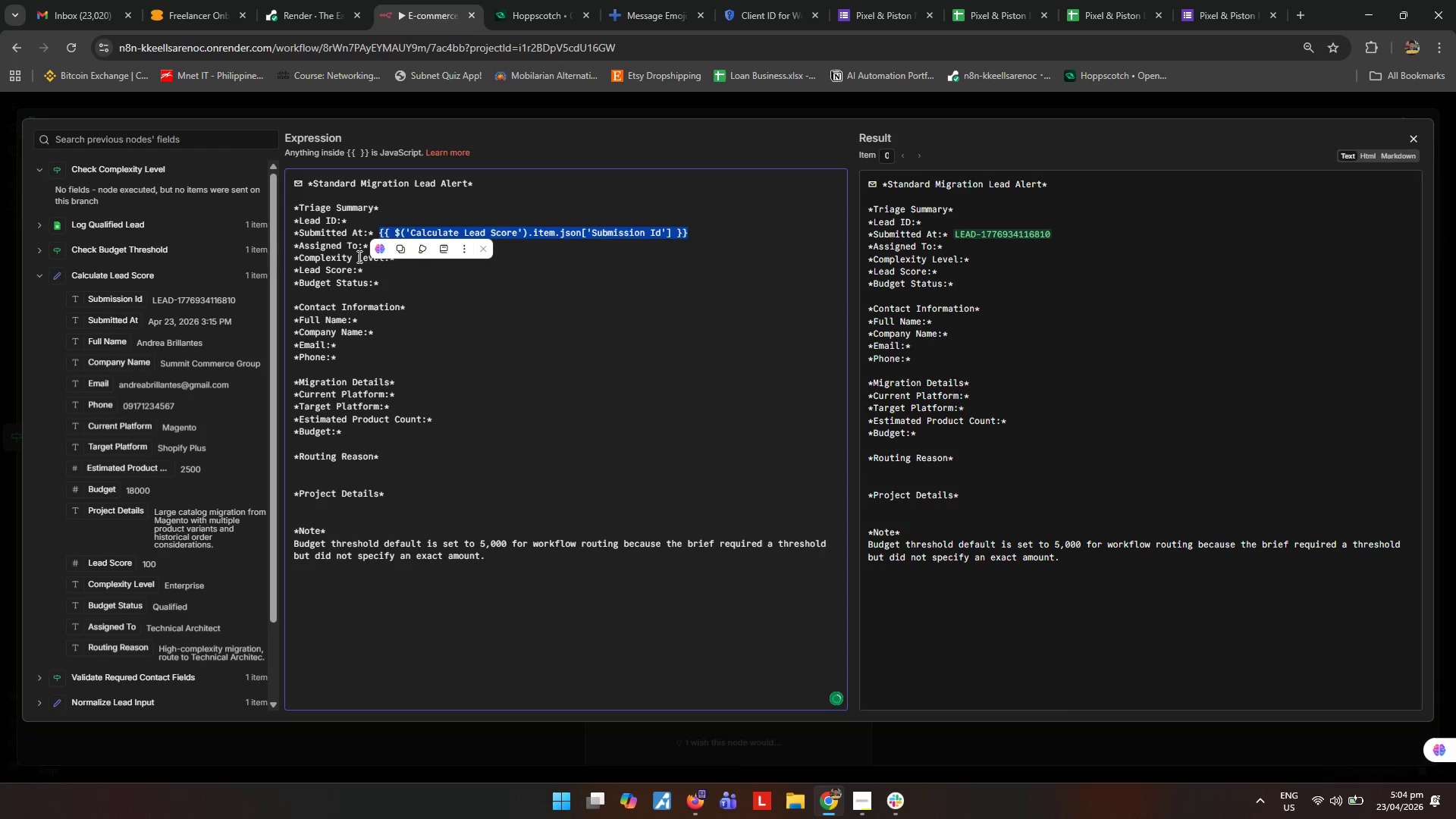 
key(Control+Z)
 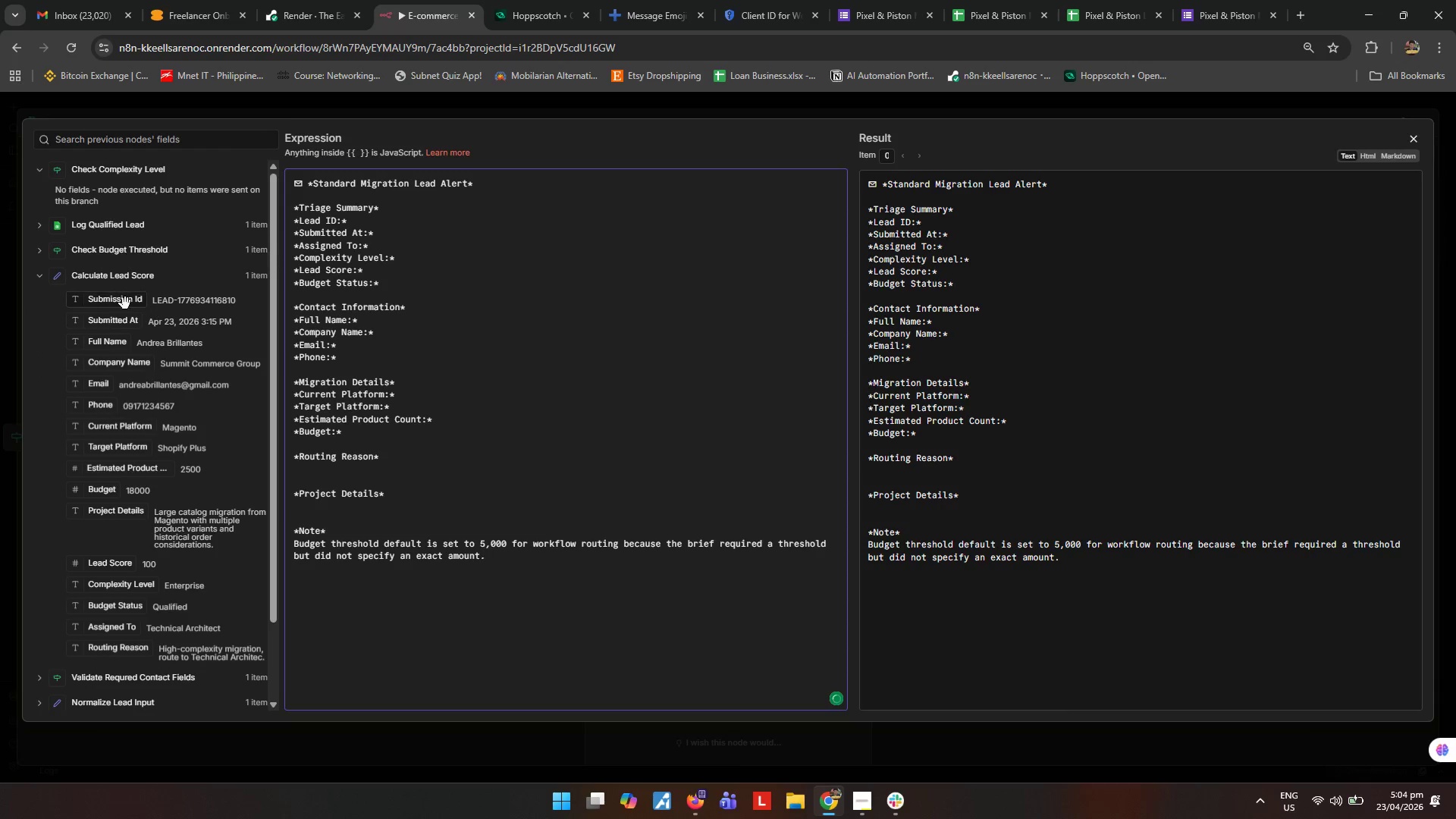 
left_click_drag(start_coordinate=[122, 302], to_coordinate=[463, 220])
 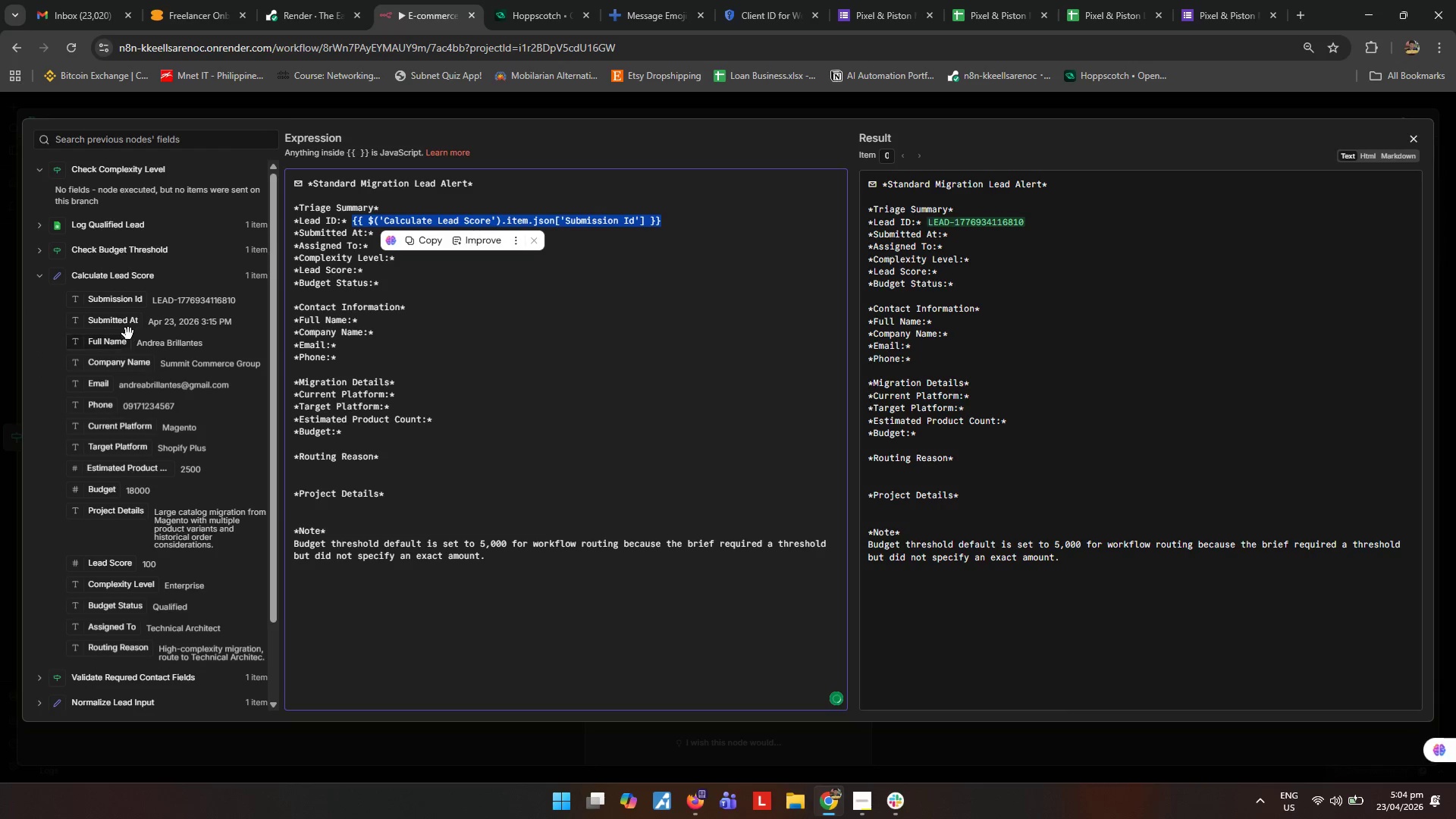 
left_click_drag(start_coordinate=[124, 328], to_coordinate=[576, 231])
 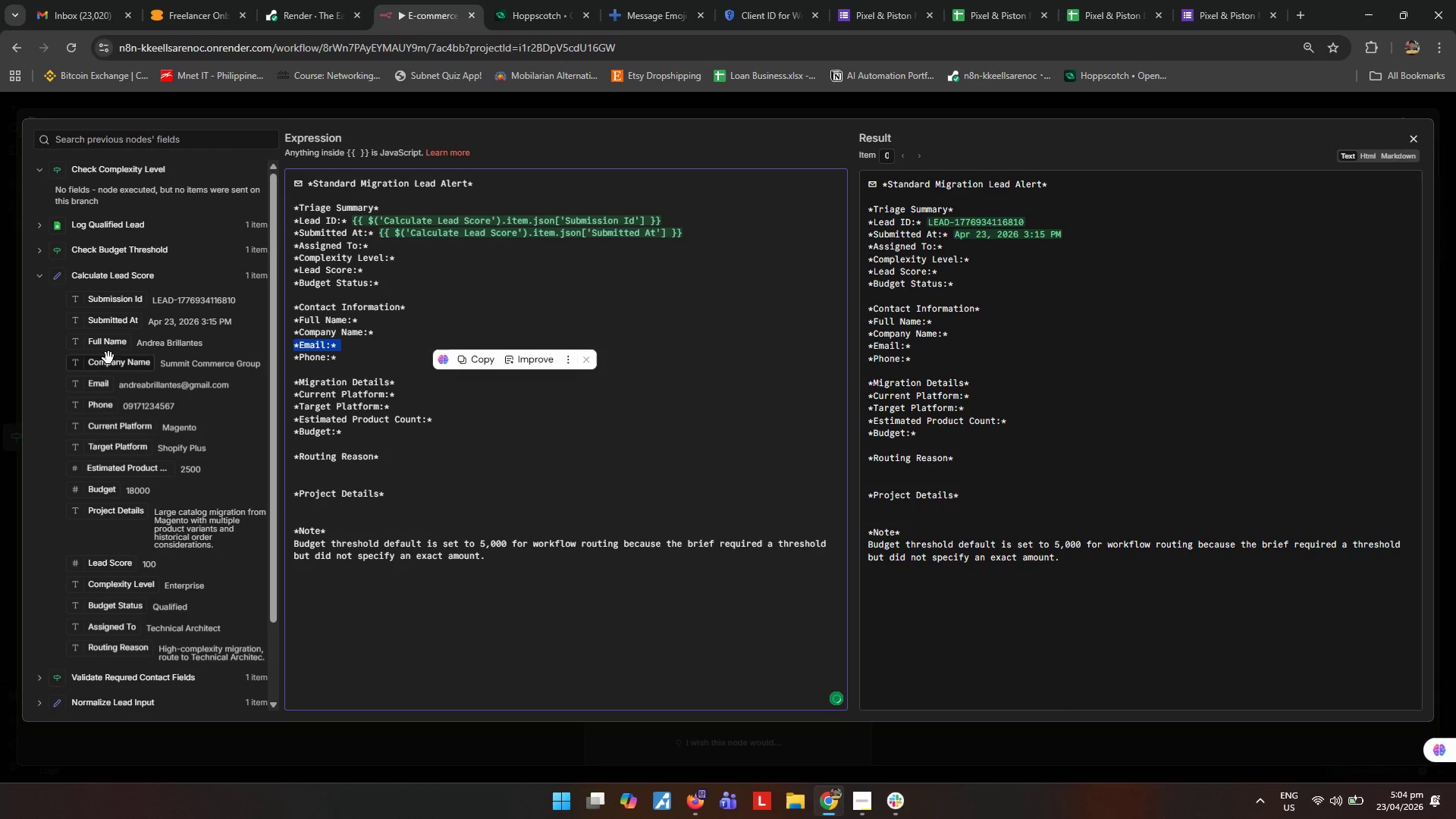 
mouse_move([126, 323])
 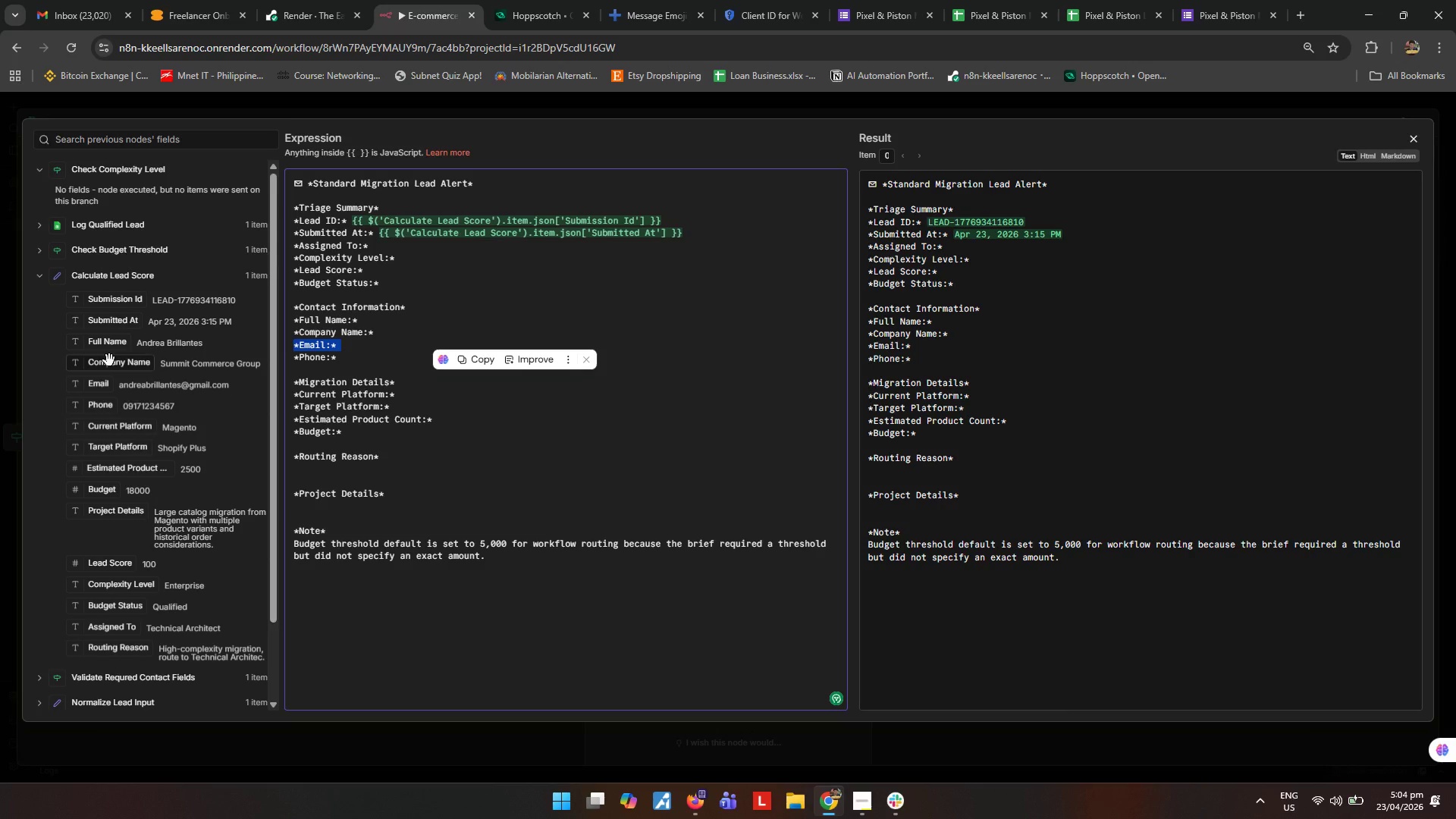 
wait(10.85)
 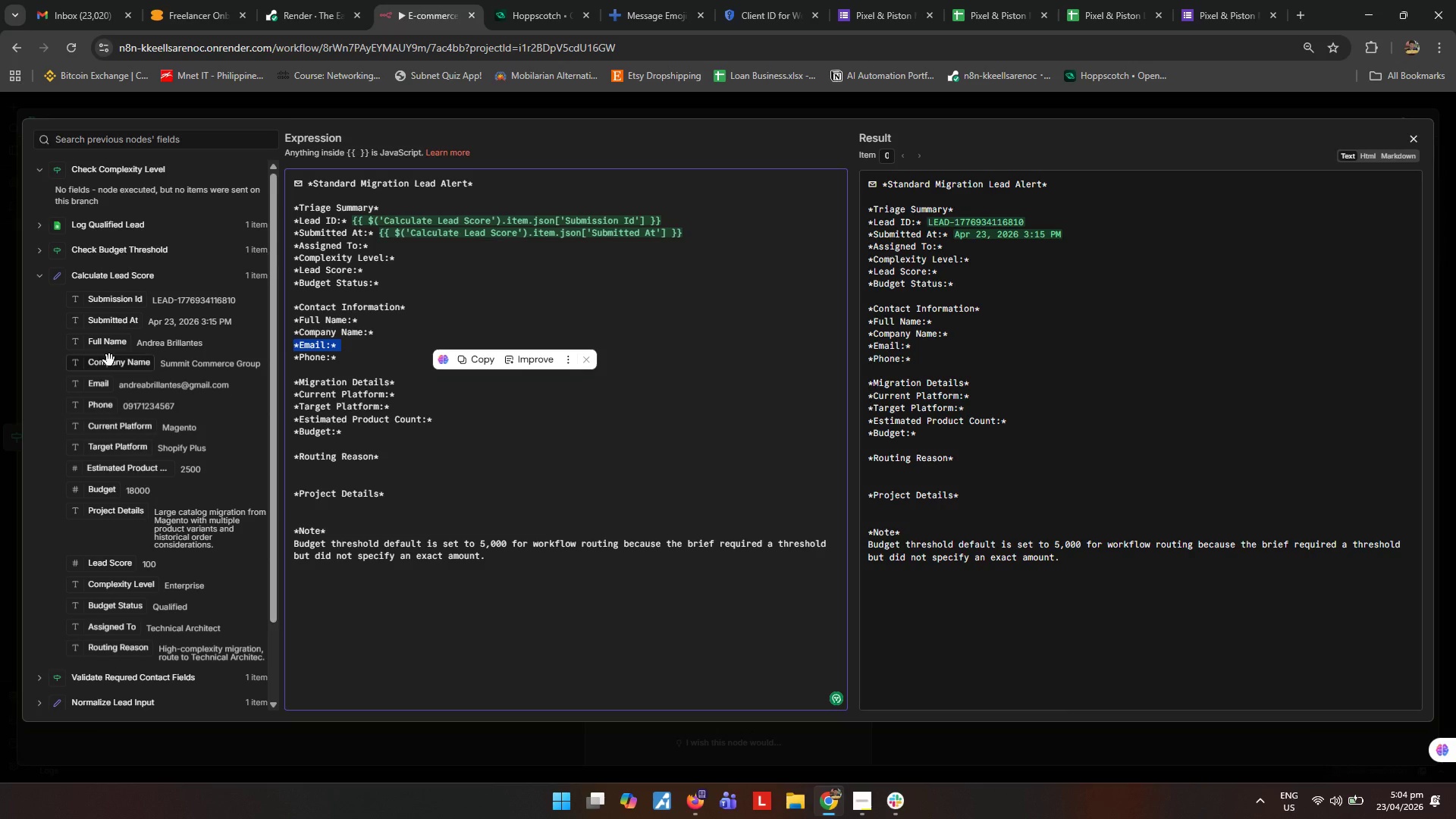 
left_click_drag(start_coordinate=[115, 629], to_coordinate=[469, 244])
 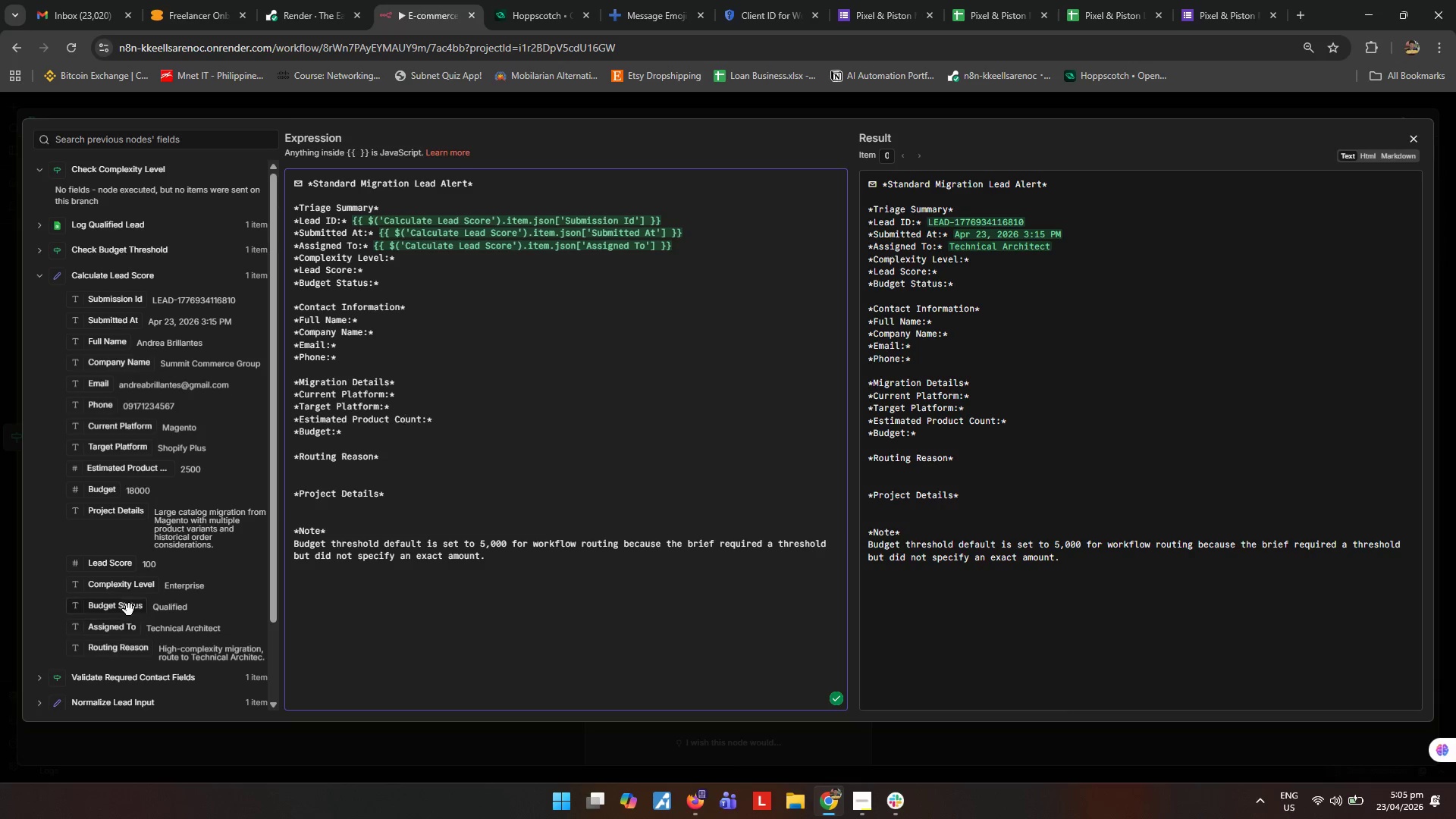 
left_click_drag(start_coordinate=[126, 585], to_coordinate=[484, 261])
 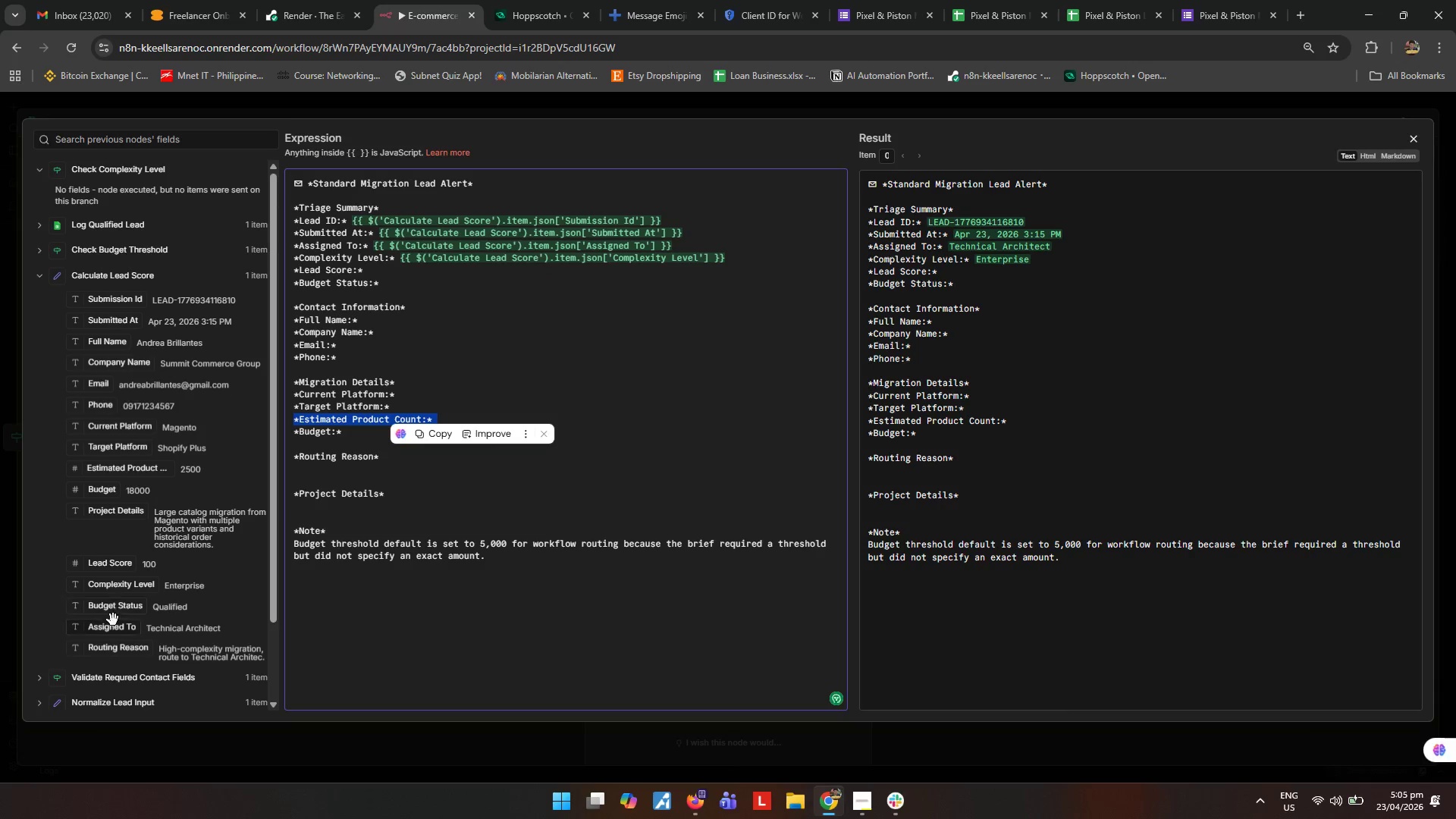 
left_click_drag(start_coordinate=[118, 570], to_coordinate=[462, 275])
 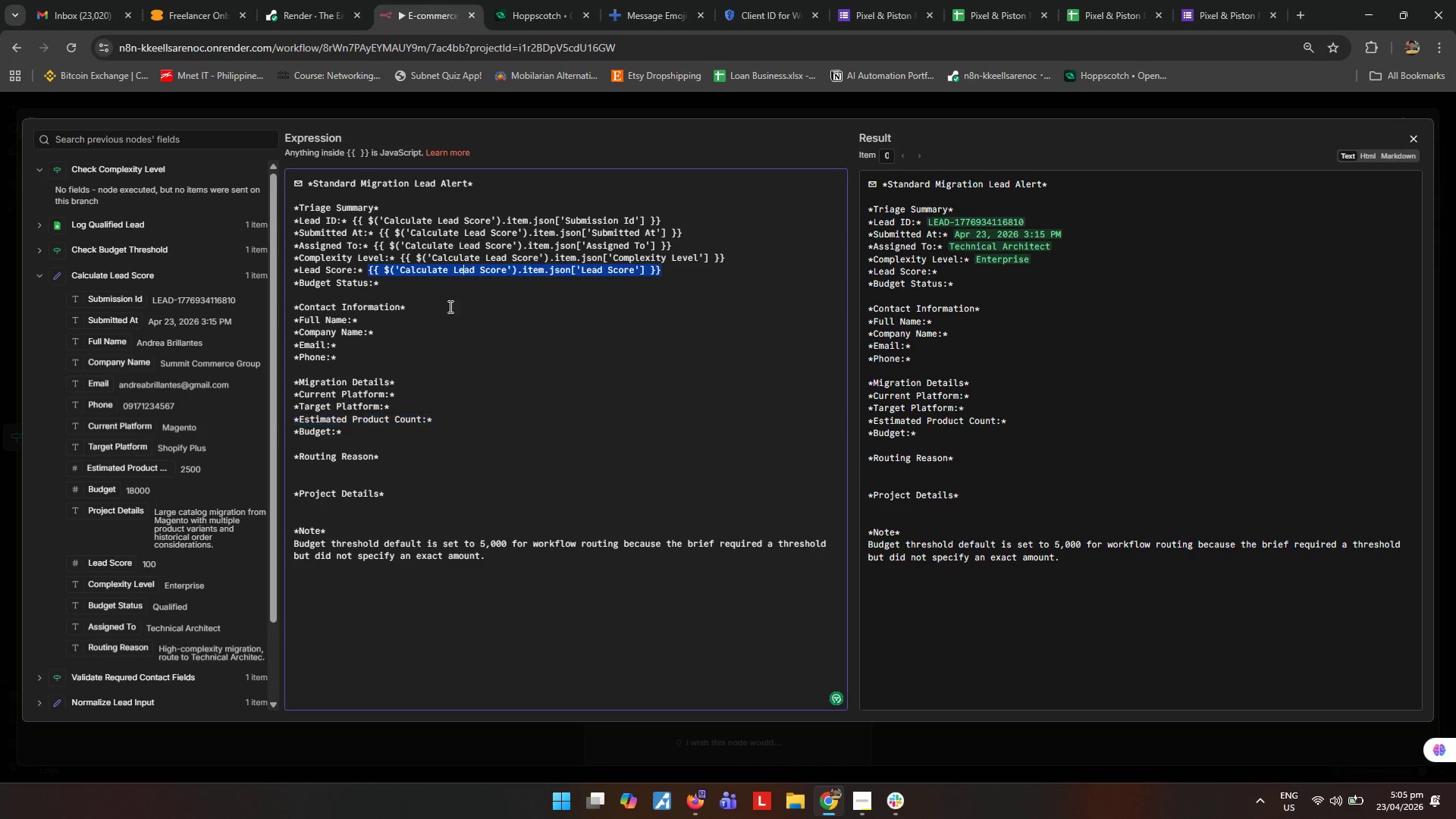 
left_click([470, 378])
 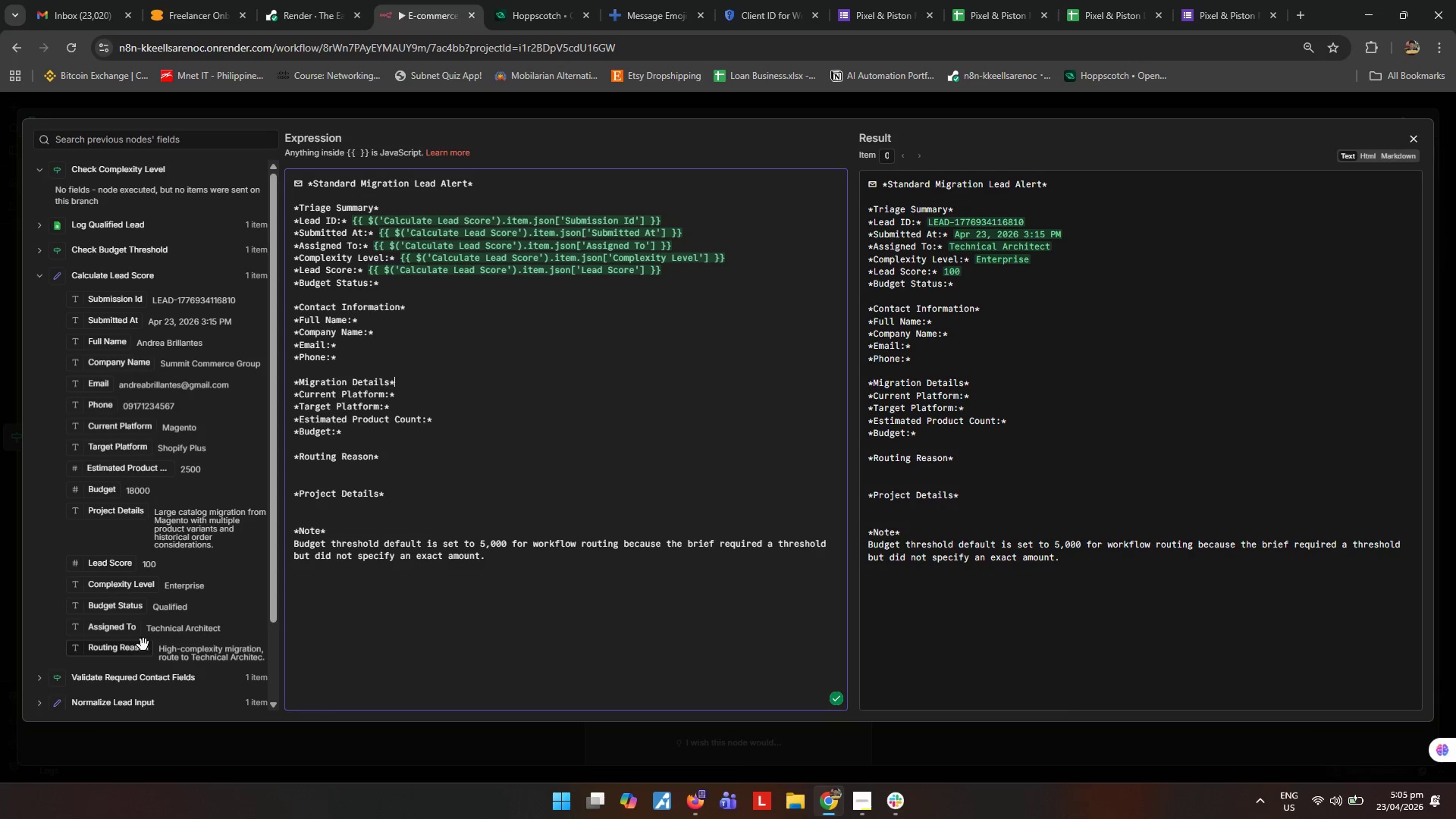 
left_click_drag(start_coordinate=[124, 608], to_coordinate=[485, 284])
 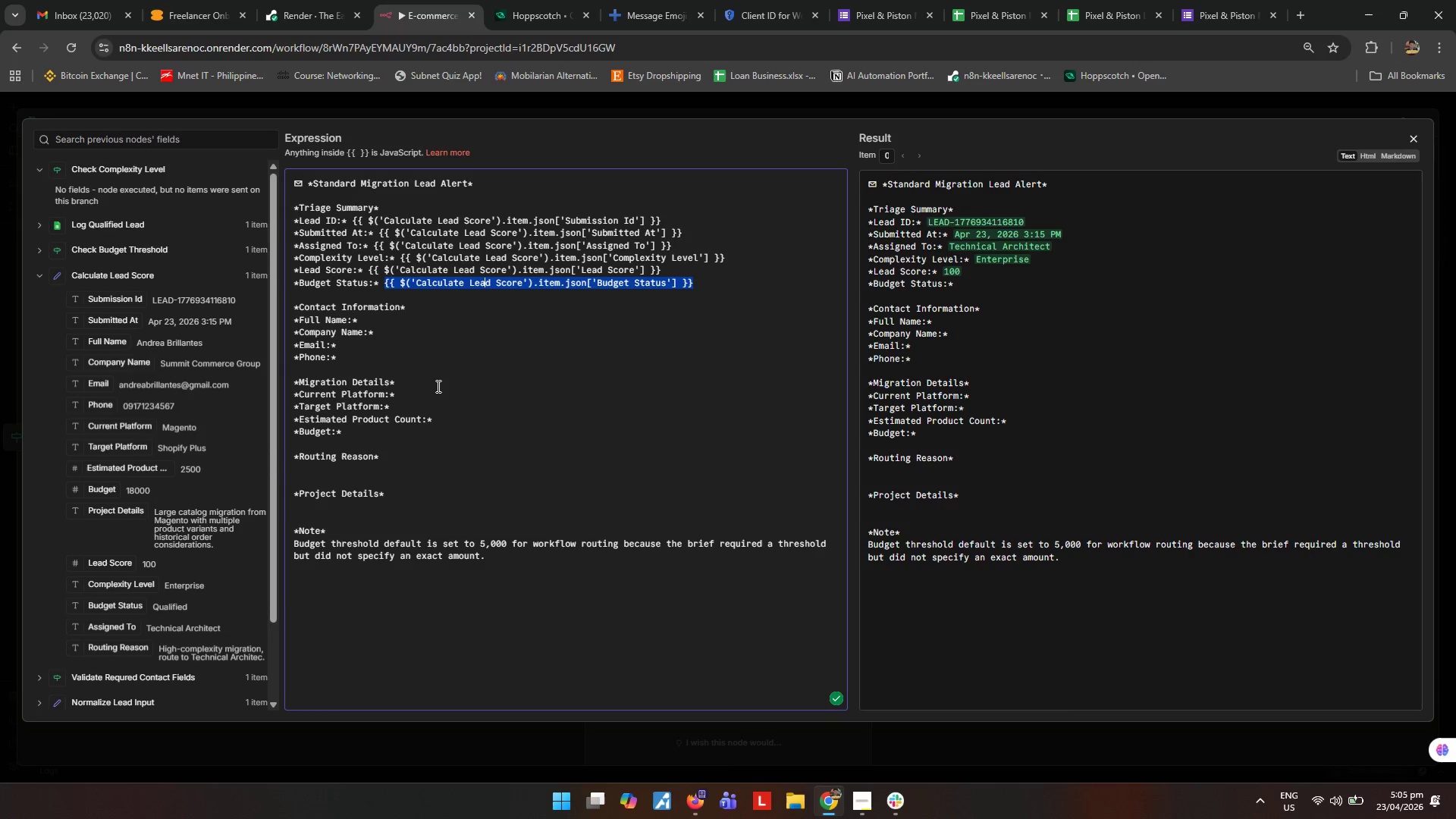 
left_click([437, 386])
 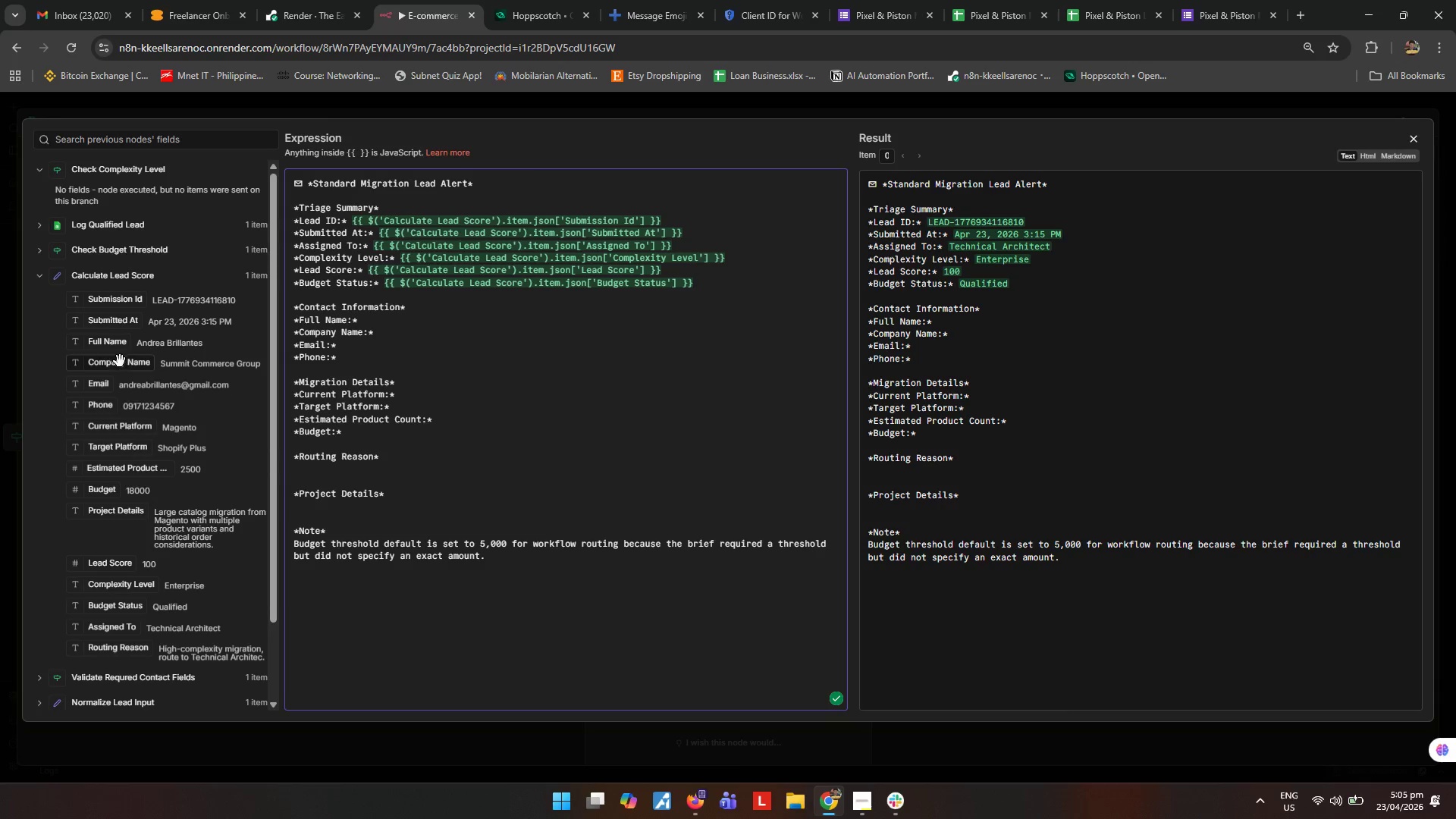 
left_click_drag(start_coordinate=[107, 349], to_coordinate=[420, 322])
 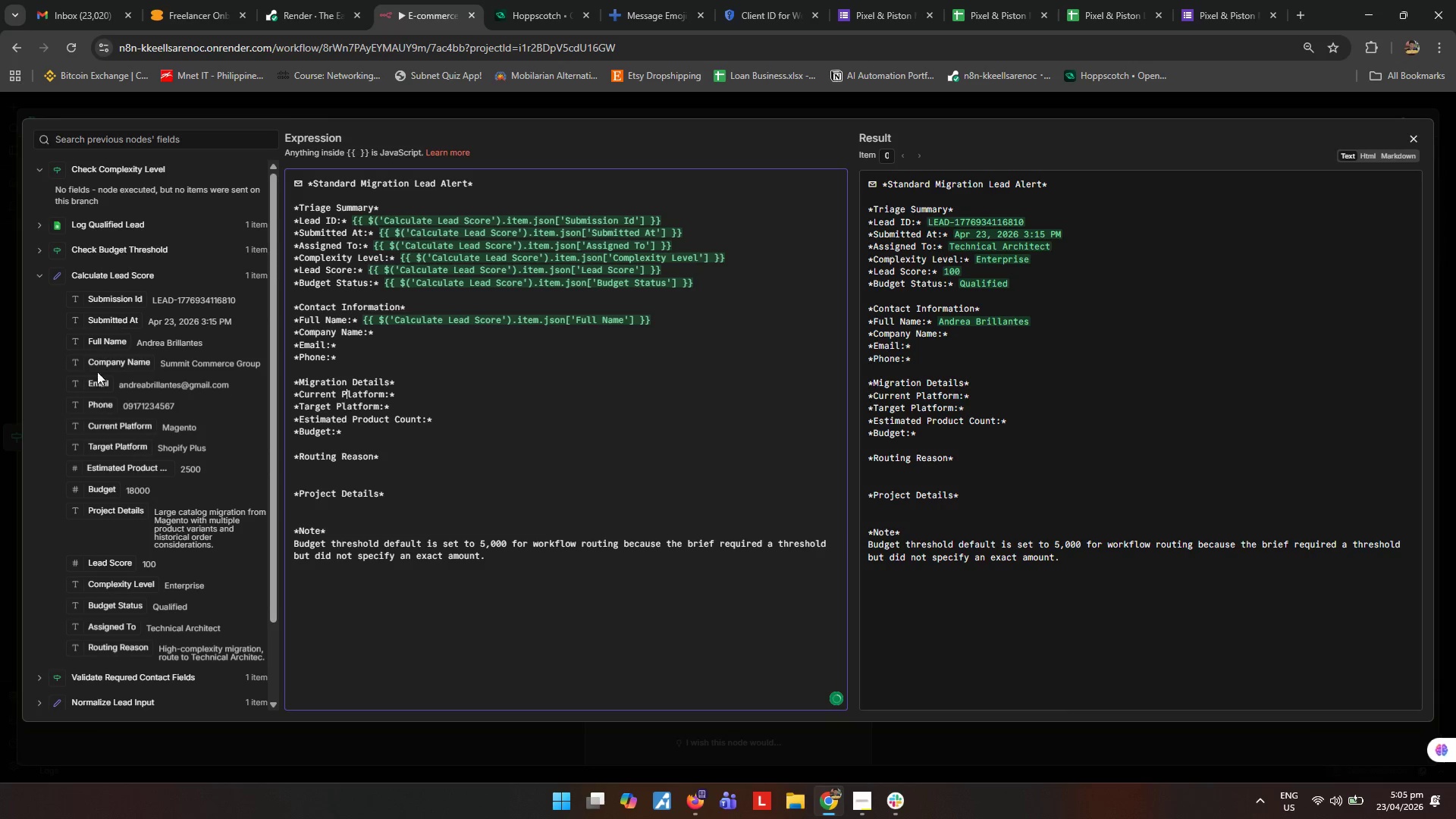 
left_click_drag(start_coordinate=[110, 367], to_coordinate=[448, 335])
 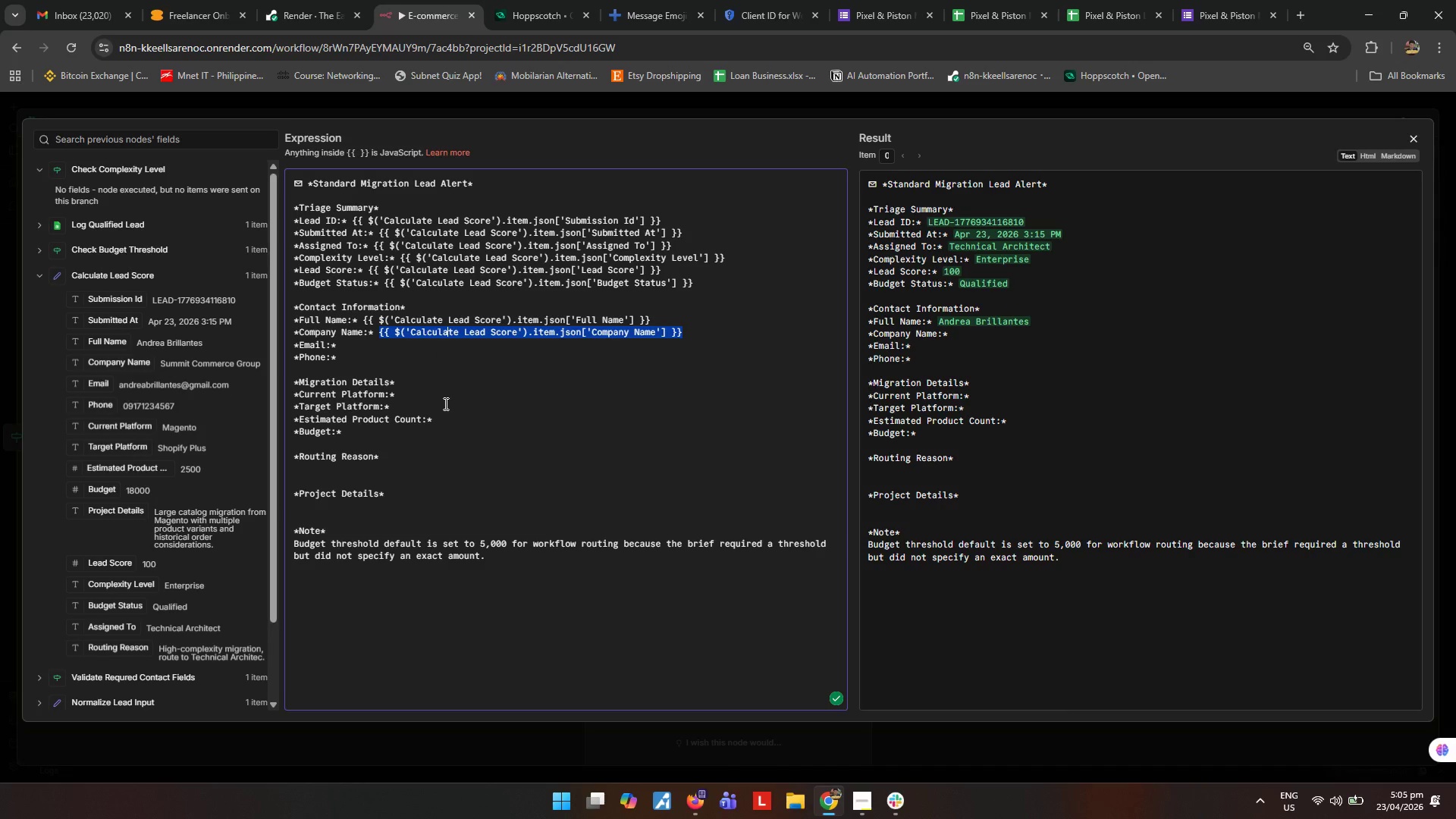 
left_click([446, 406])
 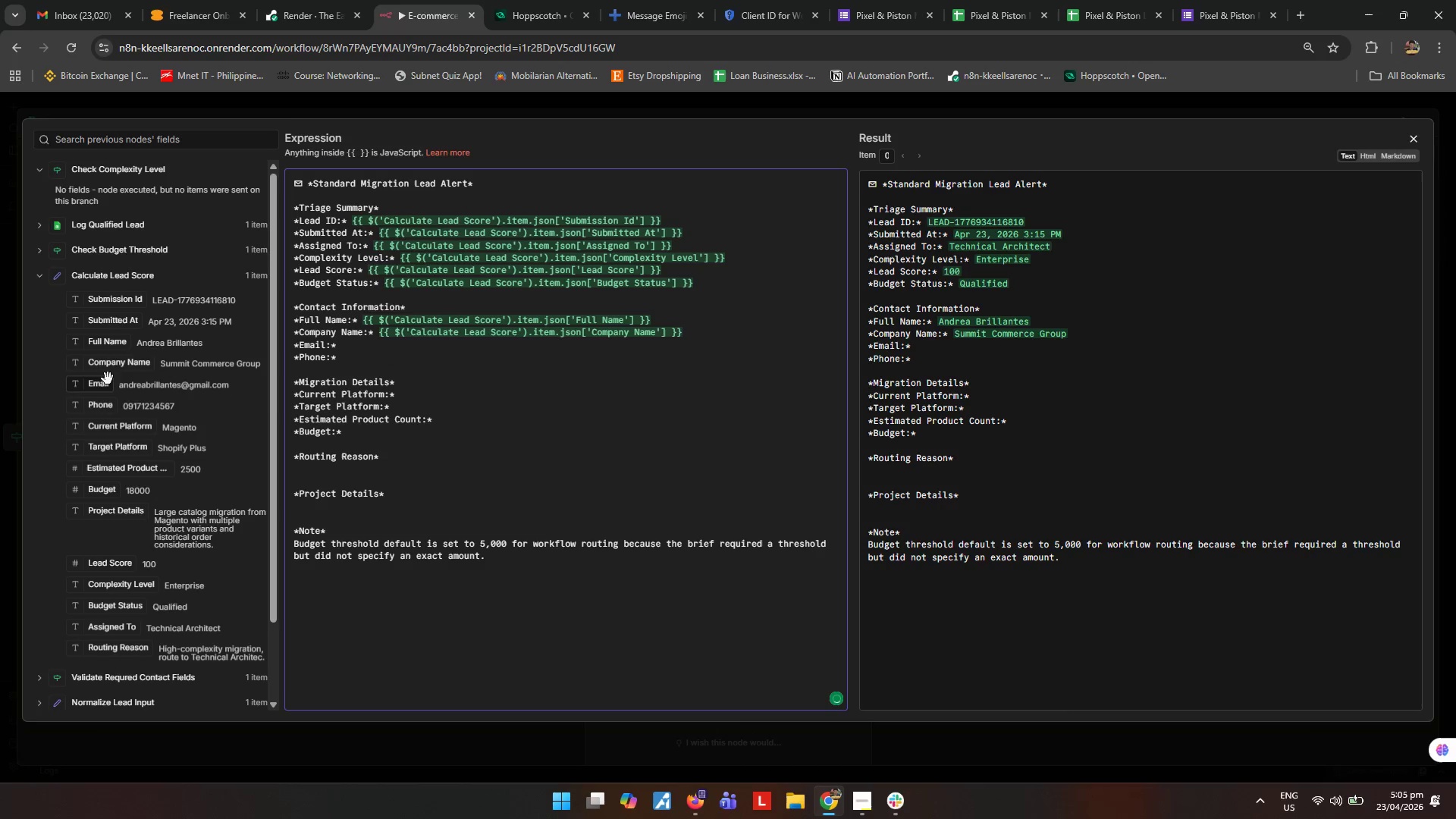 
left_click_drag(start_coordinate=[105, 383], to_coordinate=[431, 347])
 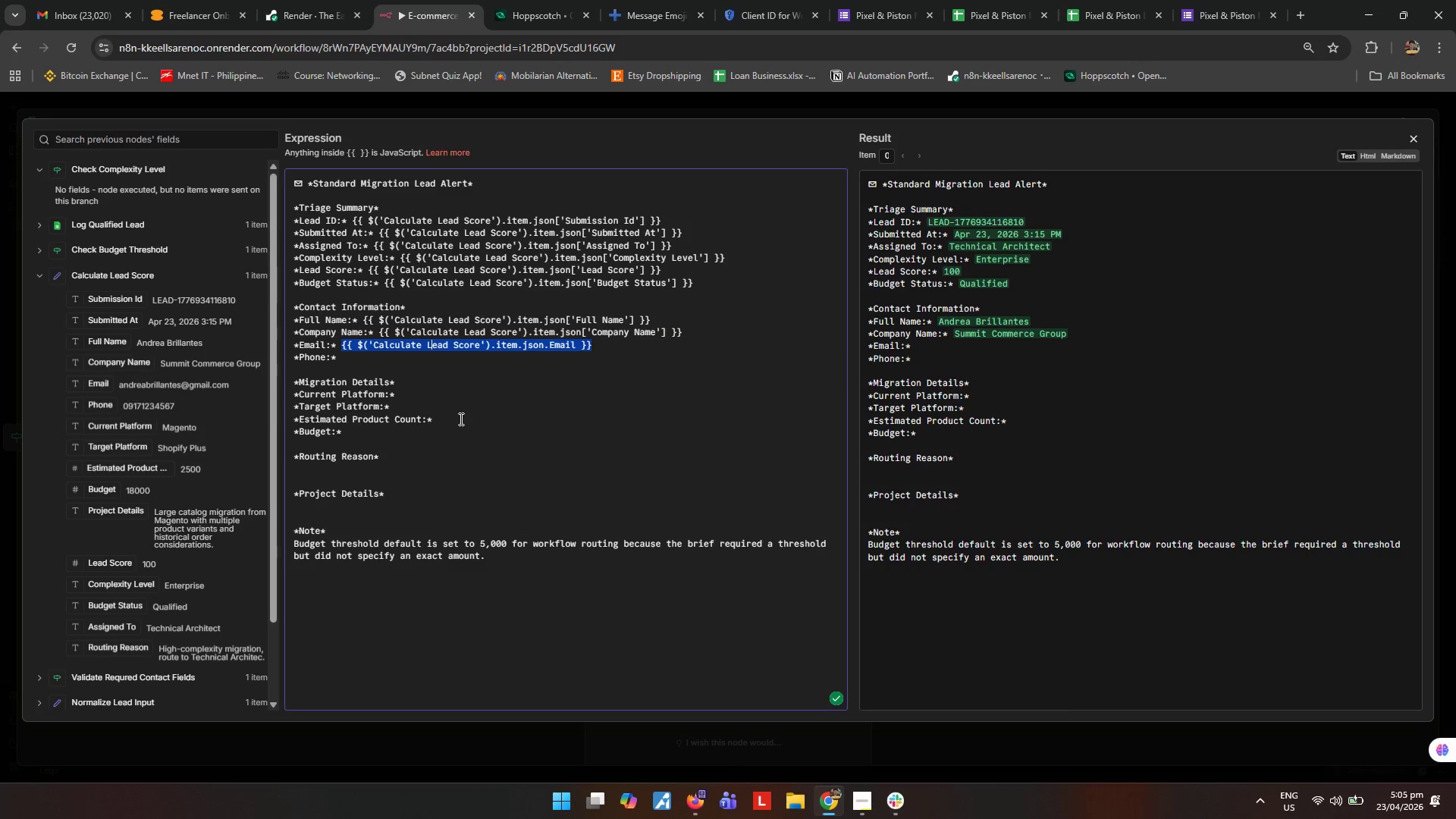 
left_click([460, 419])
 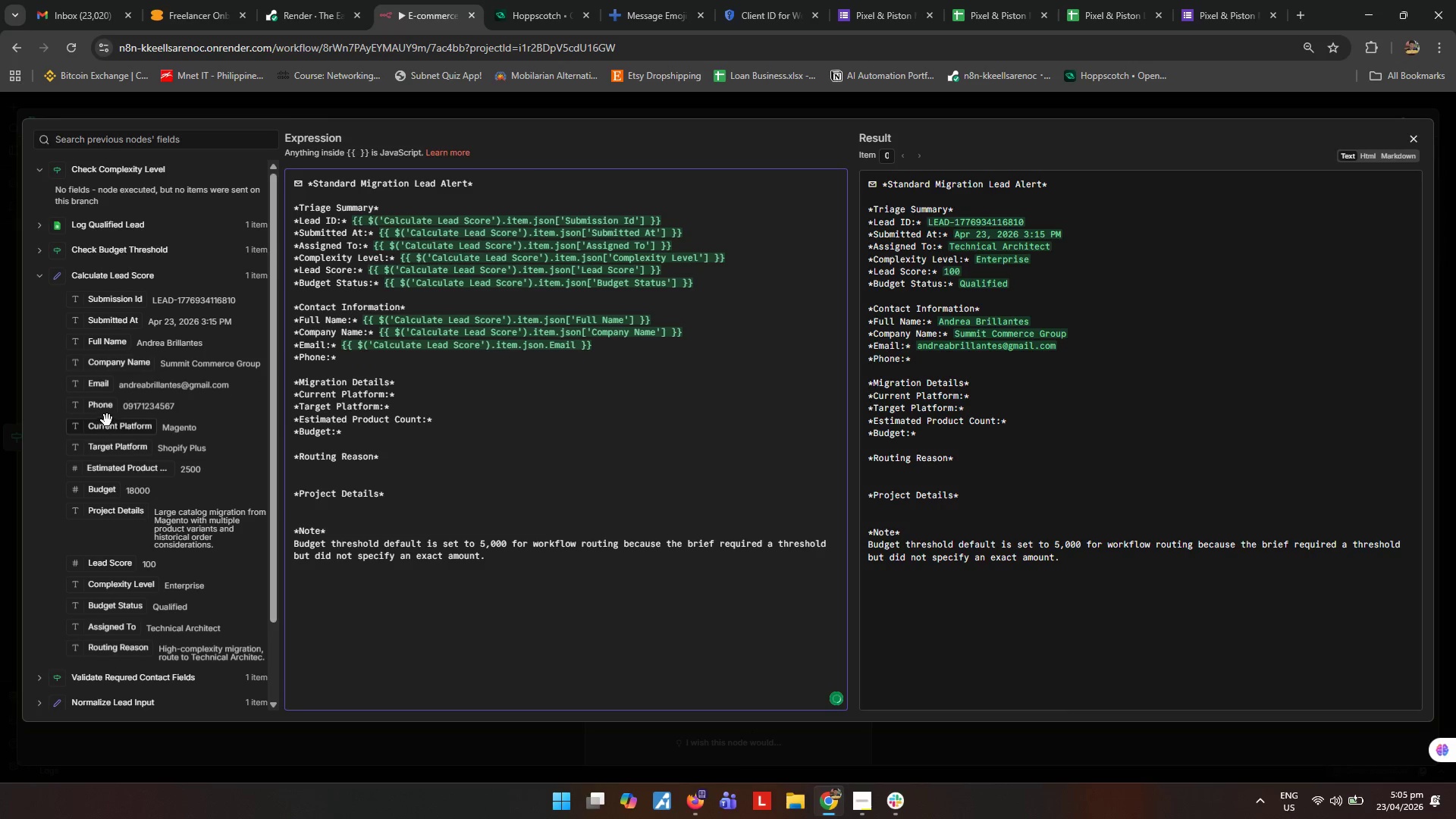 
left_click_drag(start_coordinate=[105, 415], to_coordinate=[106, 411])
 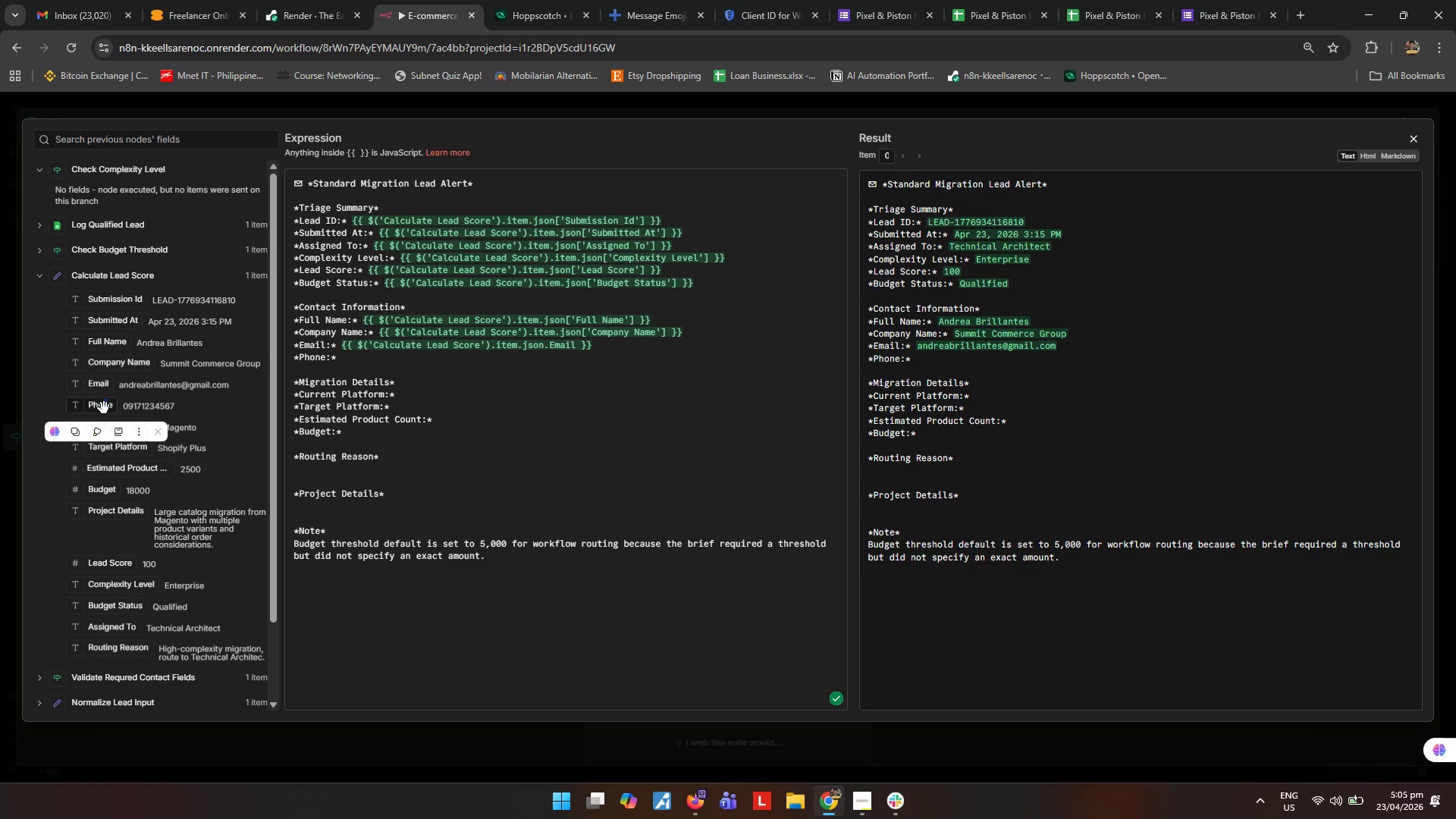 
left_click_drag(start_coordinate=[103, 408], to_coordinate=[435, 355])
 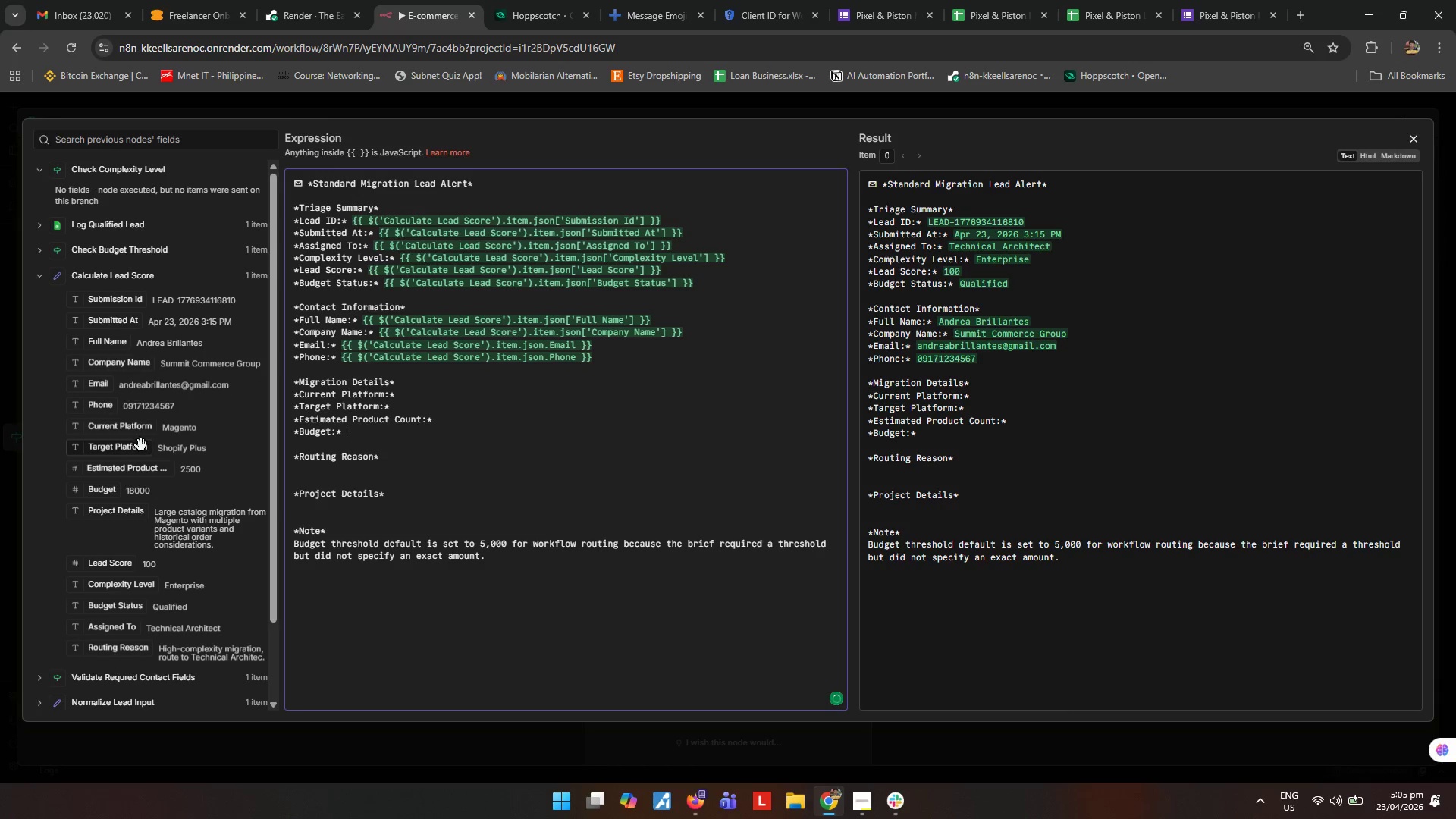 
scroll: coordinate [158, 475], scroll_direction: down, amount: 3.0
 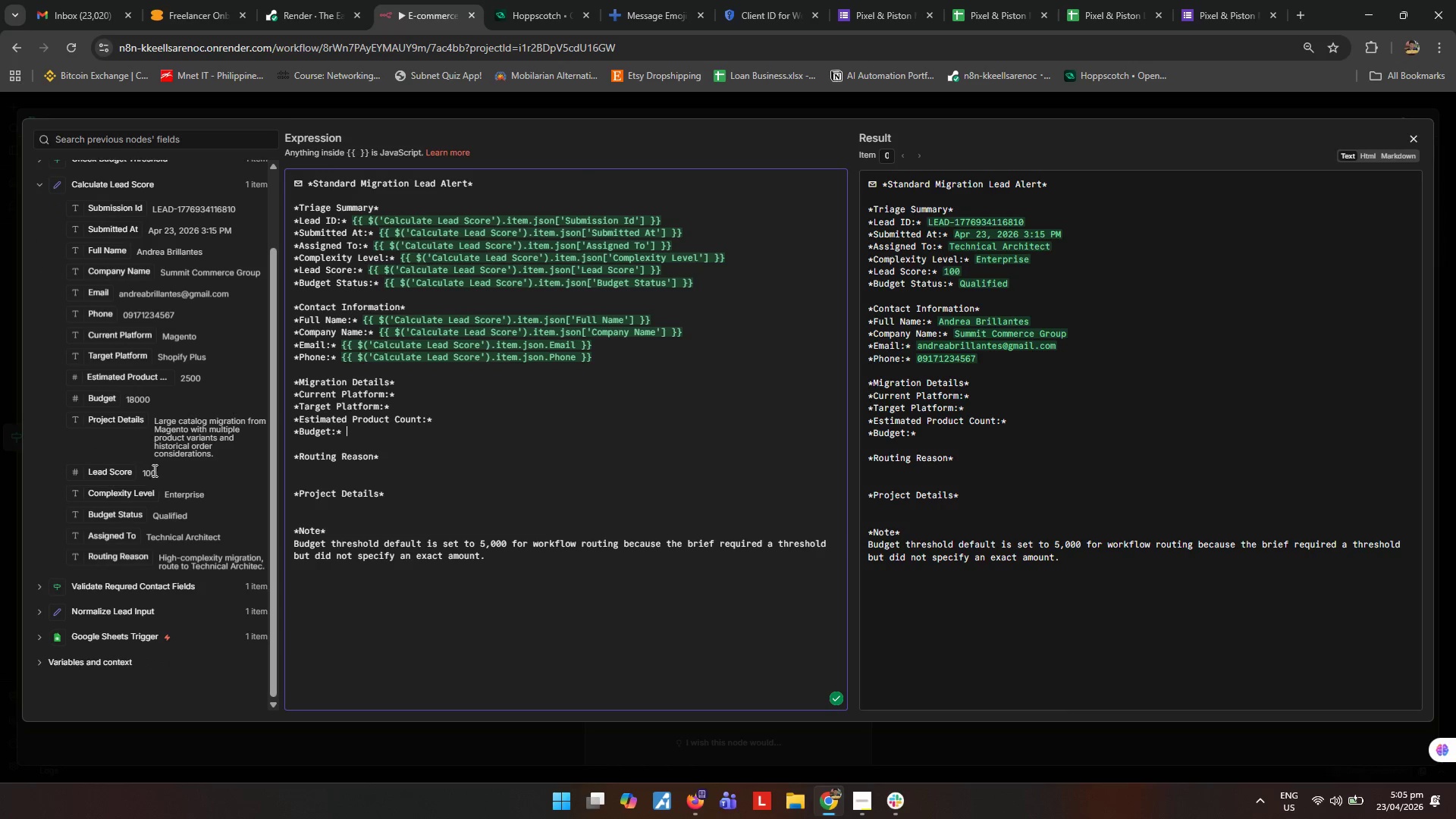 
left_click_drag(start_coordinate=[136, 342], to_coordinate=[470, 392])
 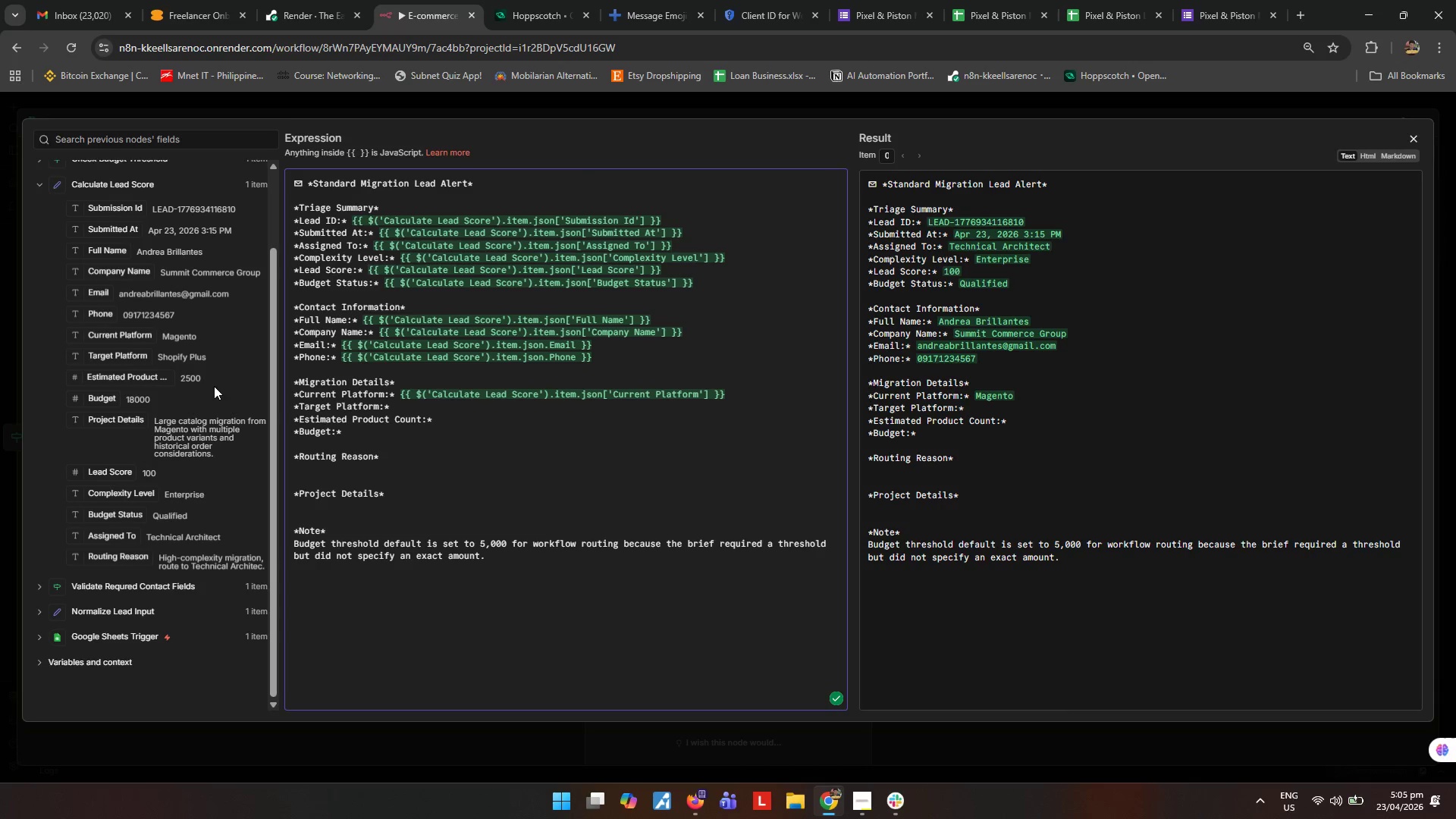 
left_click_drag(start_coordinate=[125, 358], to_coordinate=[488, 411])
 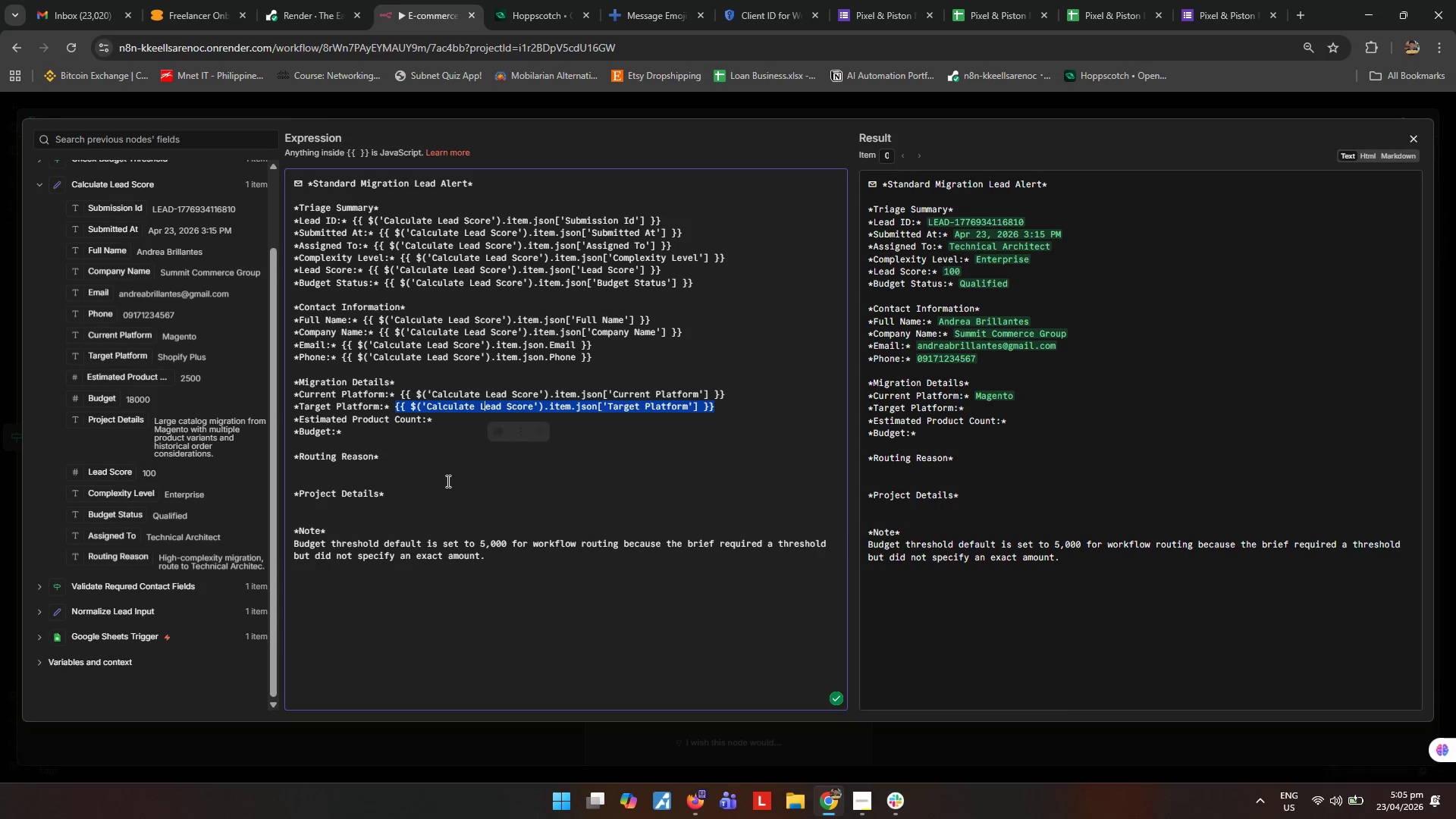 
left_click([447, 481])
 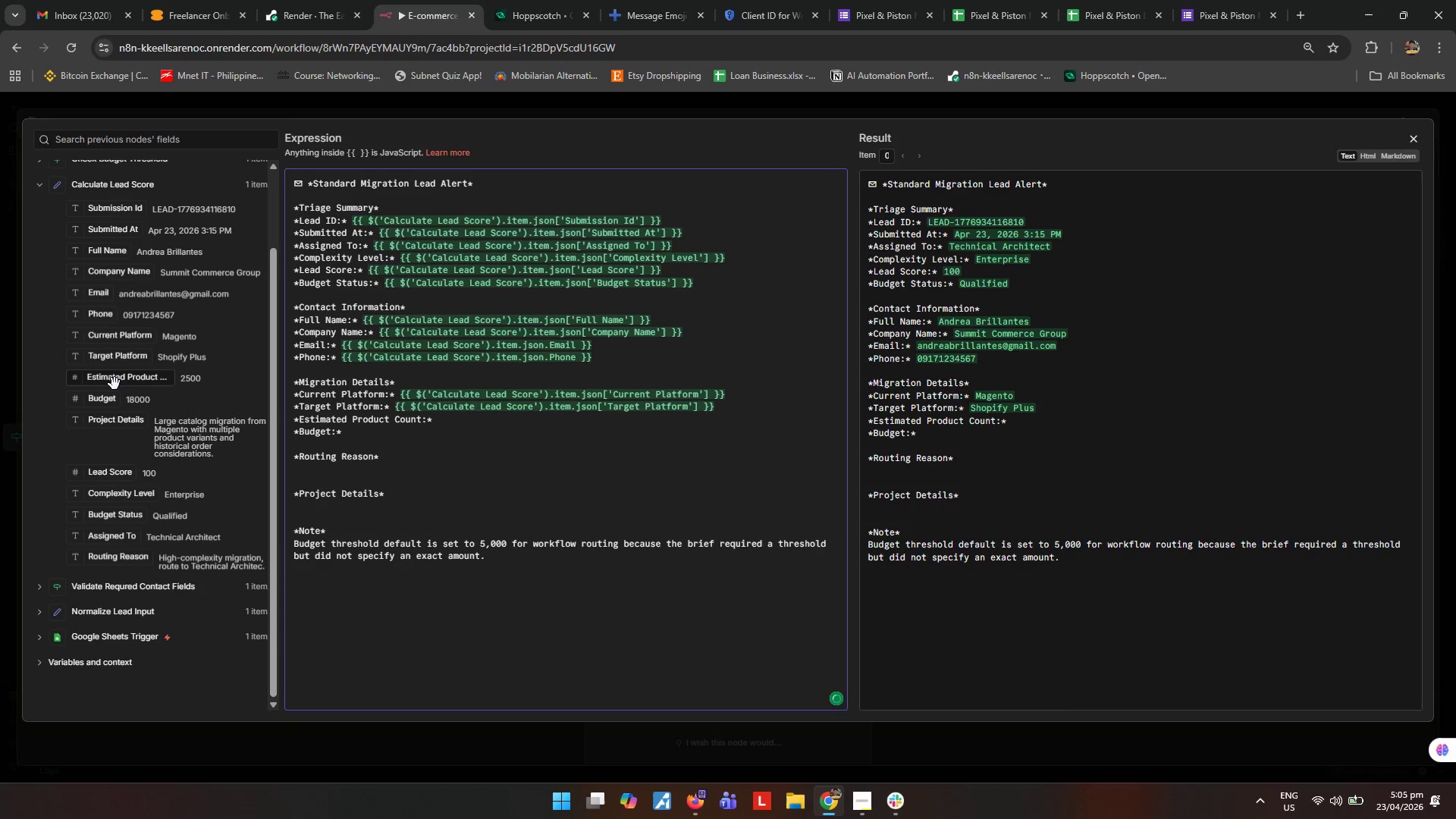 
left_click_drag(start_coordinate=[113, 385], to_coordinate=[532, 419])
 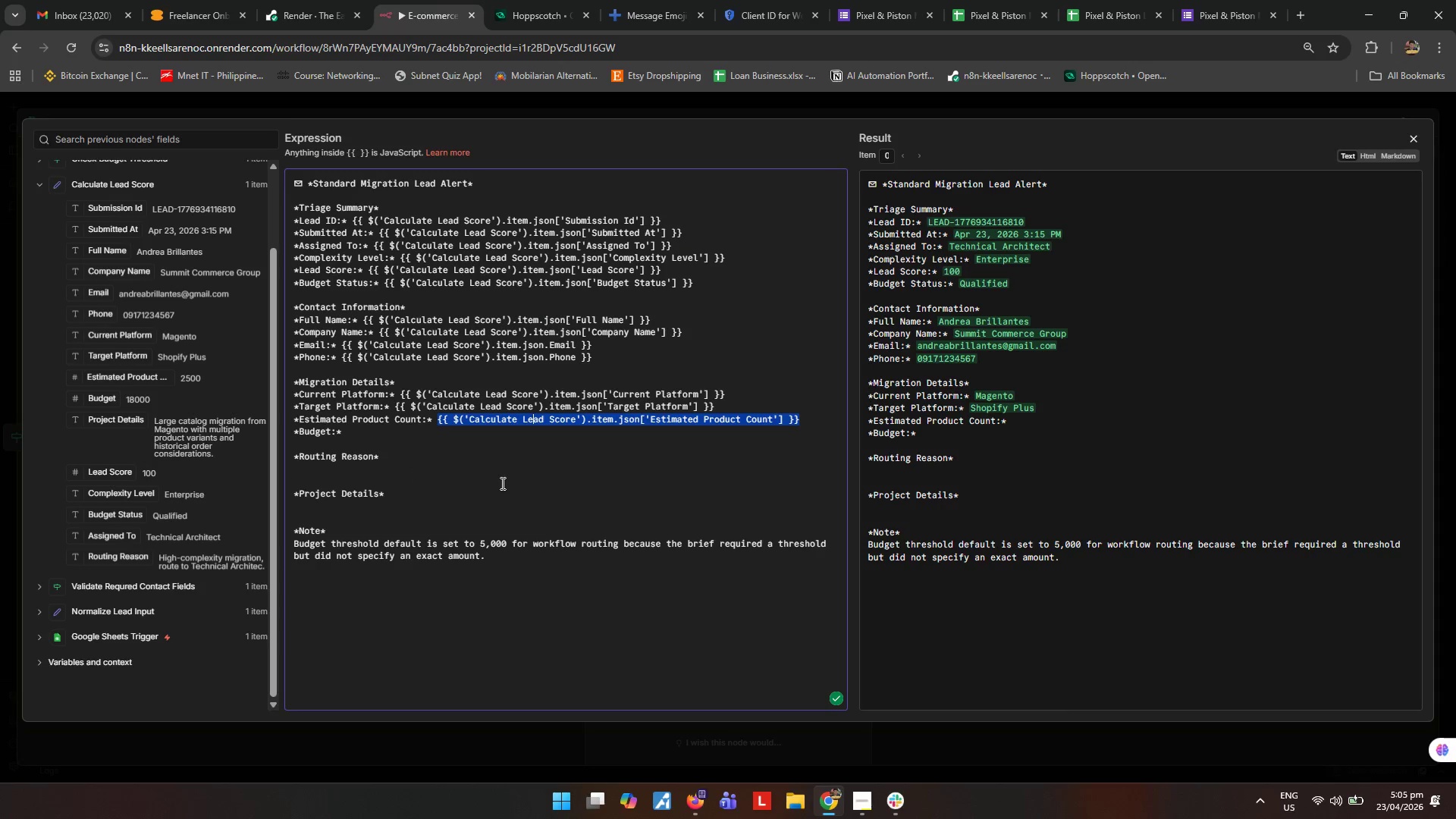 
left_click_drag(start_coordinate=[501, 483], to_coordinate=[497, 478])
 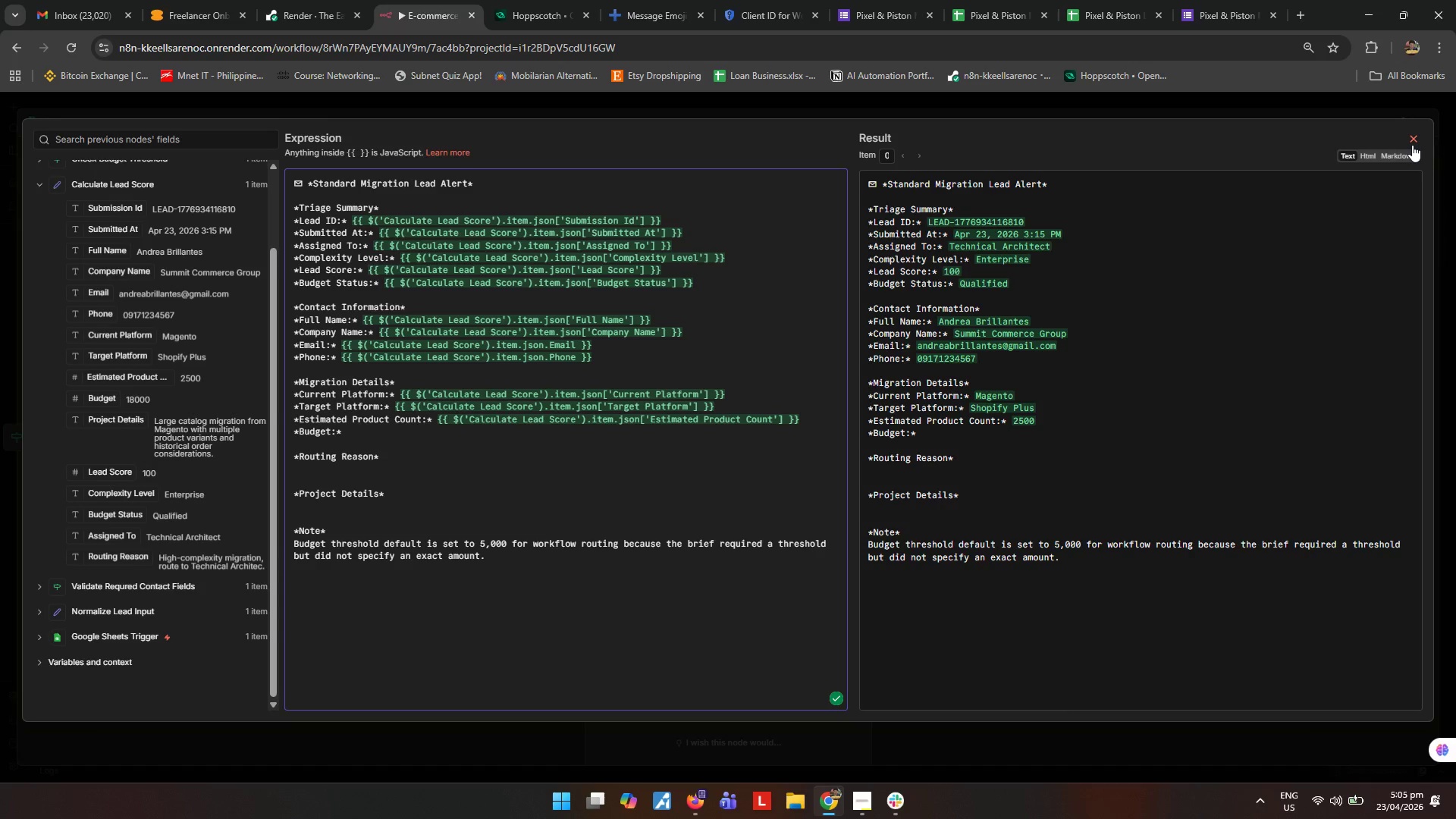 
left_click([1412, 145])
 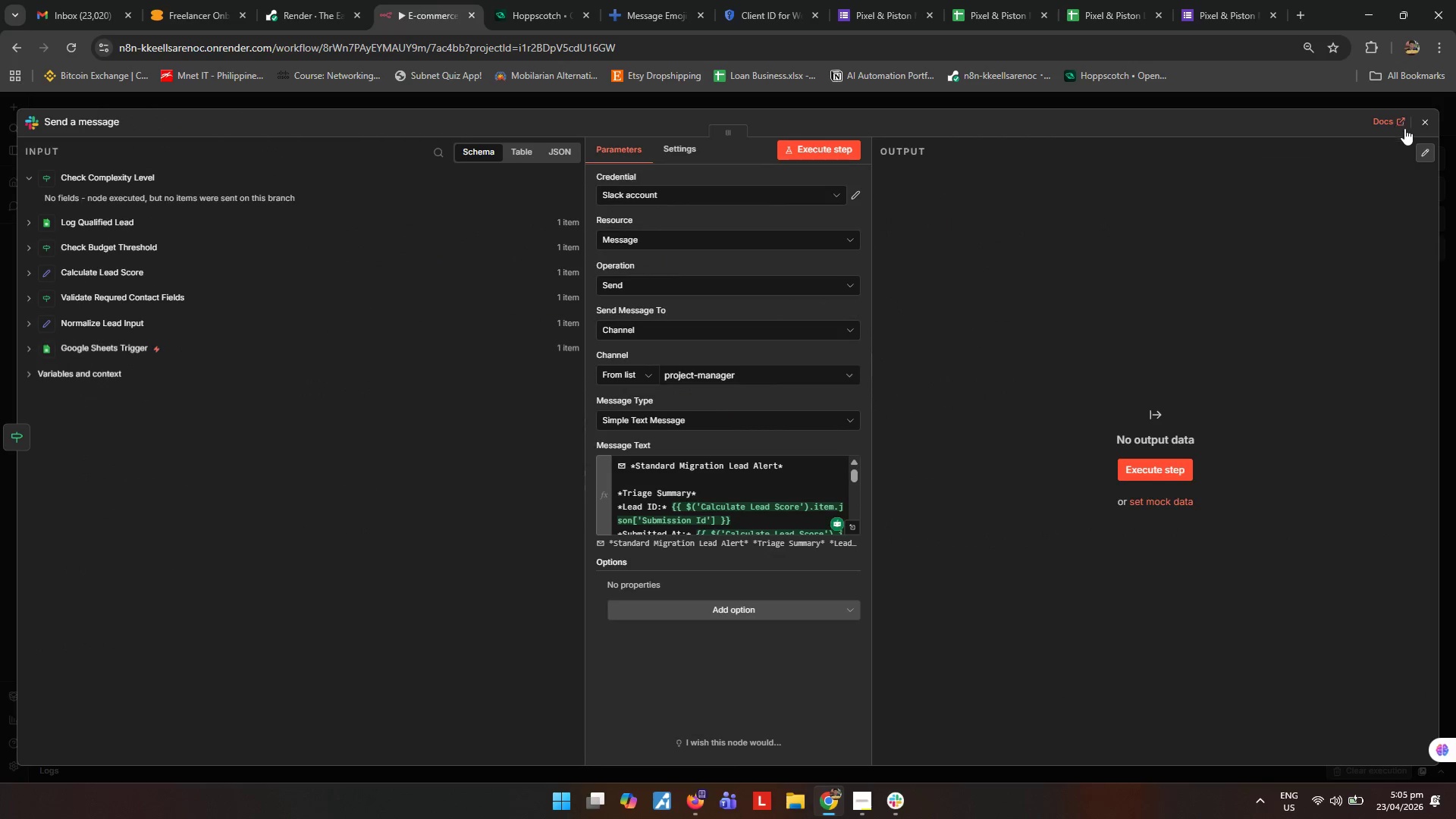 
left_click([1422, 126])
 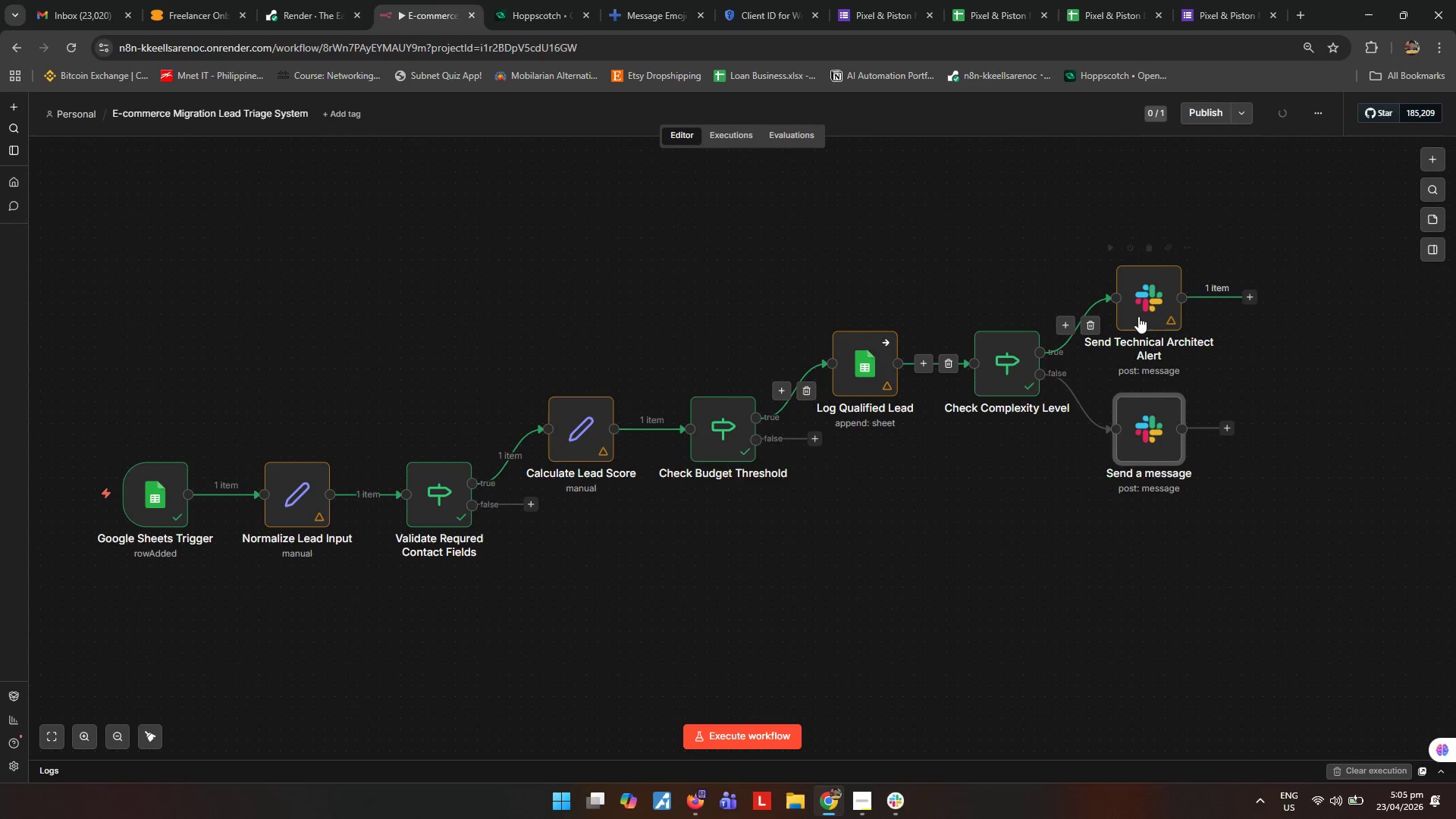 
double_click([1163, 312])
 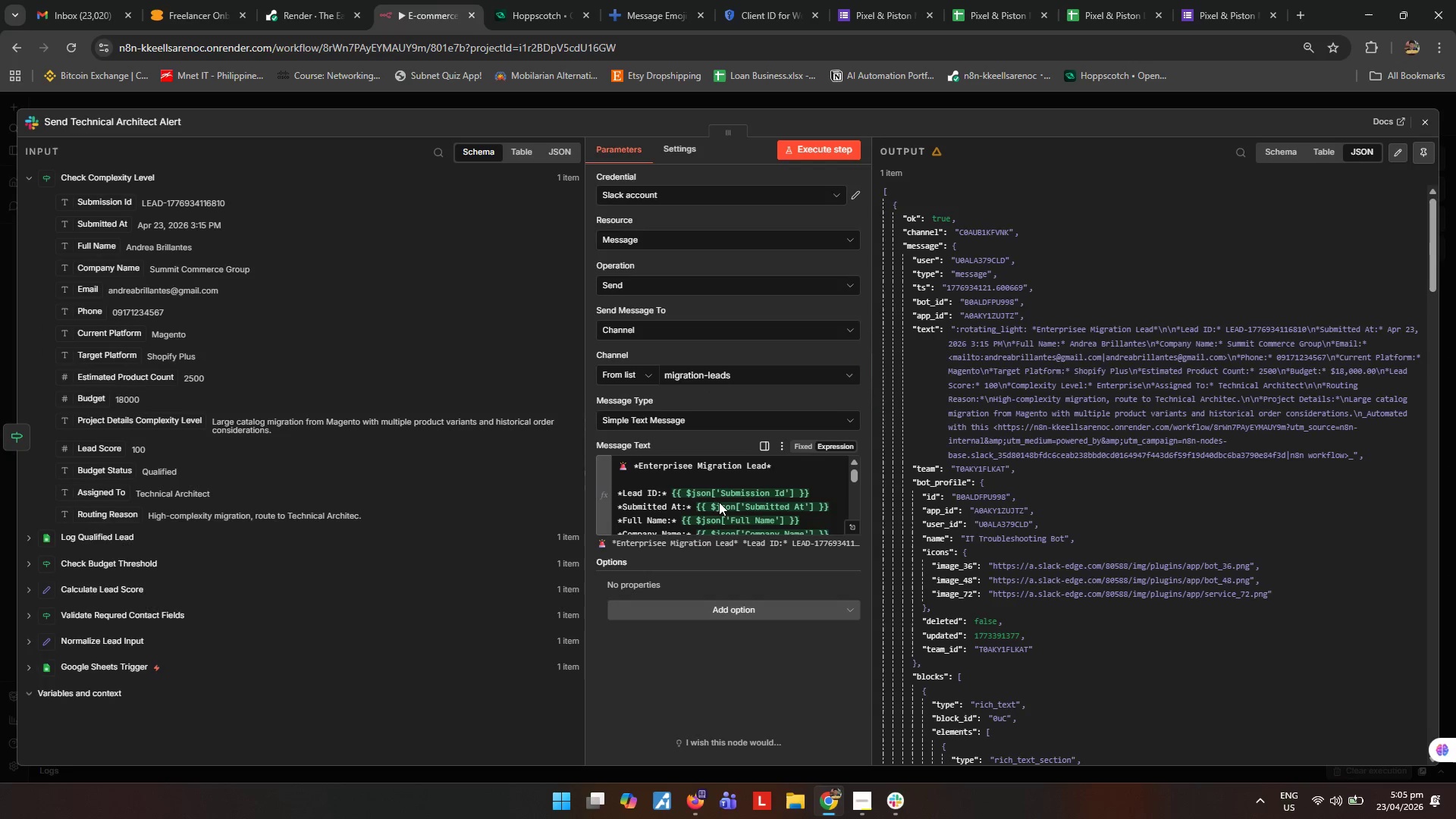 
scroll: coordinate [819, 513], scroll_direction: down, amount: 2.0
 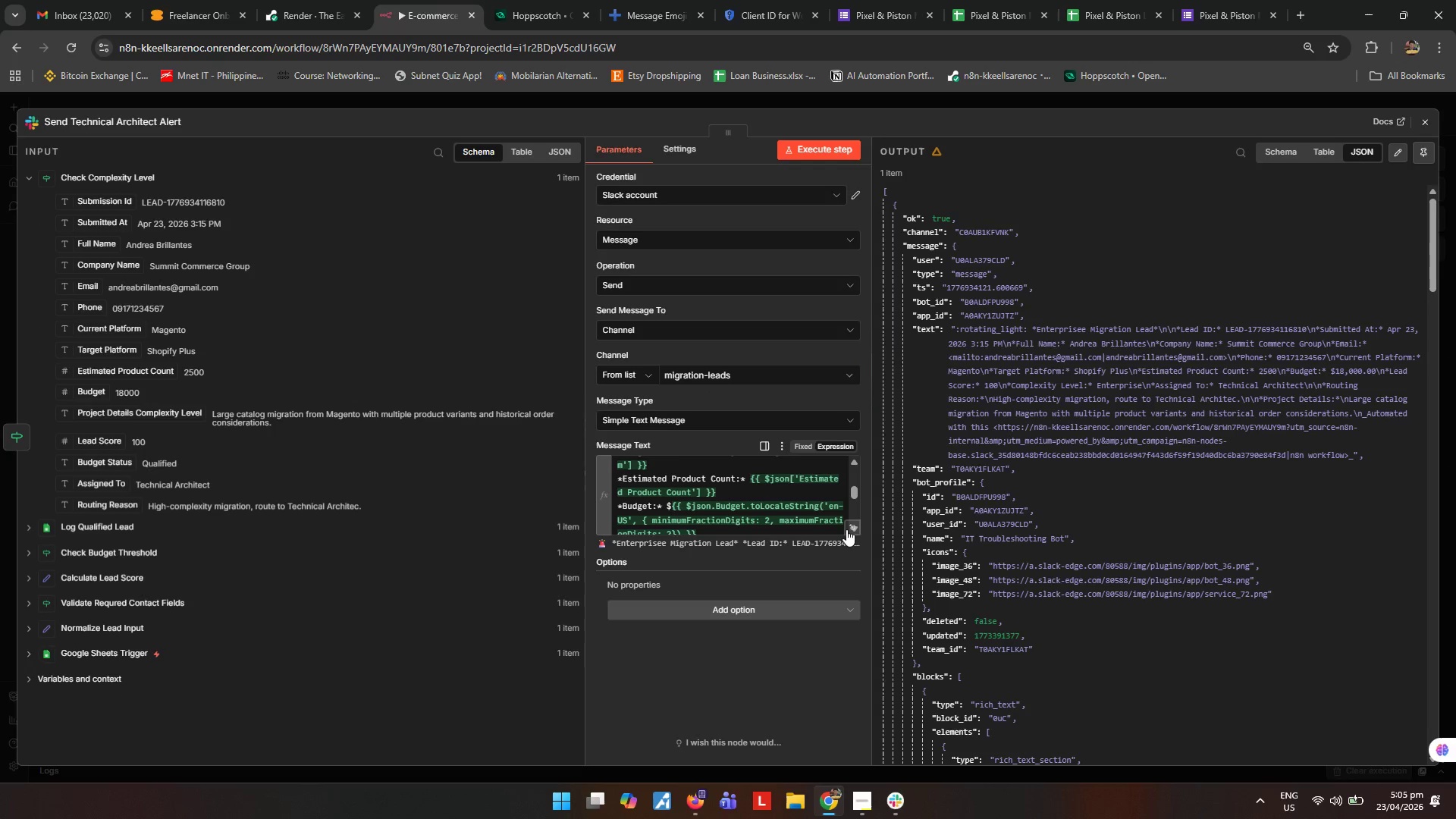 
left_click([849, 529])
 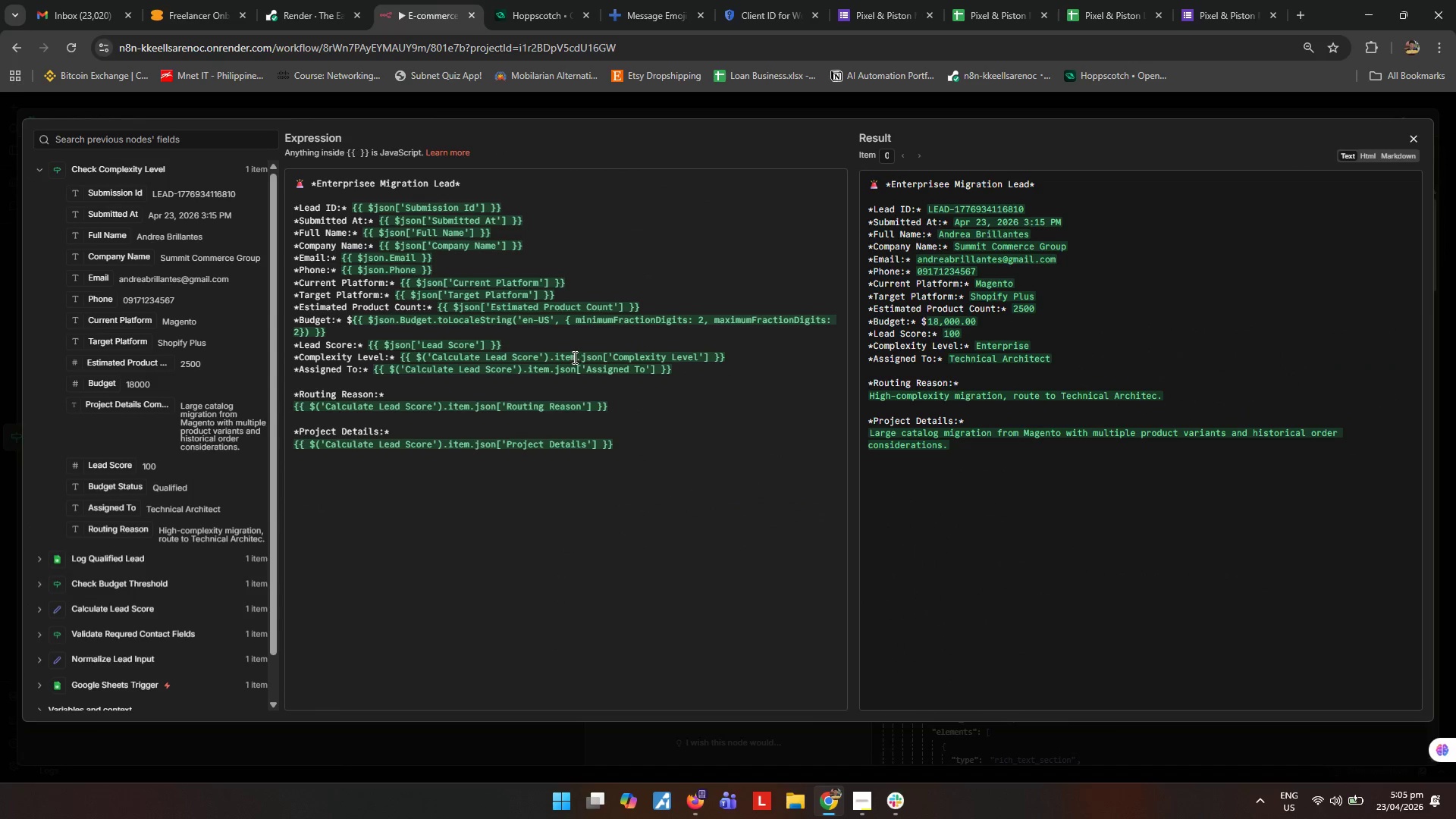 
left_click_drag(start_coordinate=[350, 334], to_coordinate=[348, 319])
 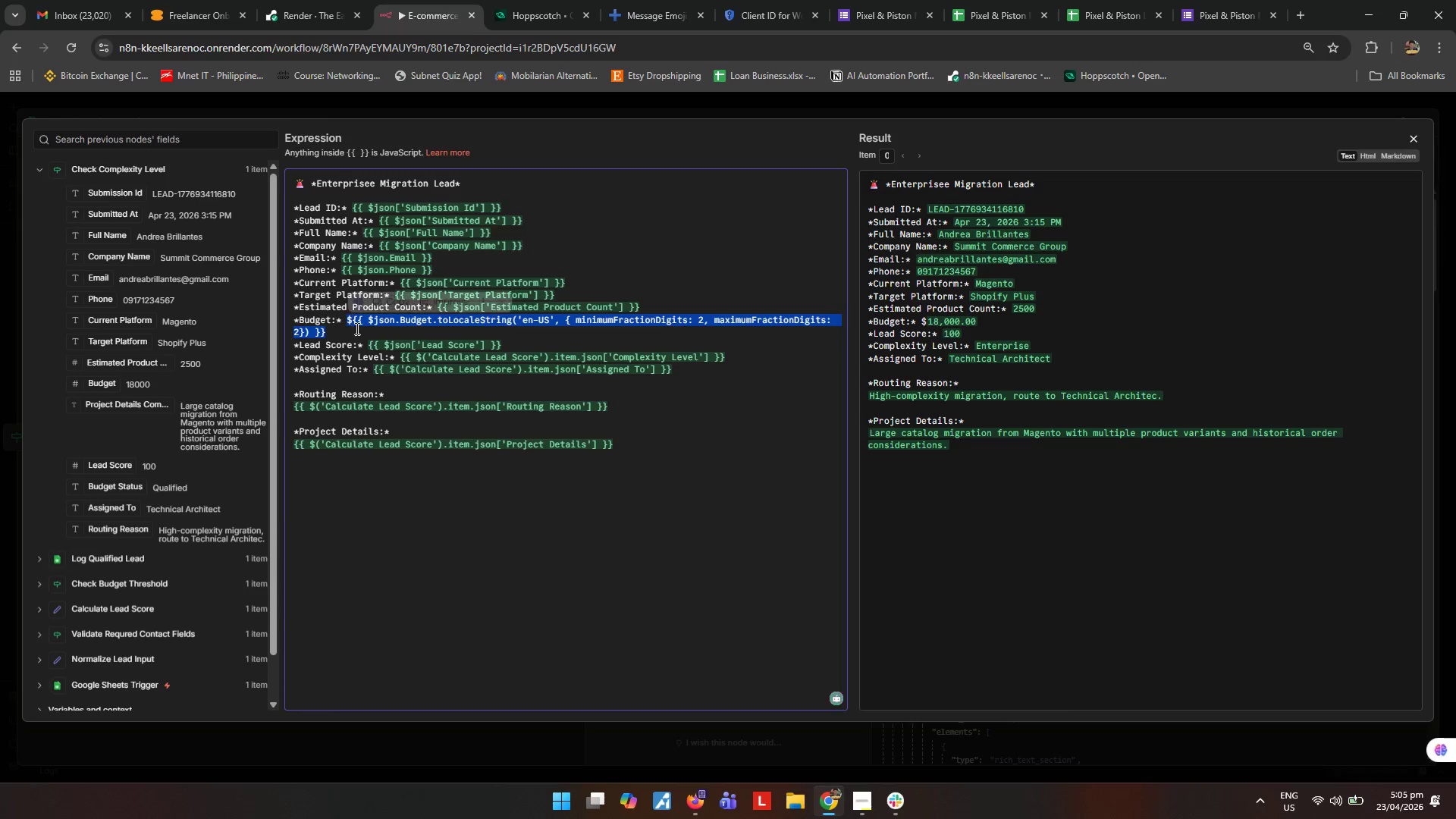 
key(Control+ControlLeft)
 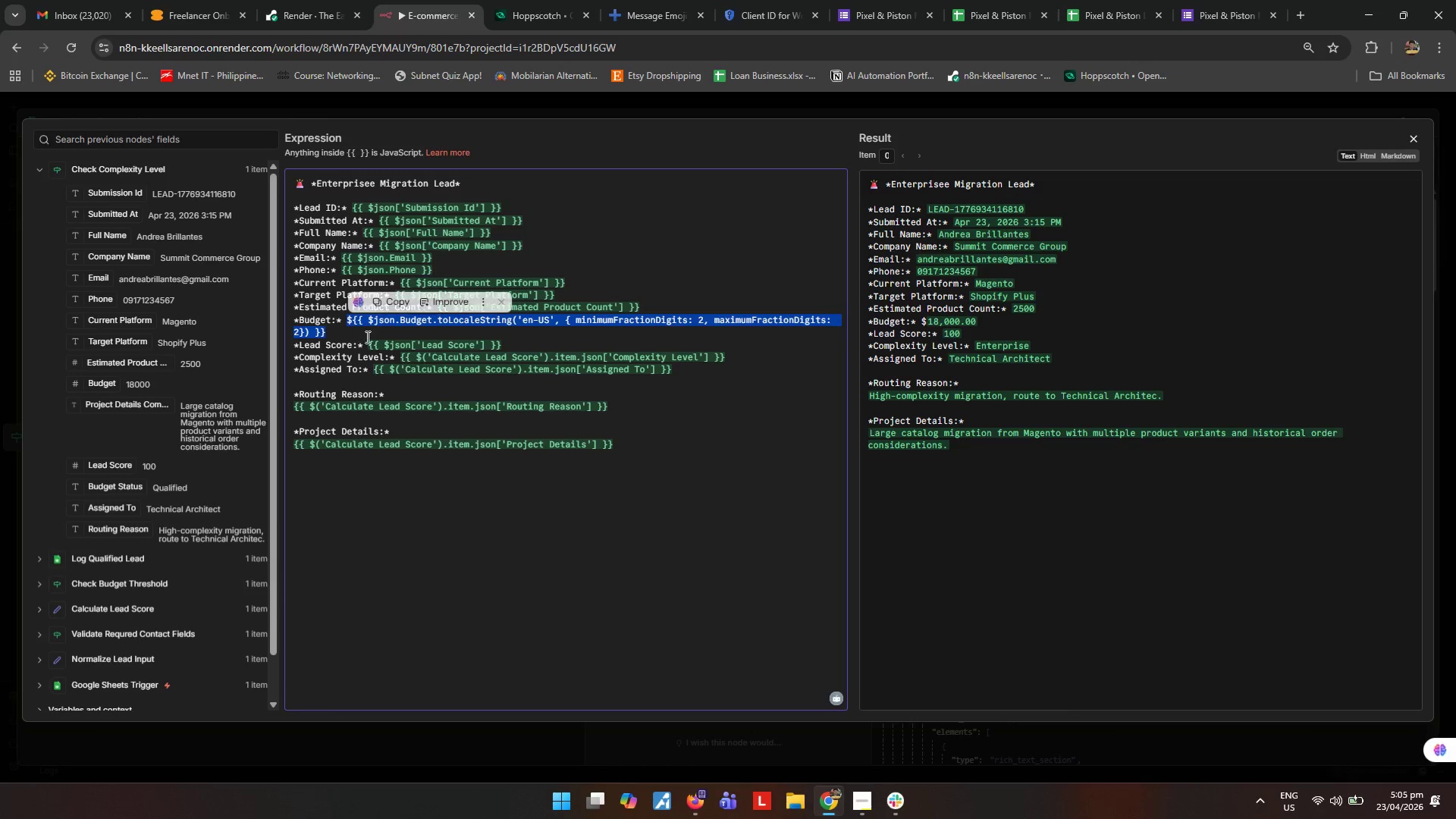 
key(Control+C)
 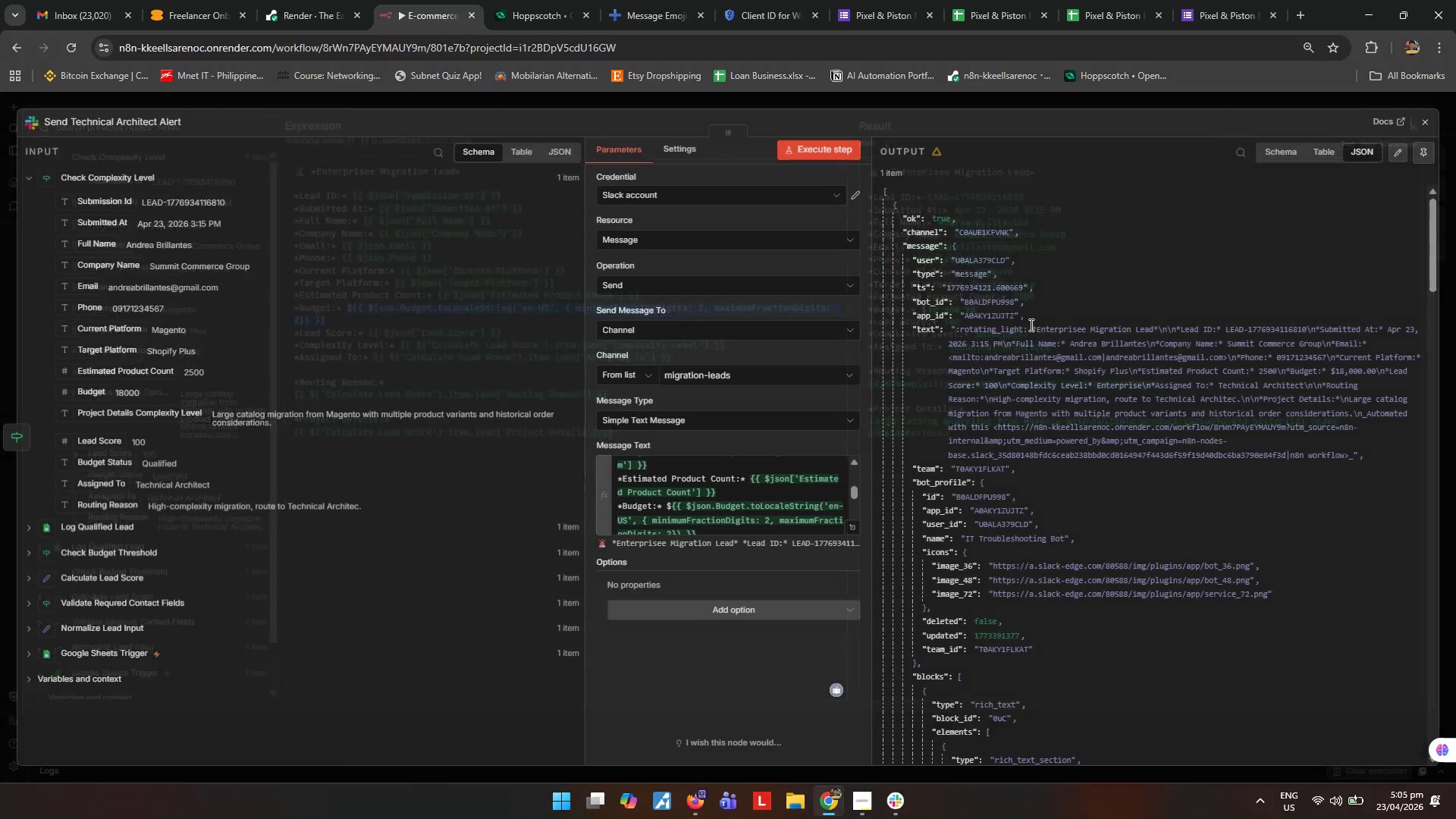 
left_click([1425, 120])
 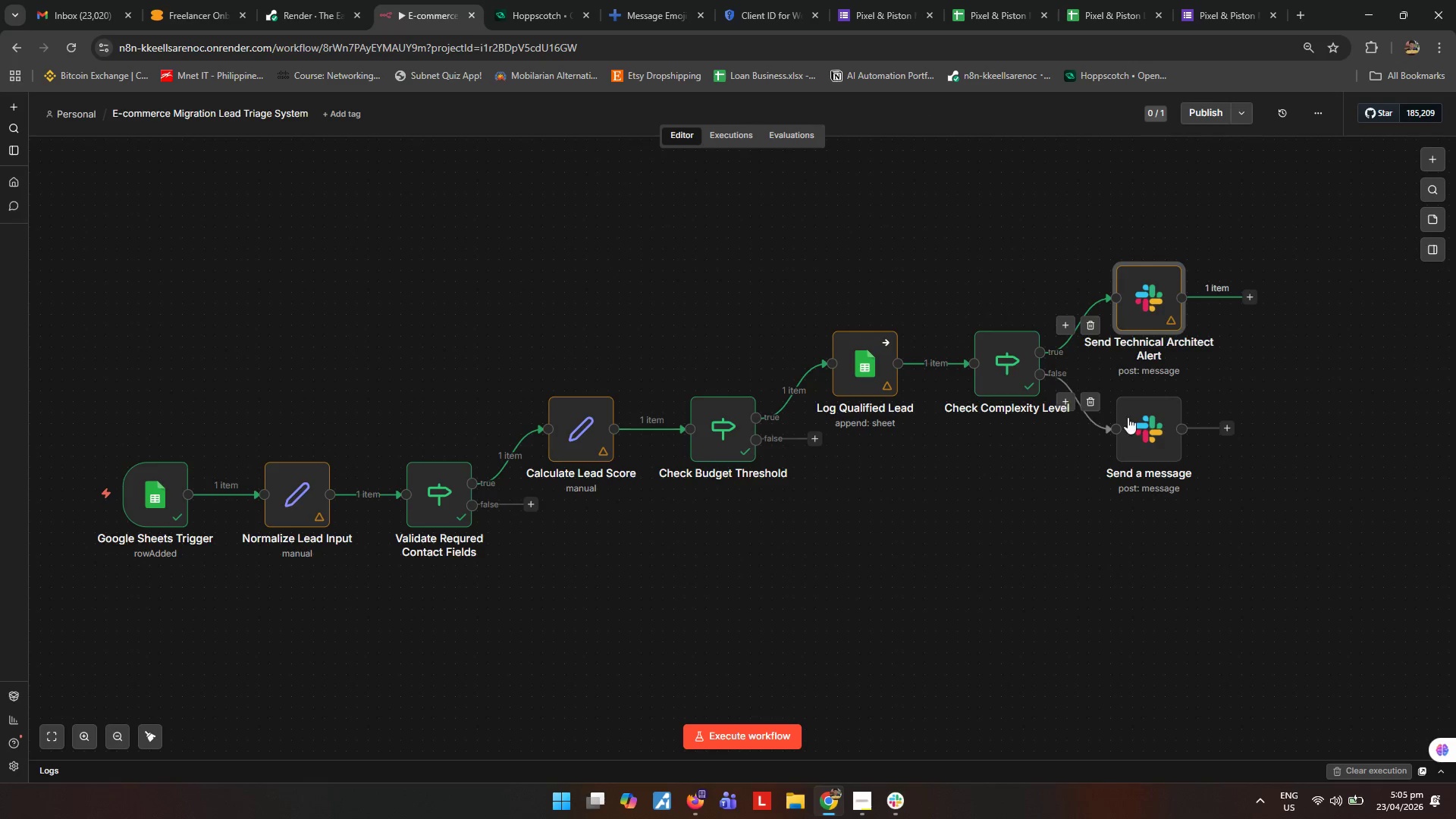 
double_click([1132, 416])
 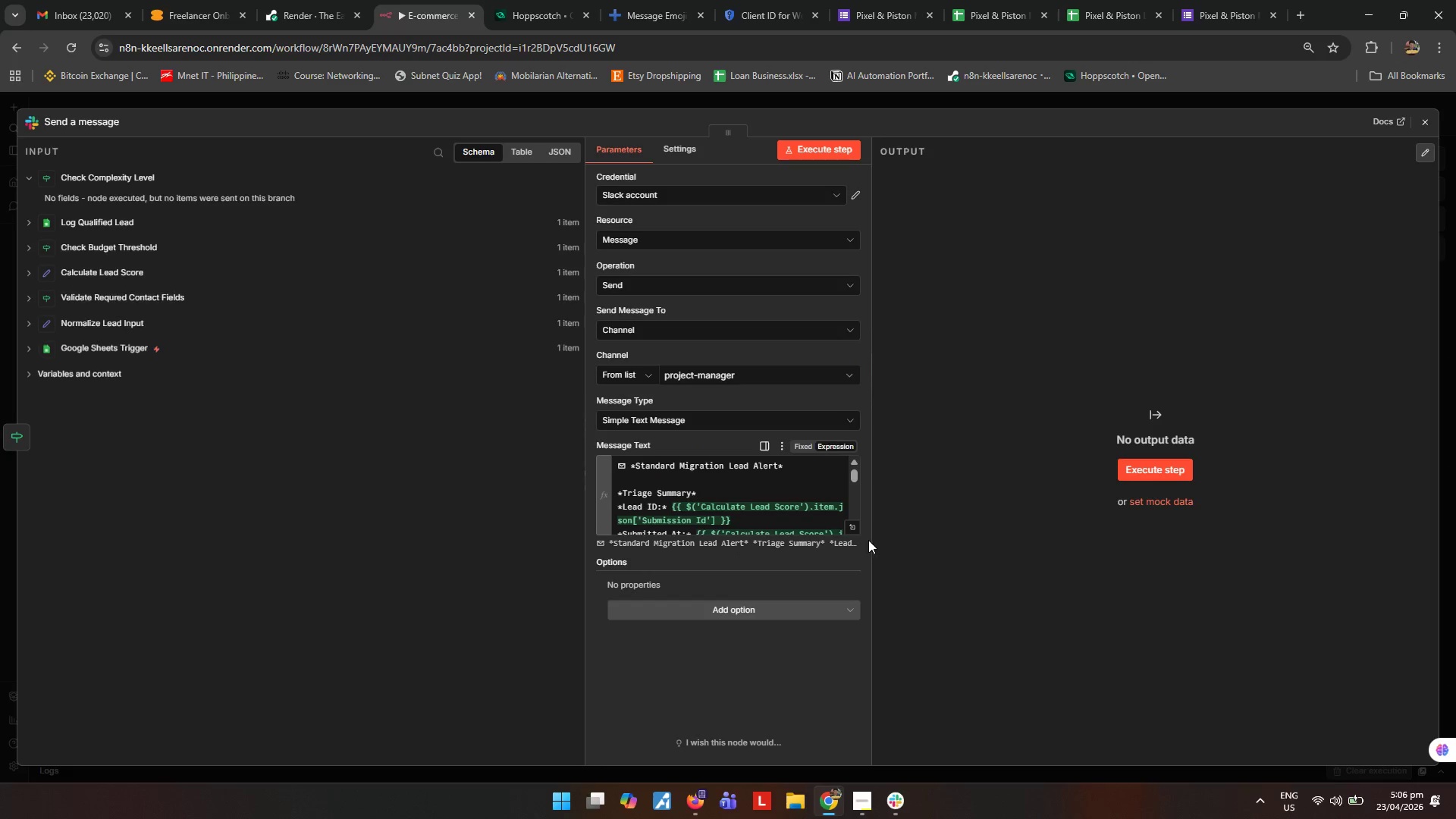 
left_click([858, 529])
 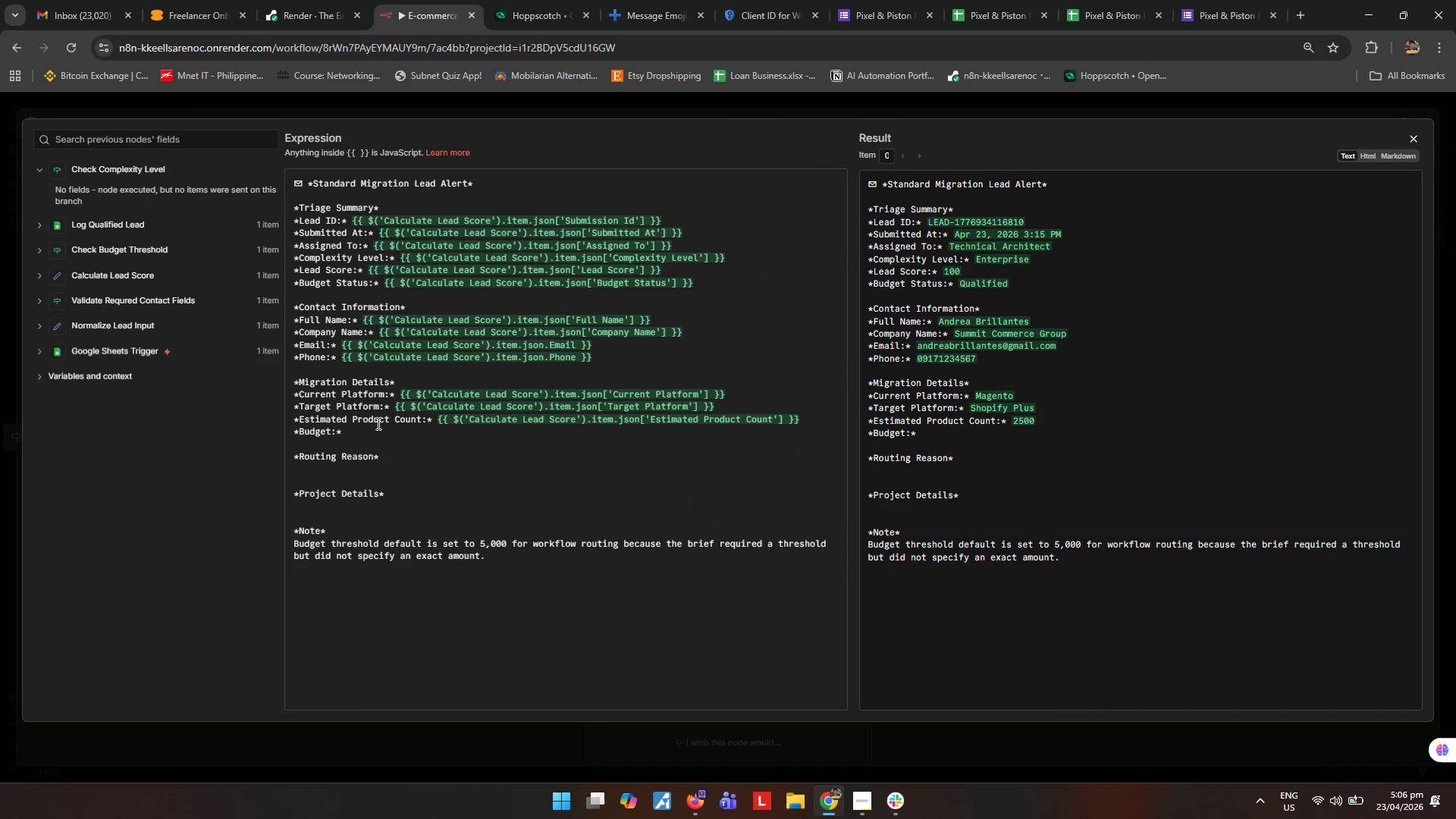 
left_click([378, 432])
 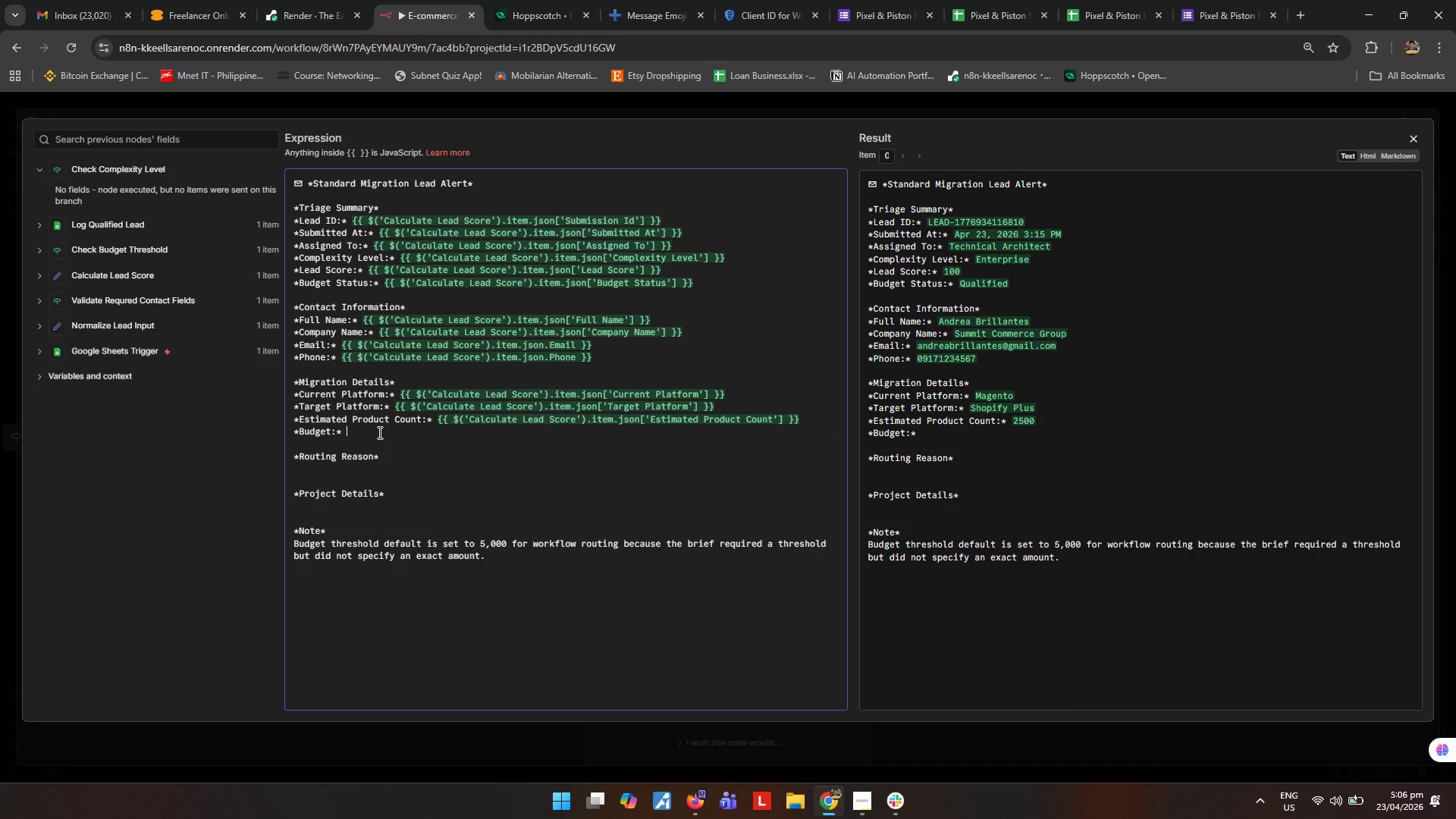 
key(Control+V)
 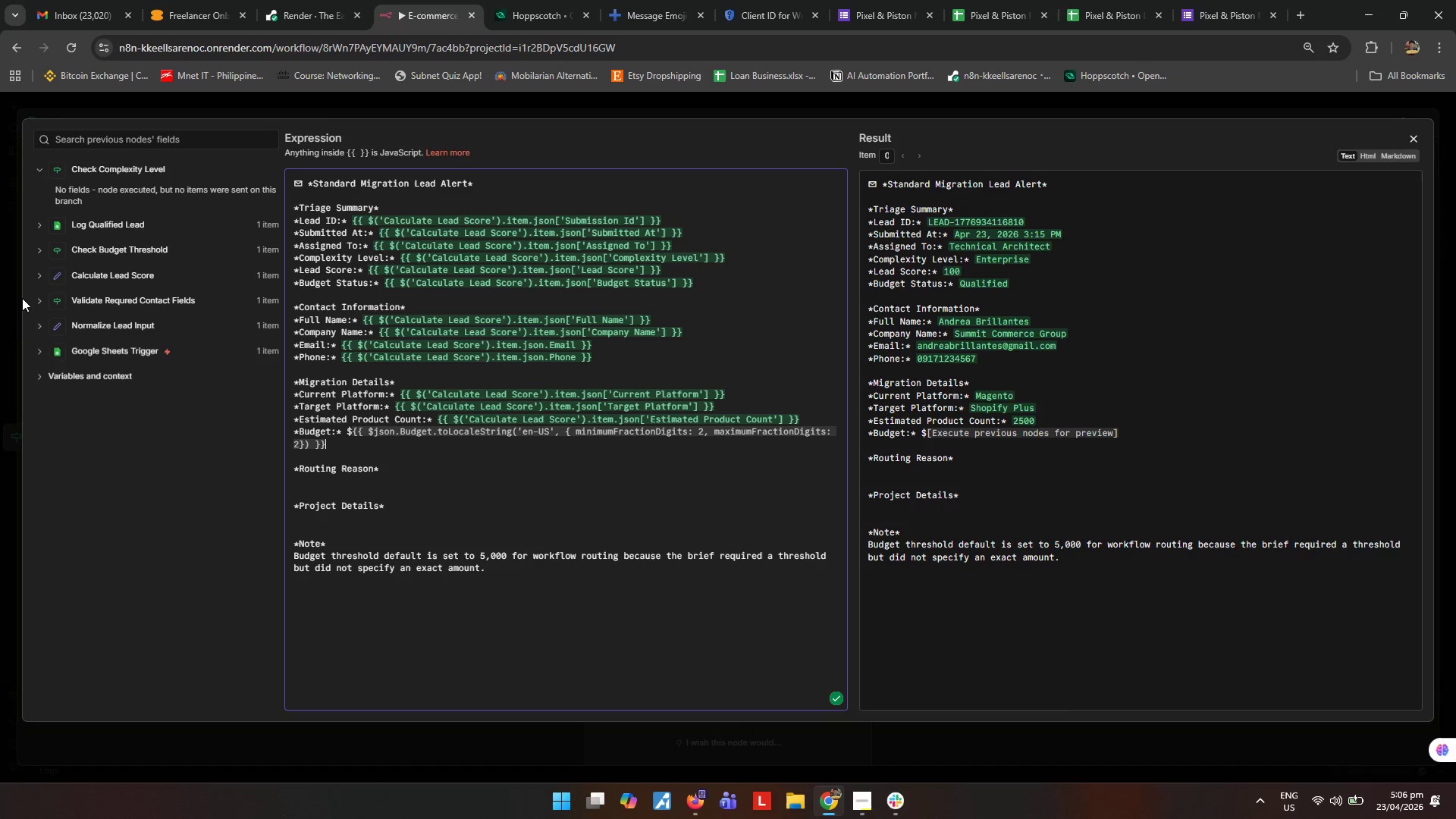 
left_click([35, 273])
 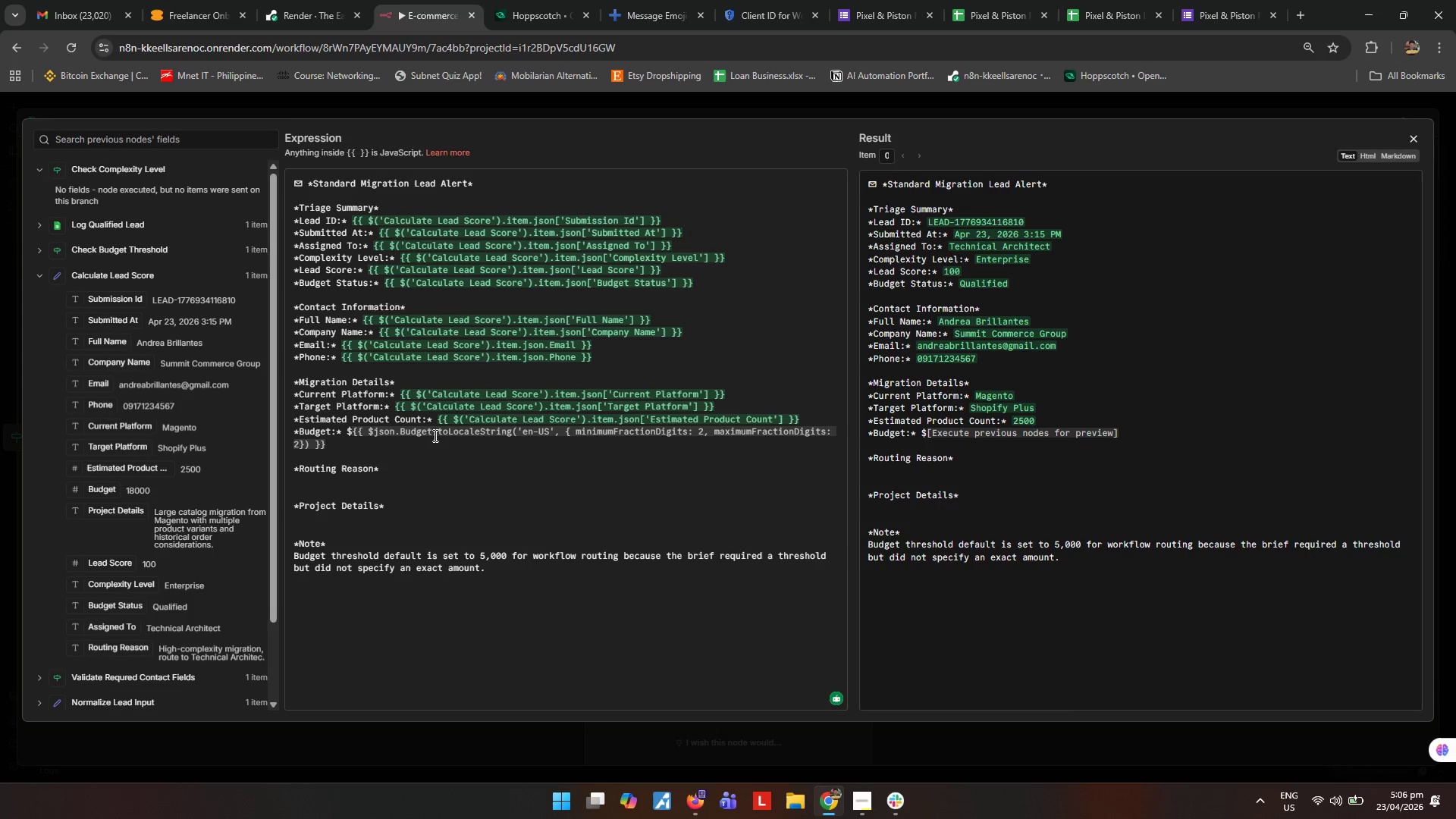 
left_click_drag(start_coordinate=[430, 433], to_coordinate=[368, 431])
 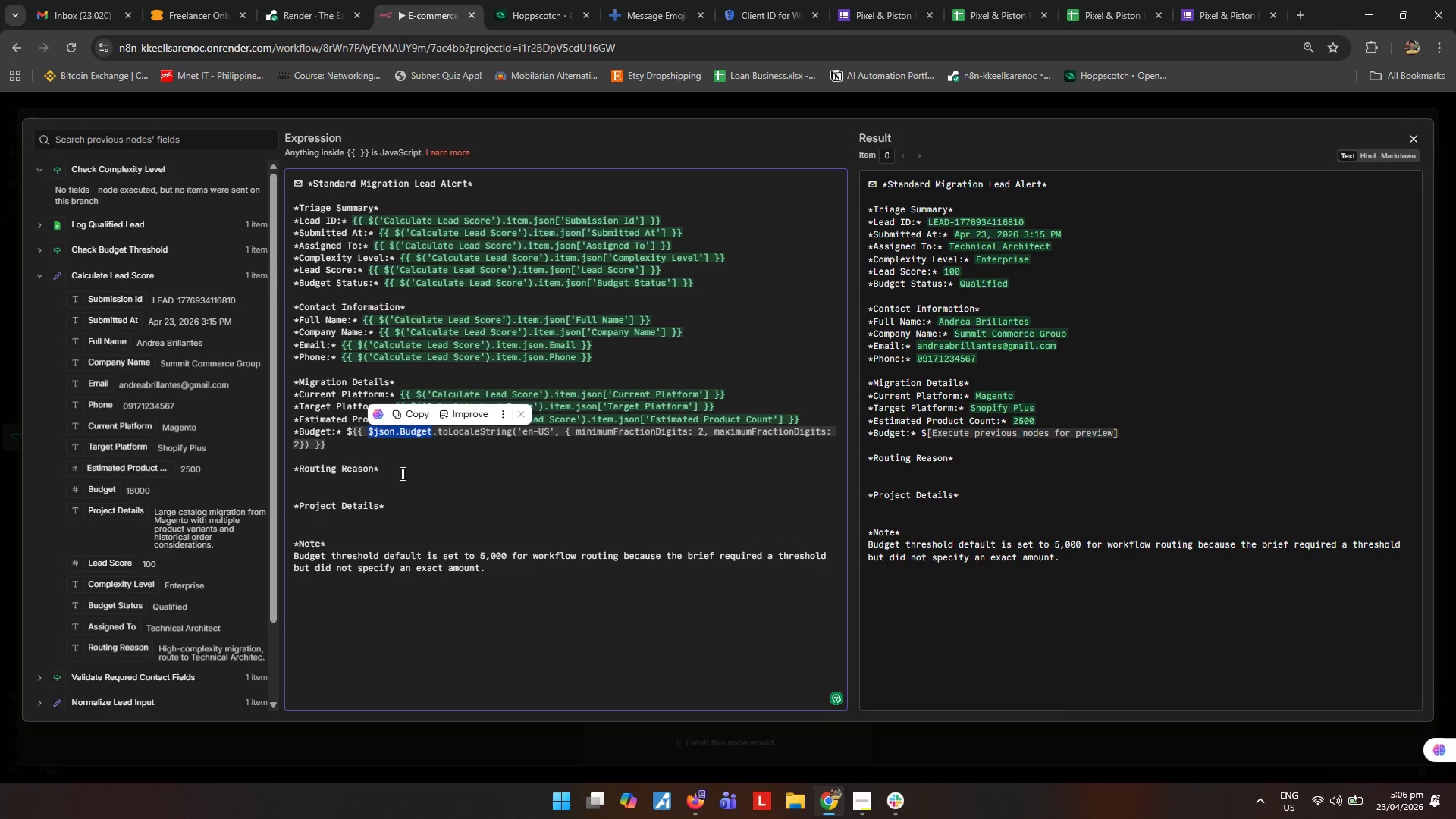 
scroll: coordinate [105, 596], scroll_direction: down, amount: 2.0
 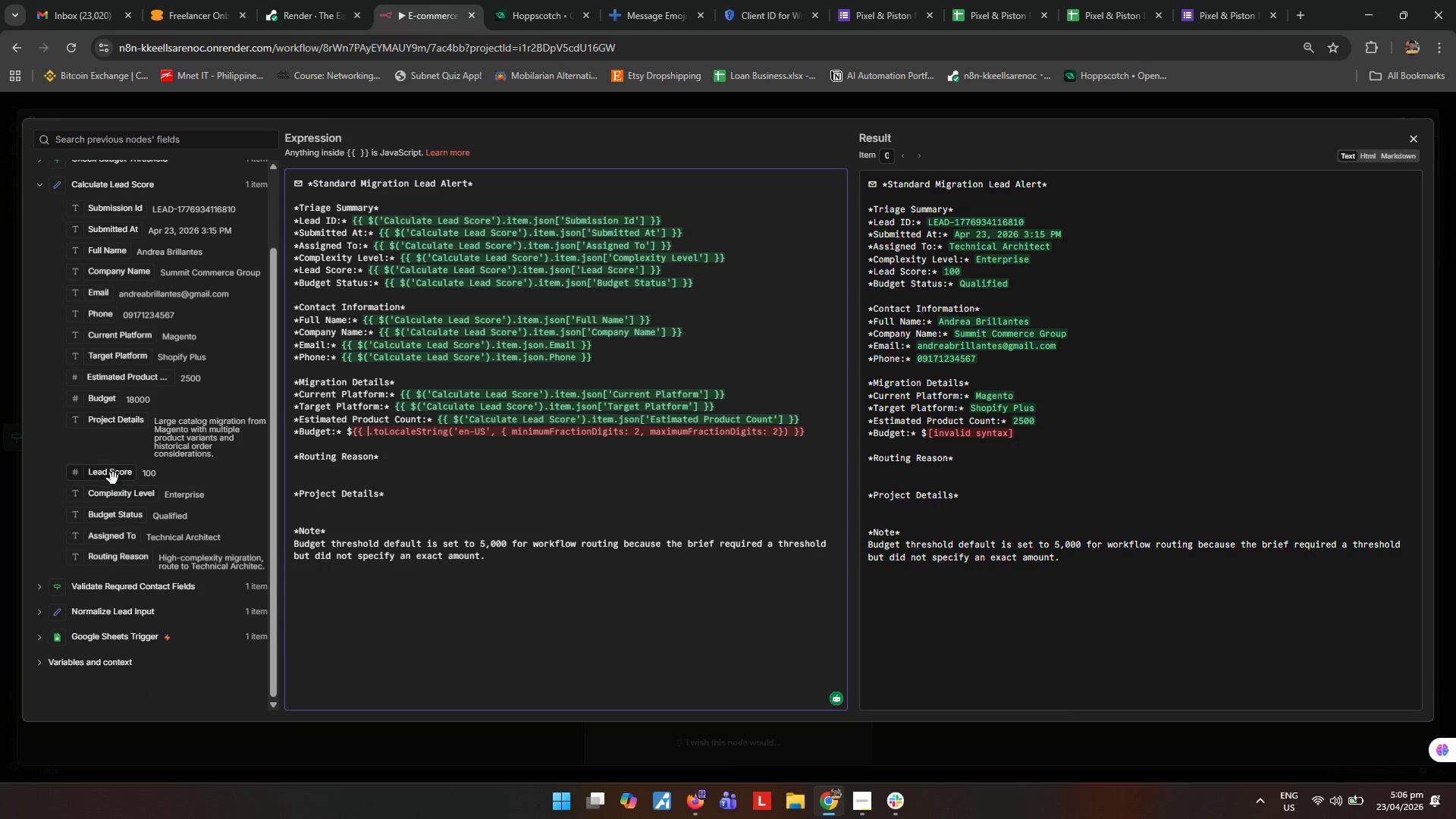 
left_click_drag(start_coordinate=[99, 401], to_coordinate=[369, 435])
 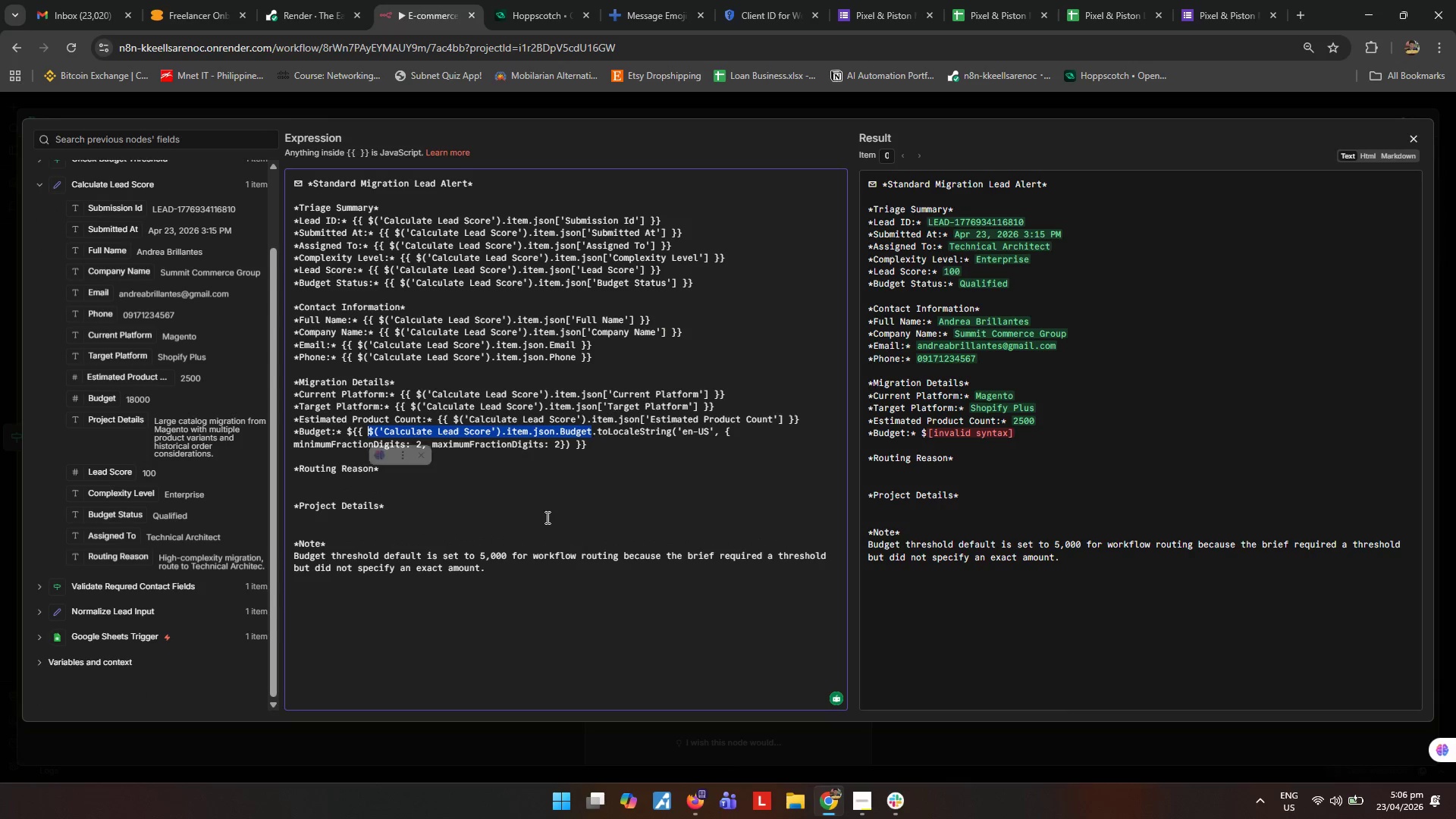 
left_click([546, 517])
 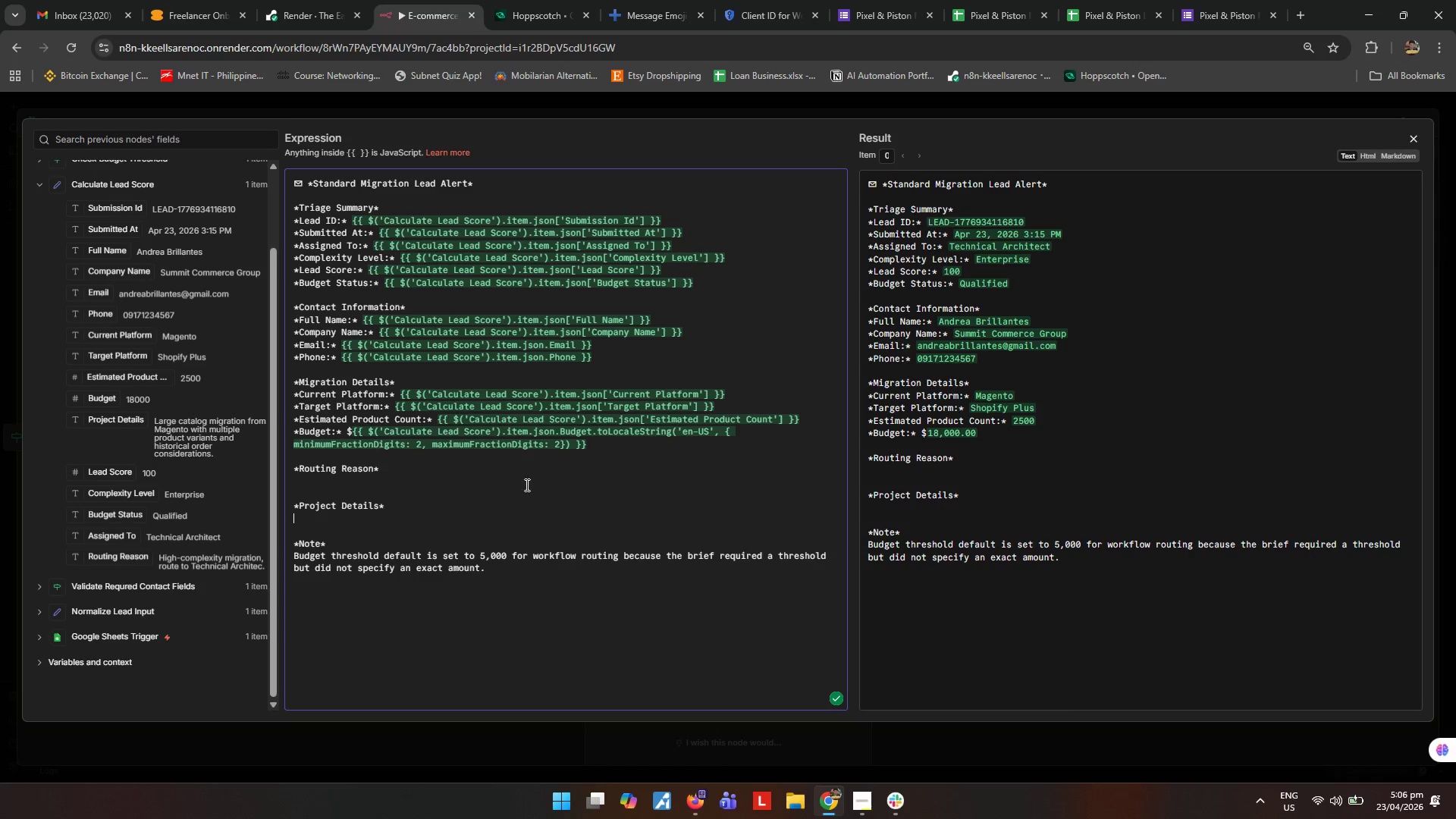 
left_click([441, 486])
 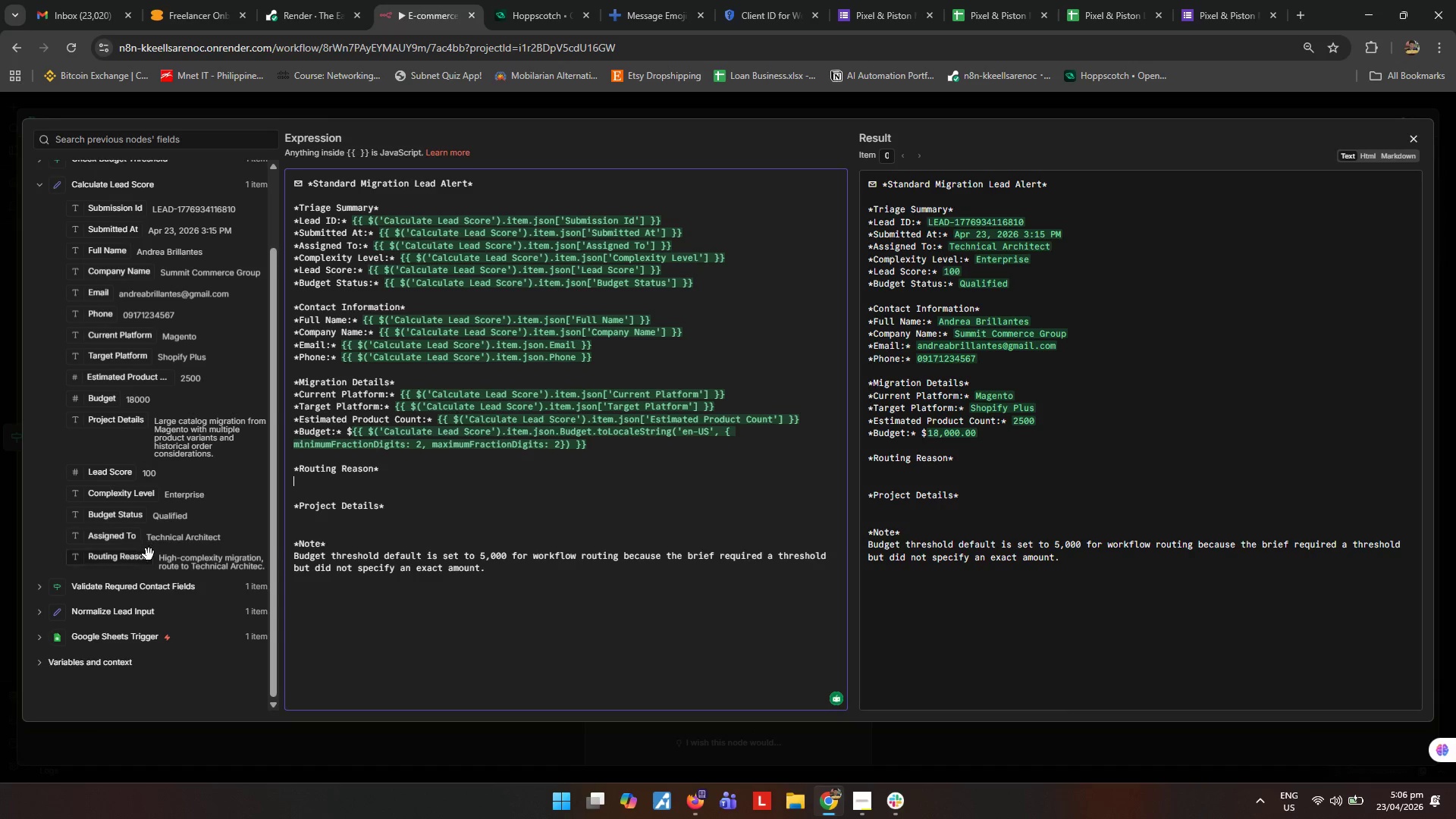 
left_click_drag(start_coordinate=[136, 560], to_coordinate=[340, 485])
 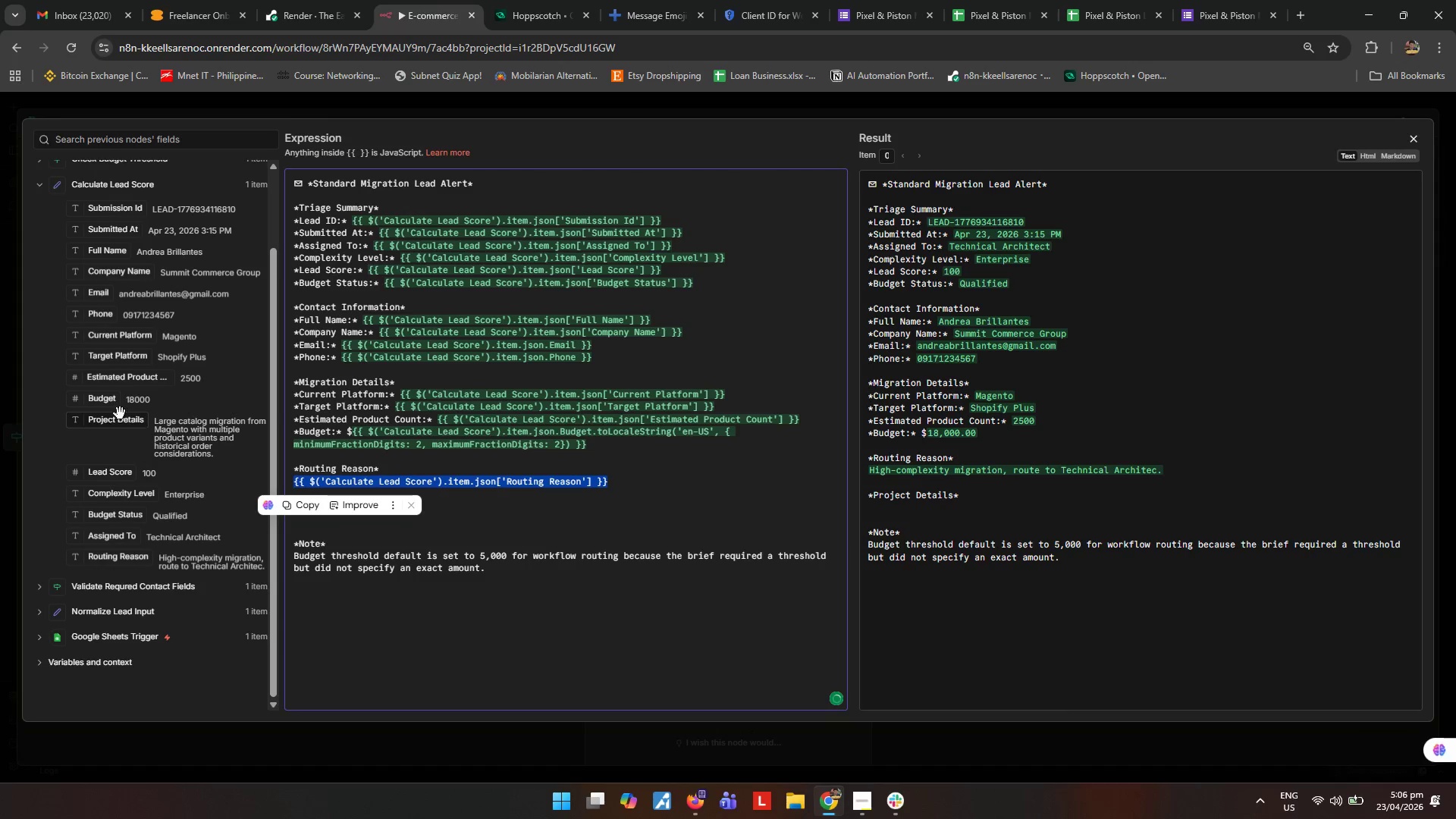 
left_click_drag(start_coordinate=[114, 425], to_coordinate=[384, 516])
 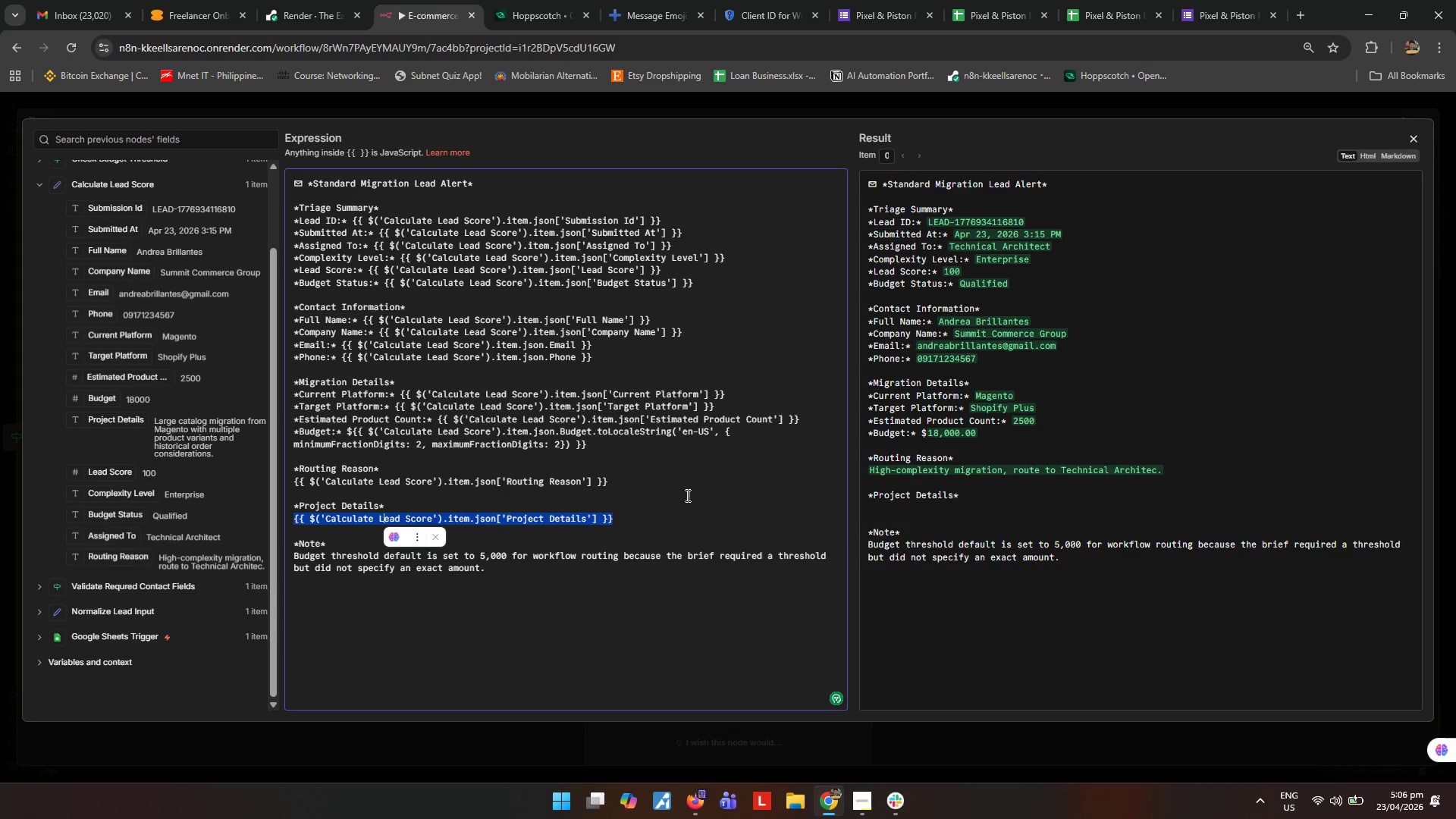 
left_click([690, 494])
 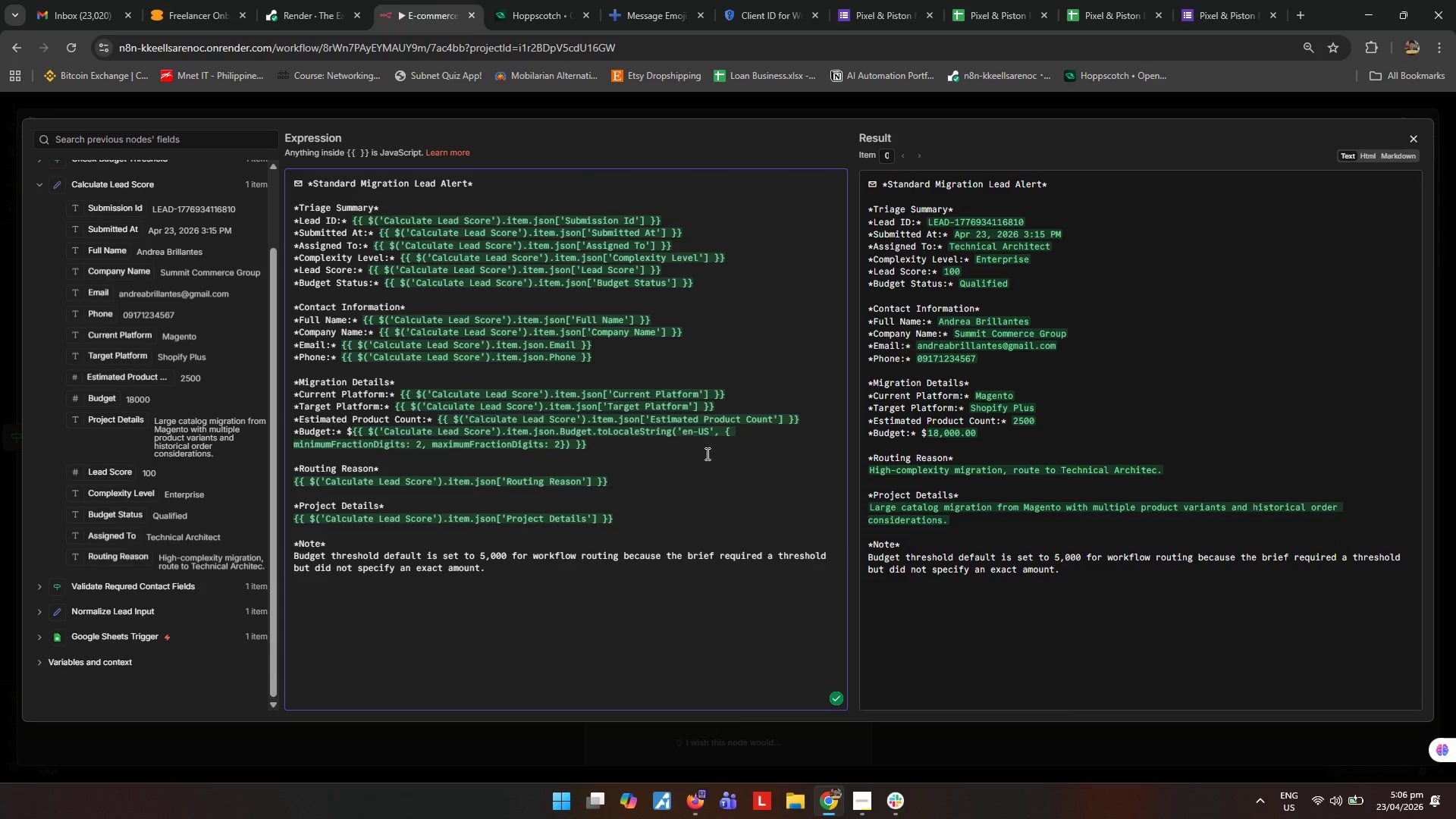 
scroll: coordinate [127, 451], scroll_direction: up, amount: 3.0
 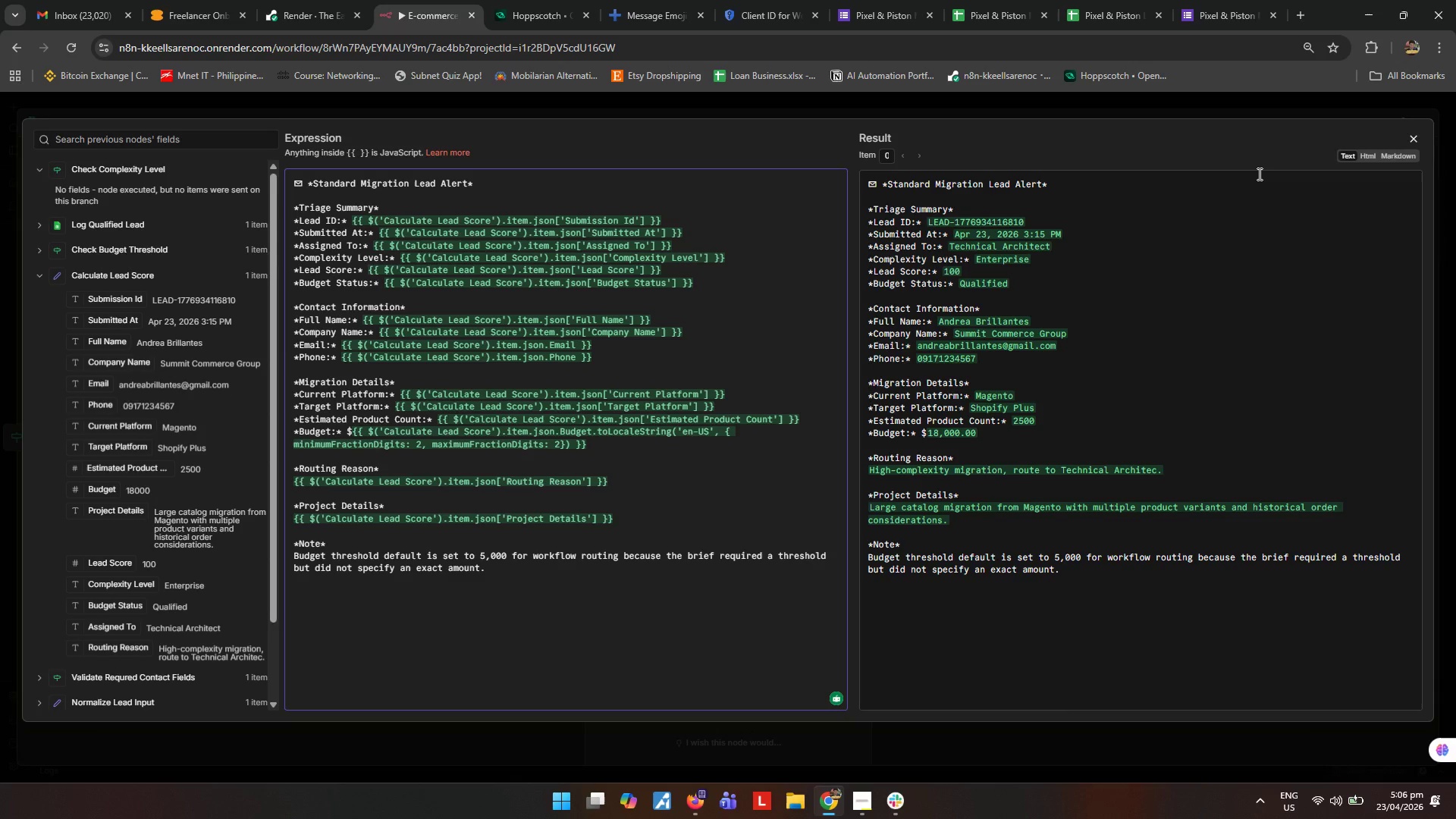 
wait(22.07)
 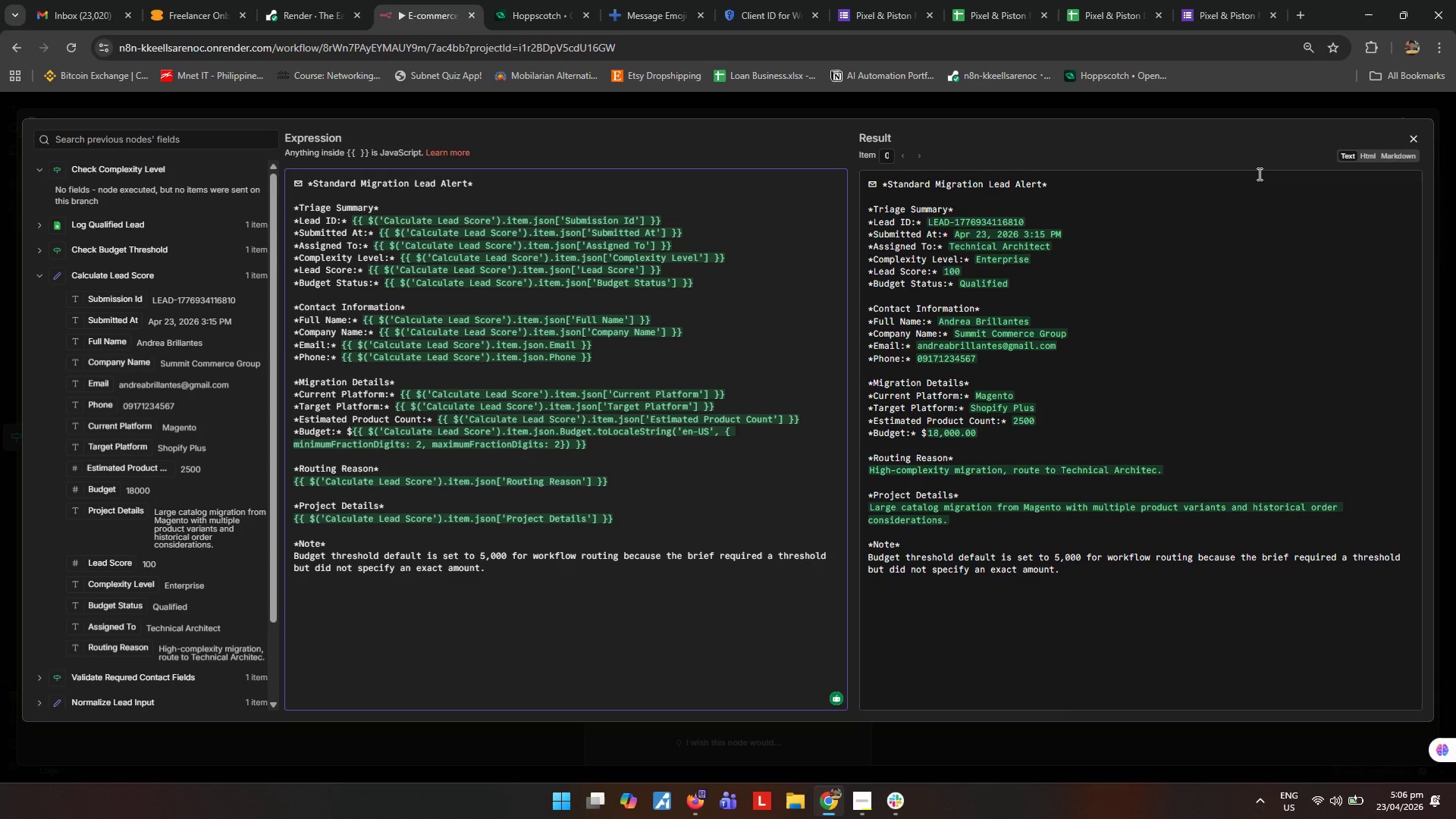 
left_click_drag(start_coordinate=[504, 566], to_coordinate=[267, 203])
 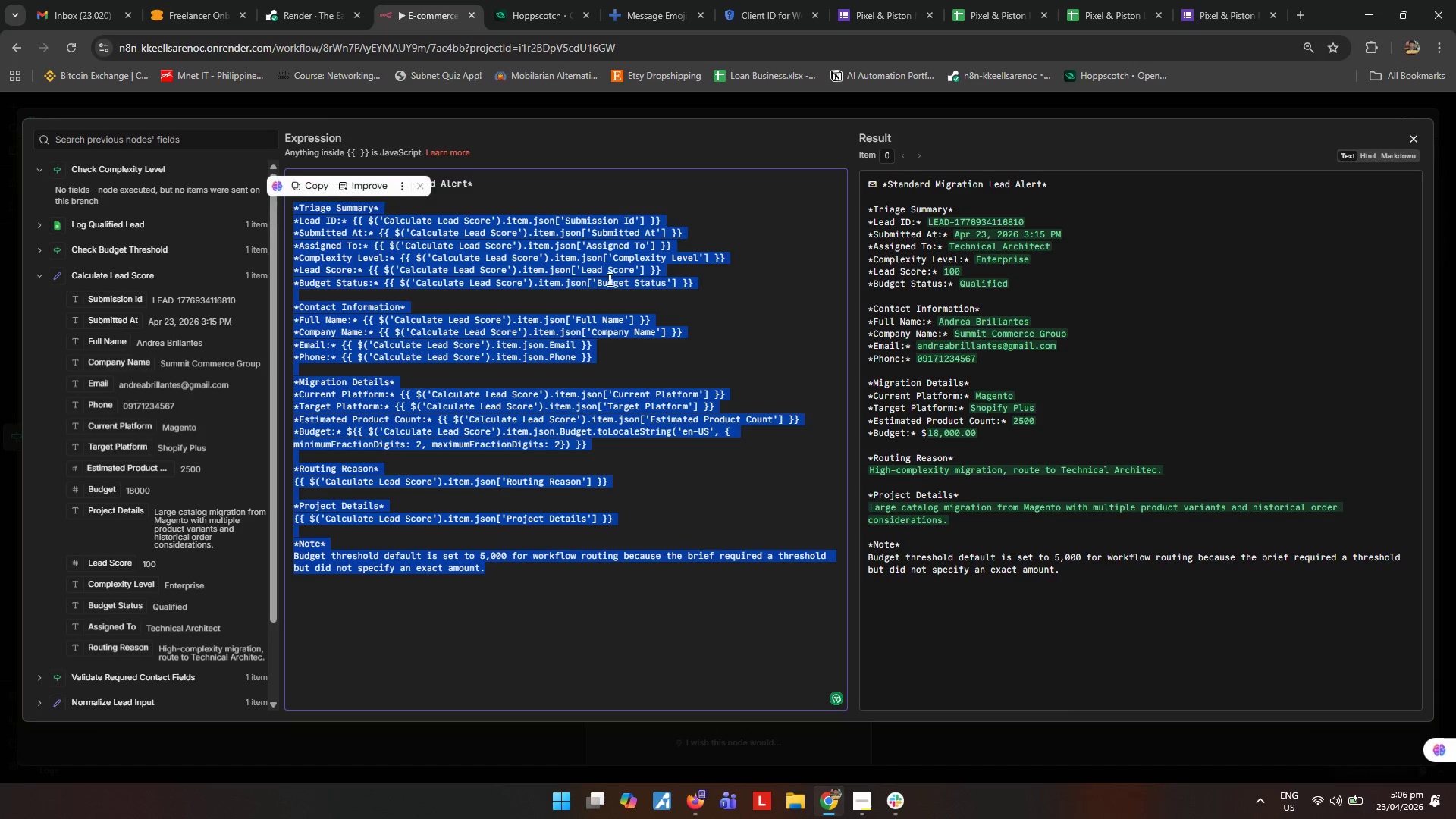 
key(Control+ControlLeft)
 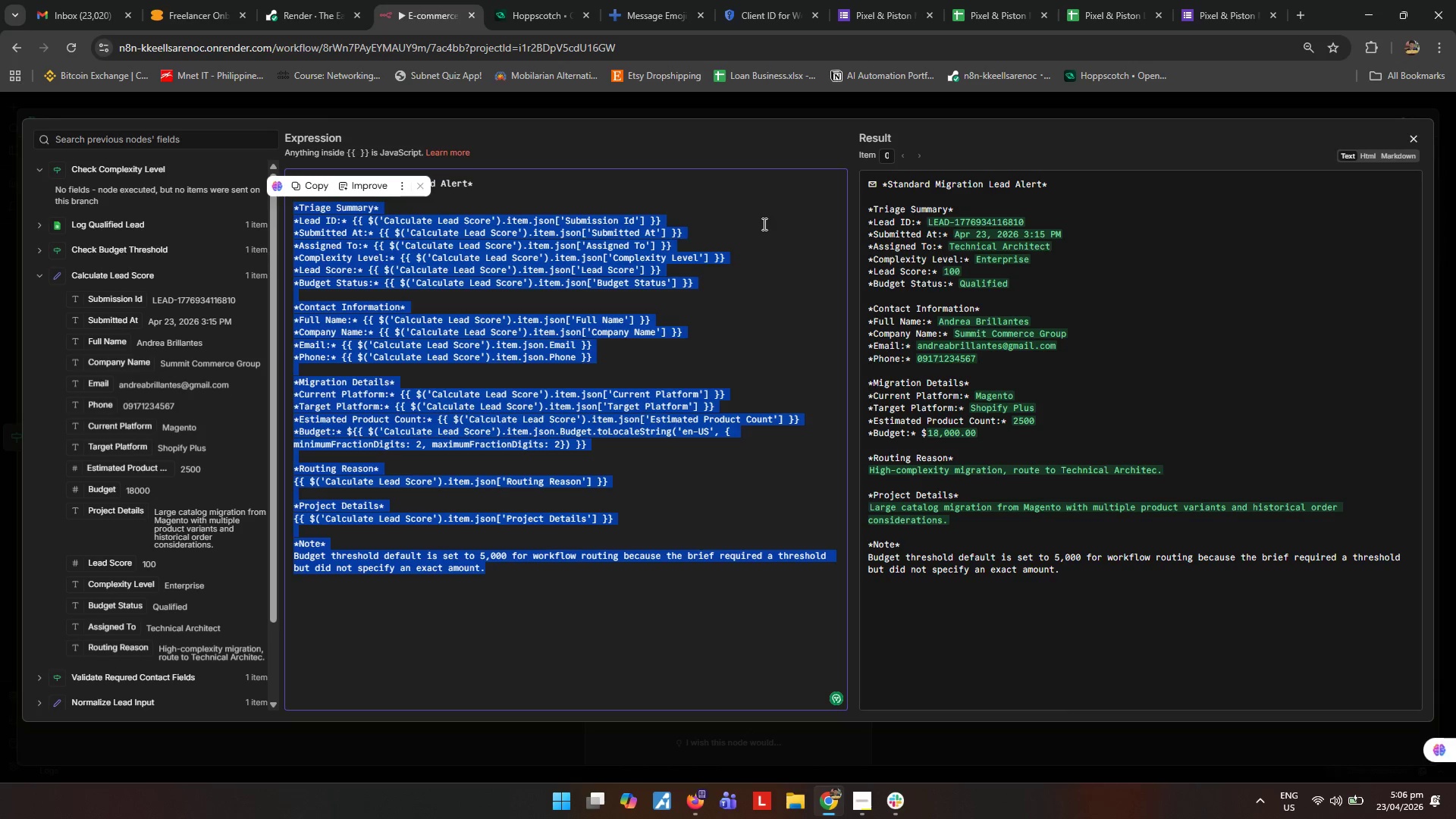 
key(Control+C)
 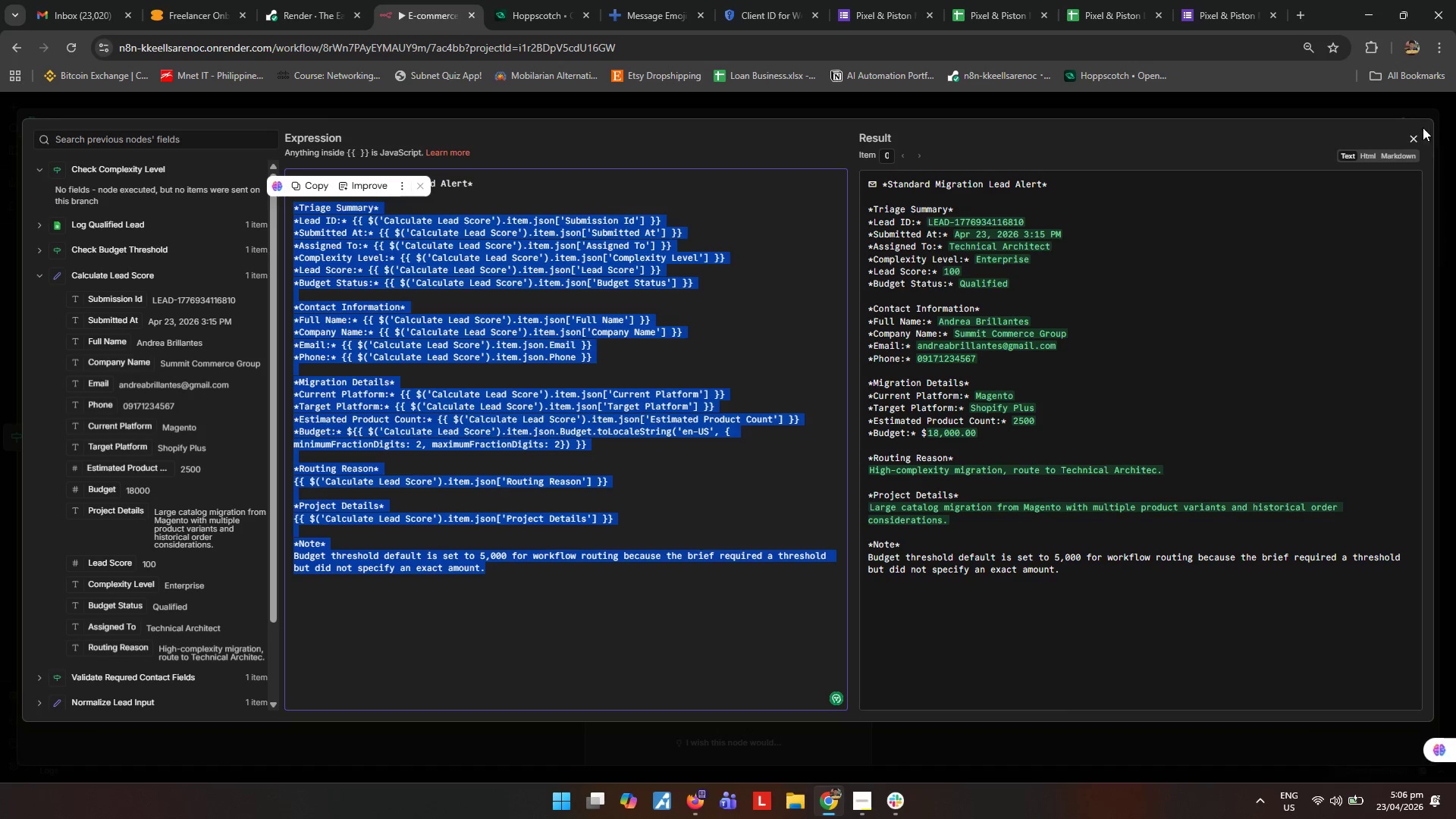 
left_click([1414, 132])
 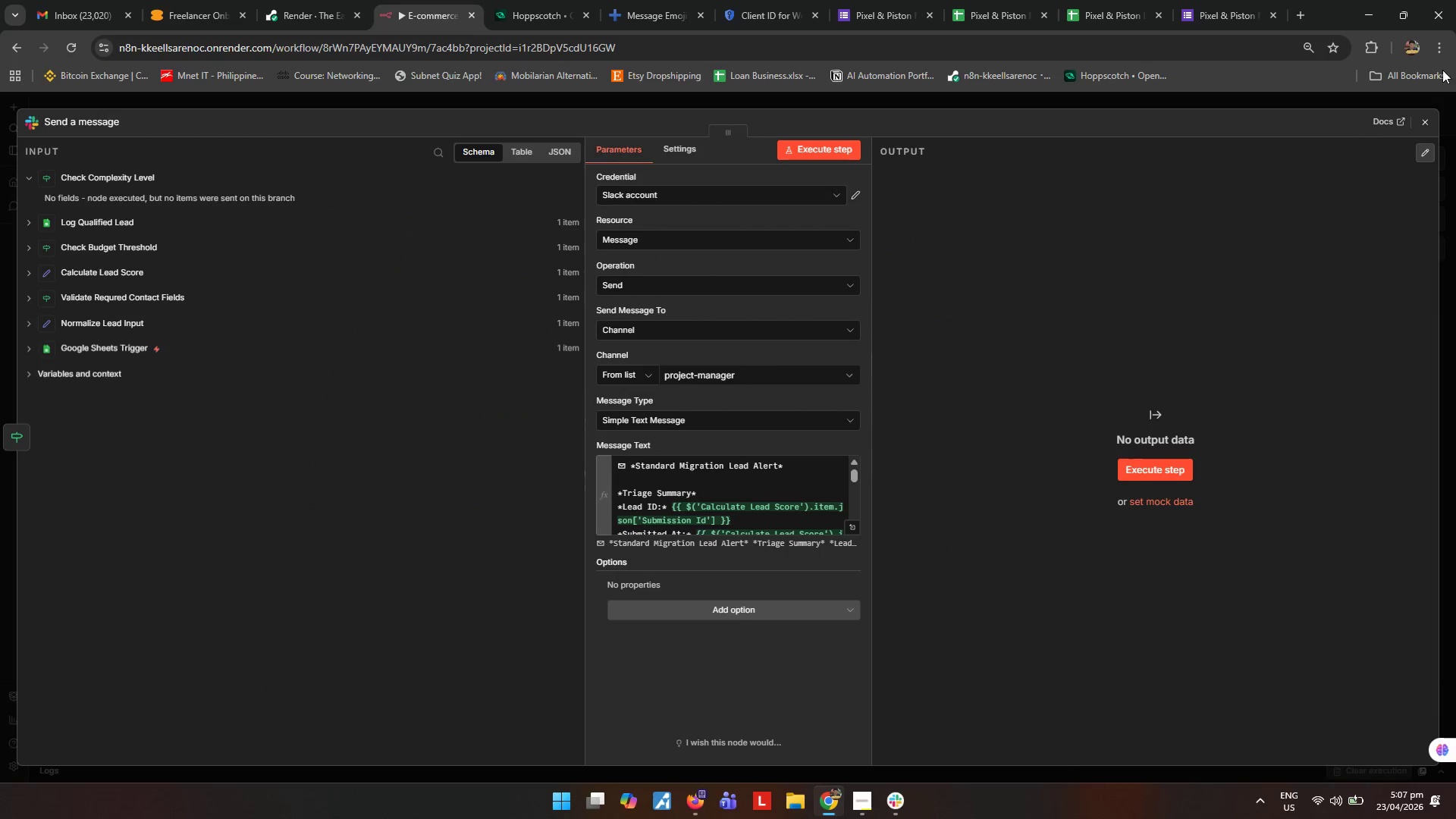 
left_click([1428, 124])
 